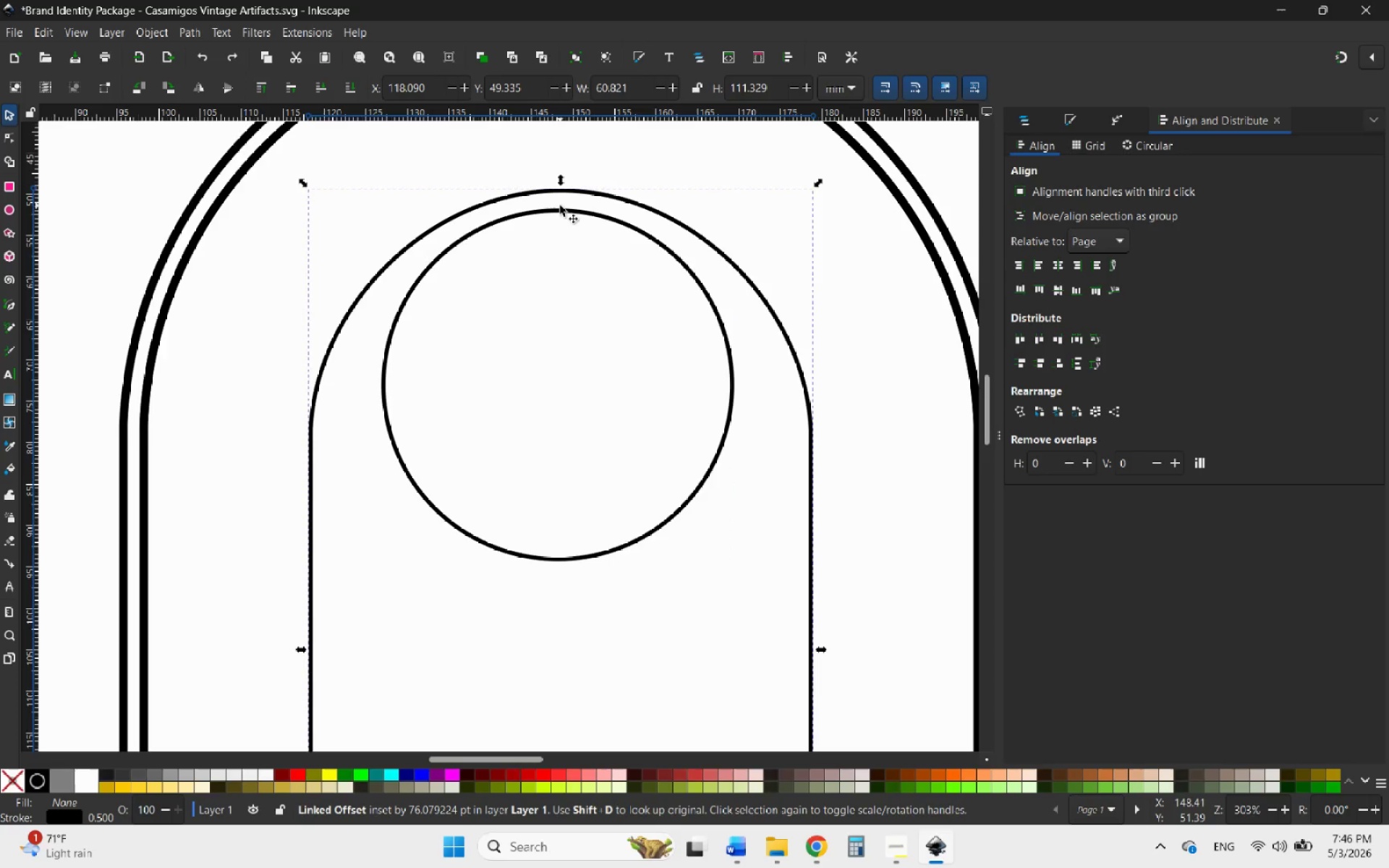 
left_click([553, 210])
 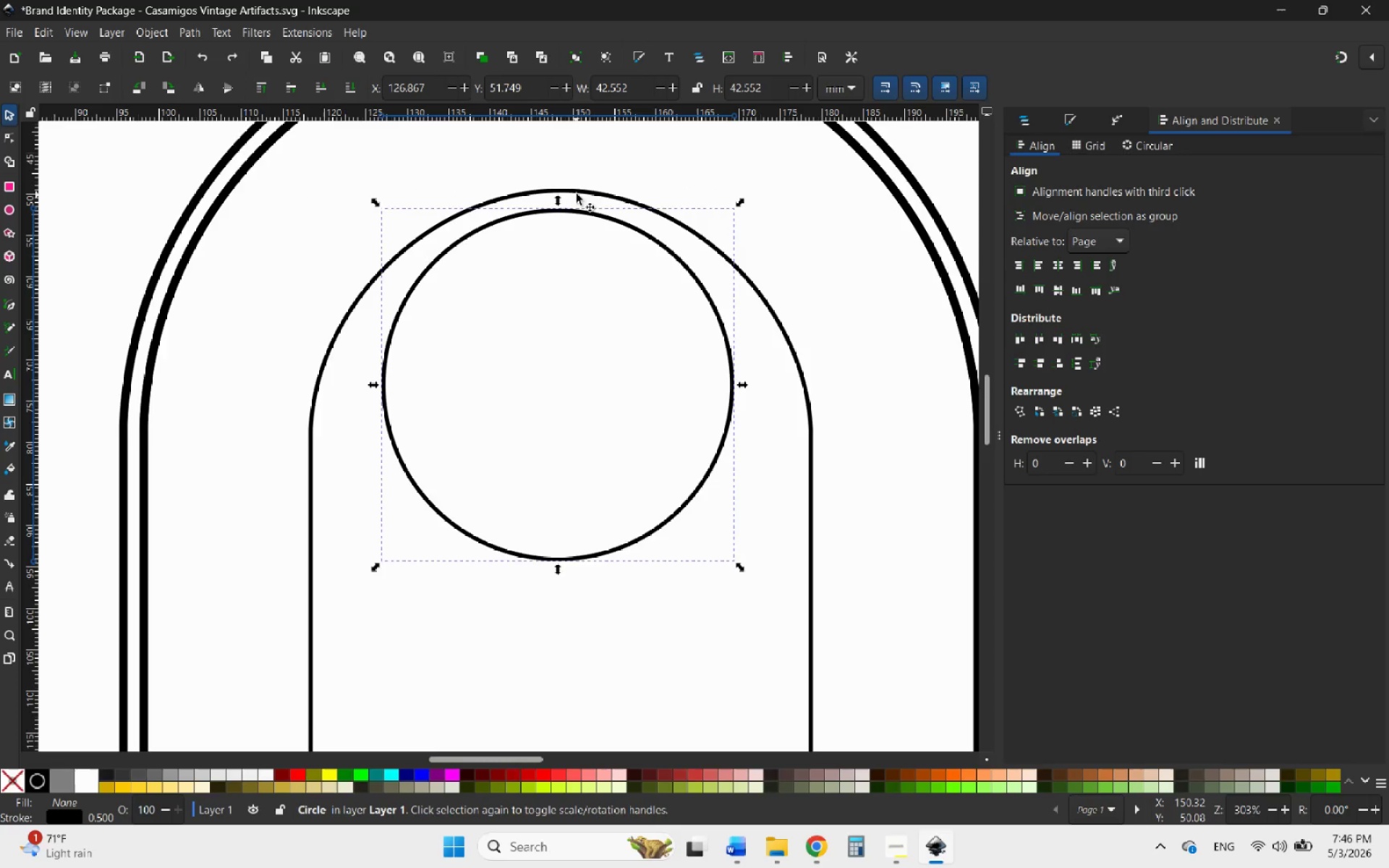 
key(Control+ControlLeft)
 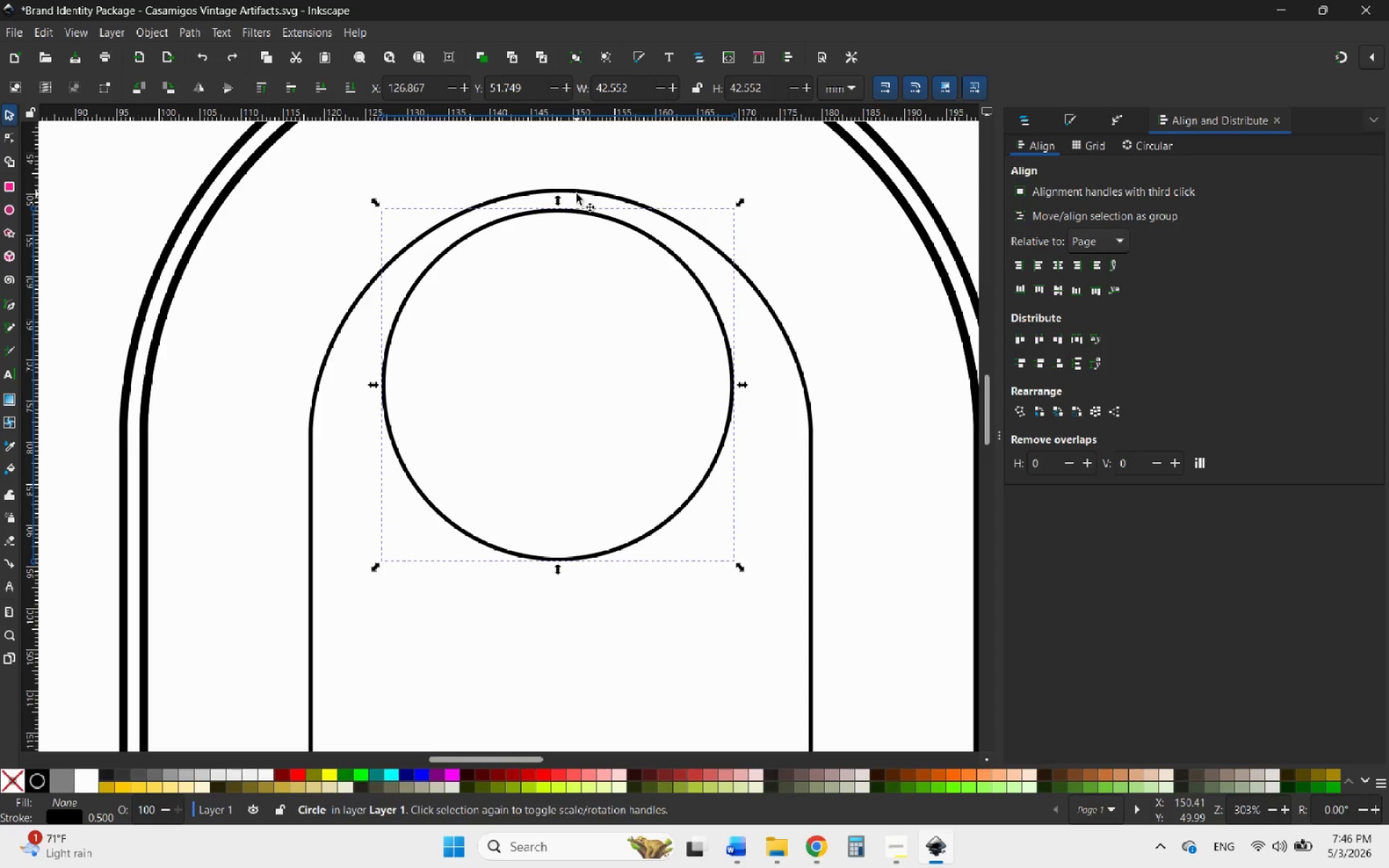 
hold_key(key=ShiftLeft, duration=1.01)
left_click([577, 194])
 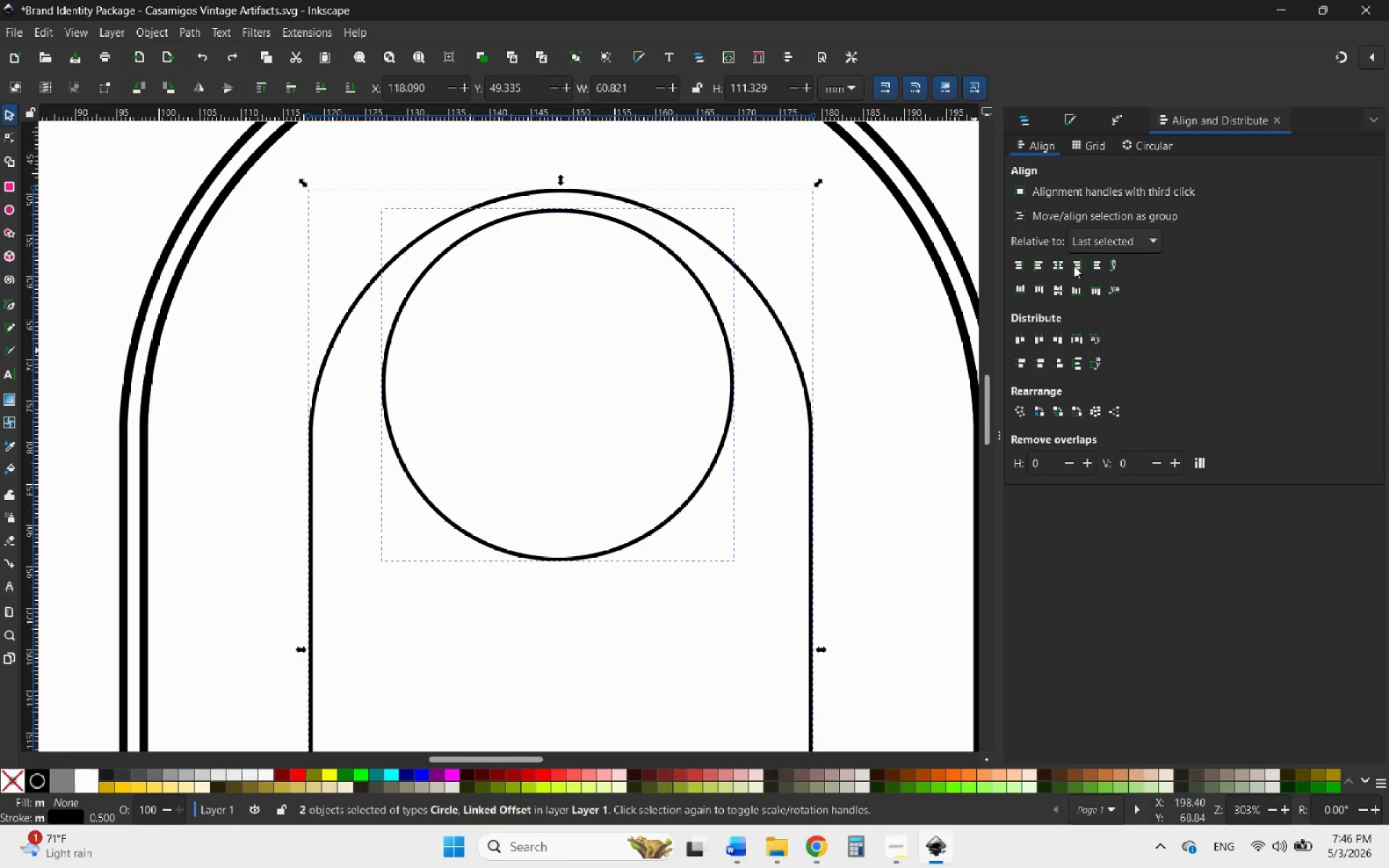 
left_click([1059, 263])
 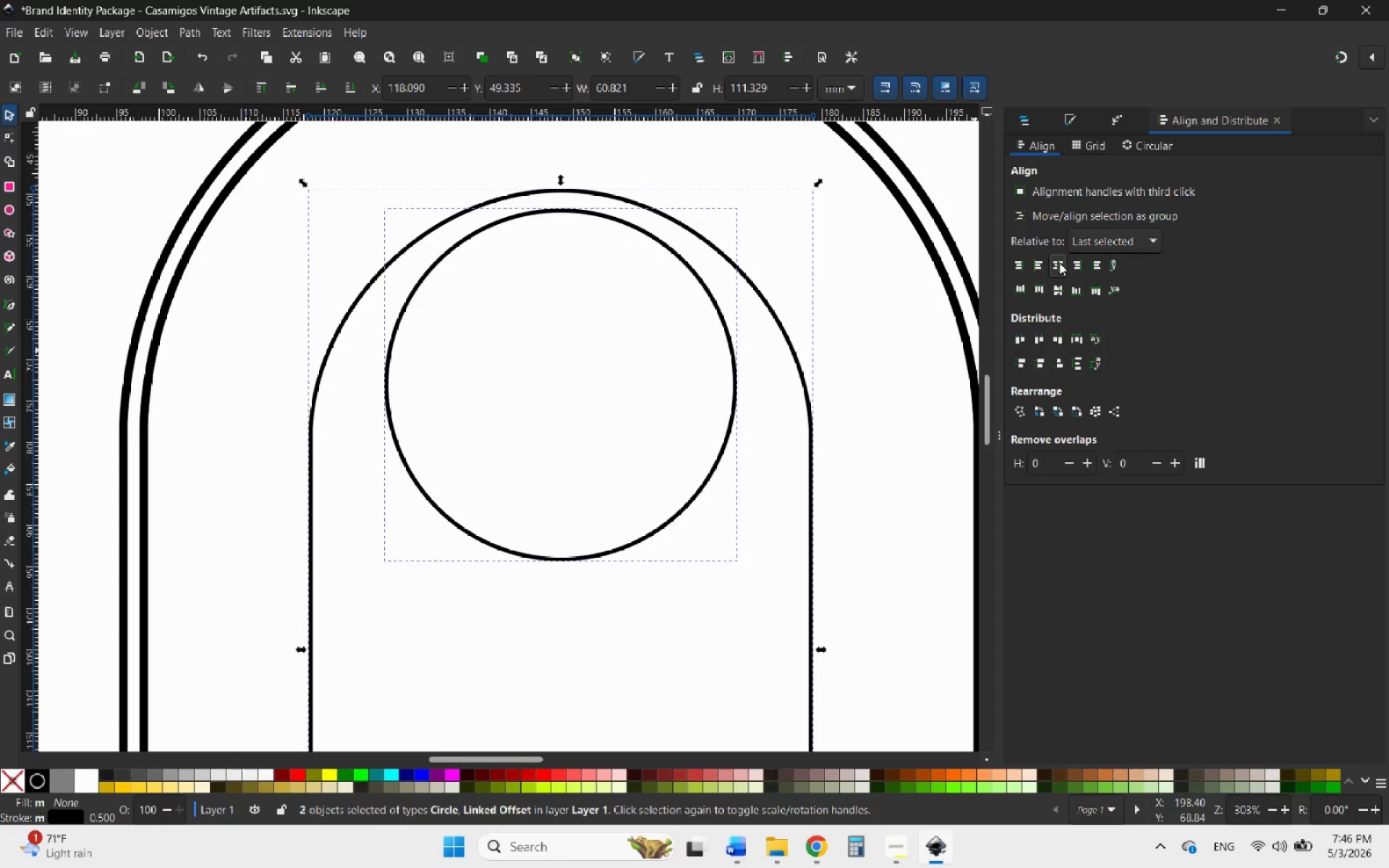 
left_click([1059, 263])
 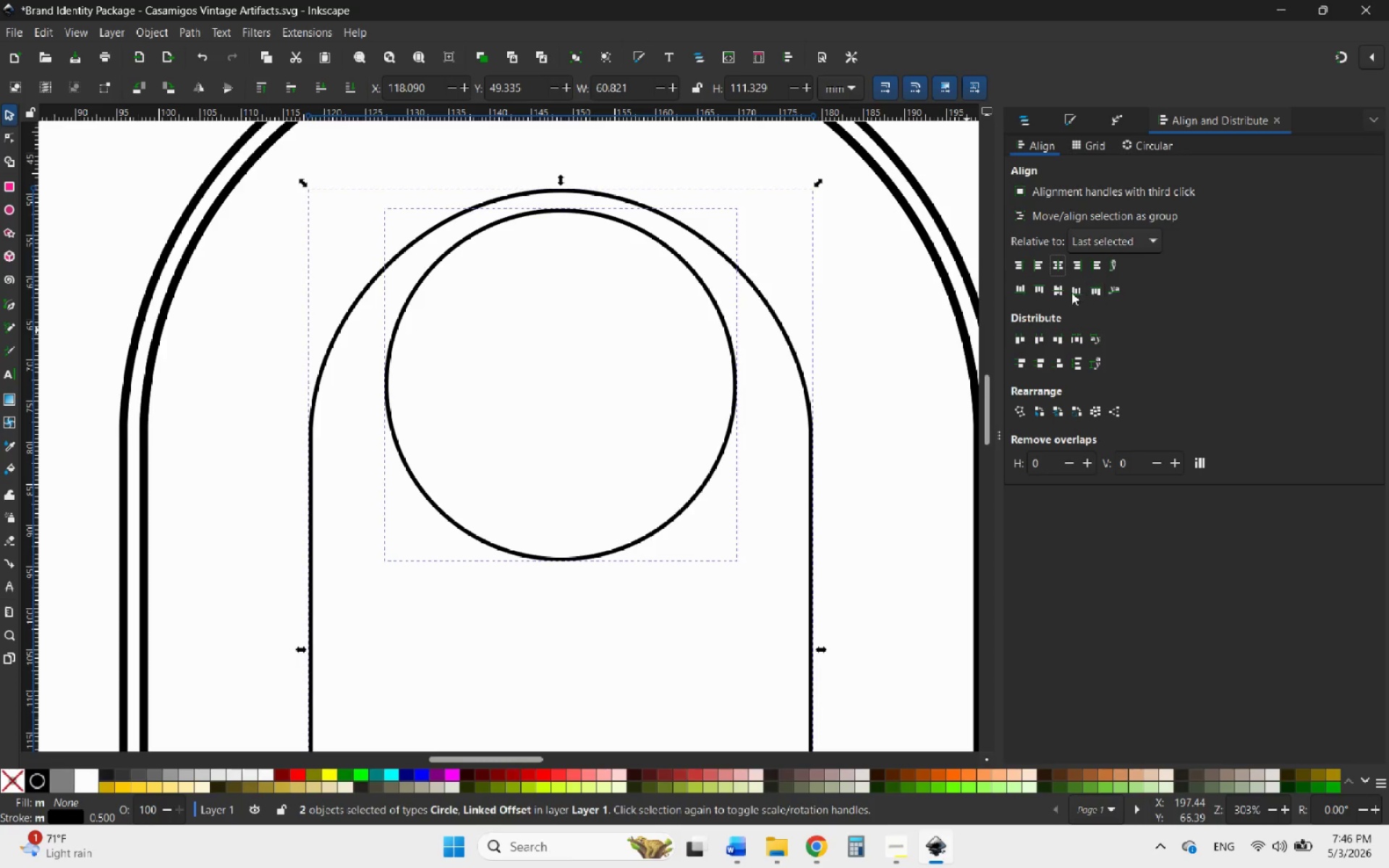 
left_click([1040, 290])
 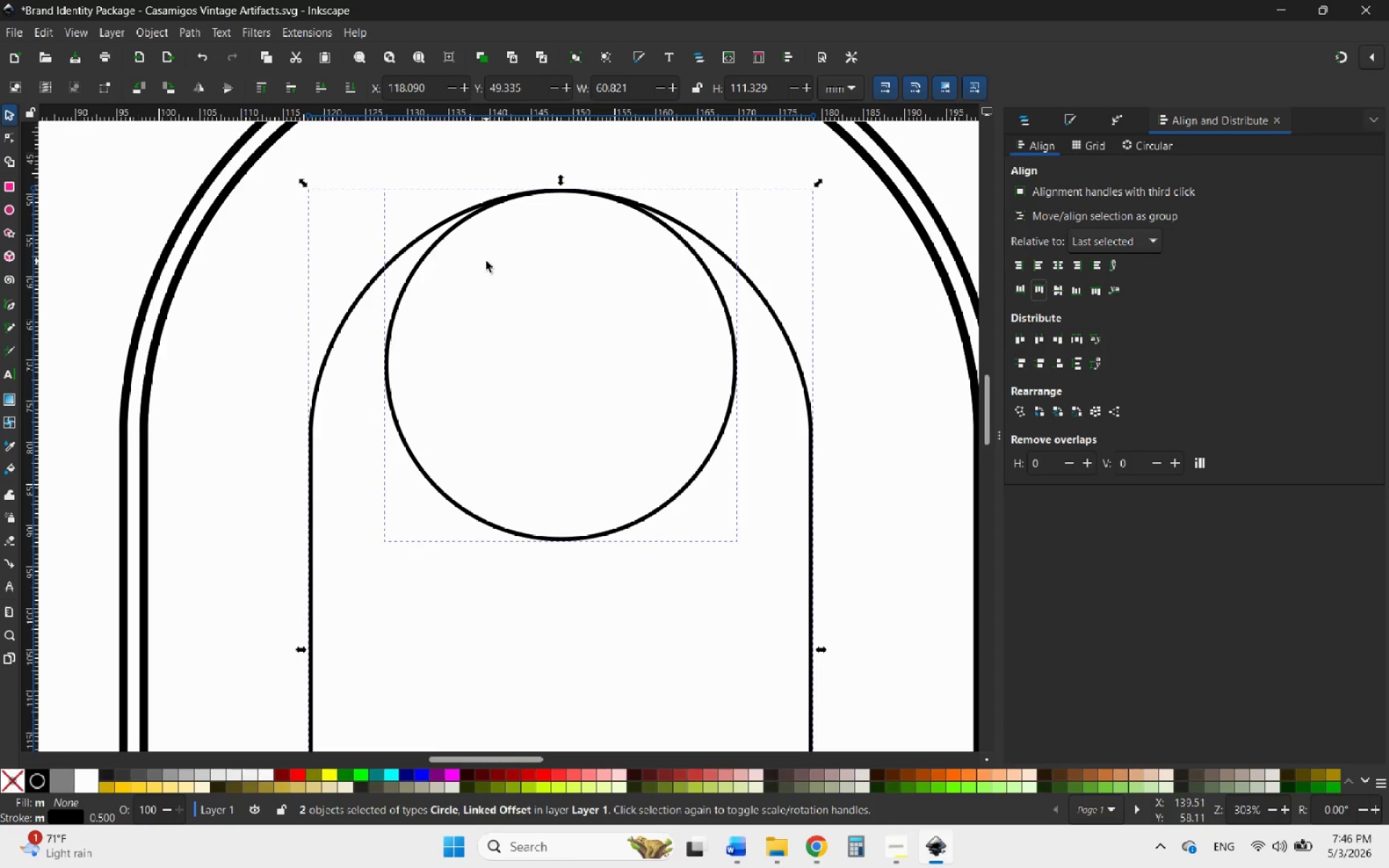 
left_click([512, 323])
 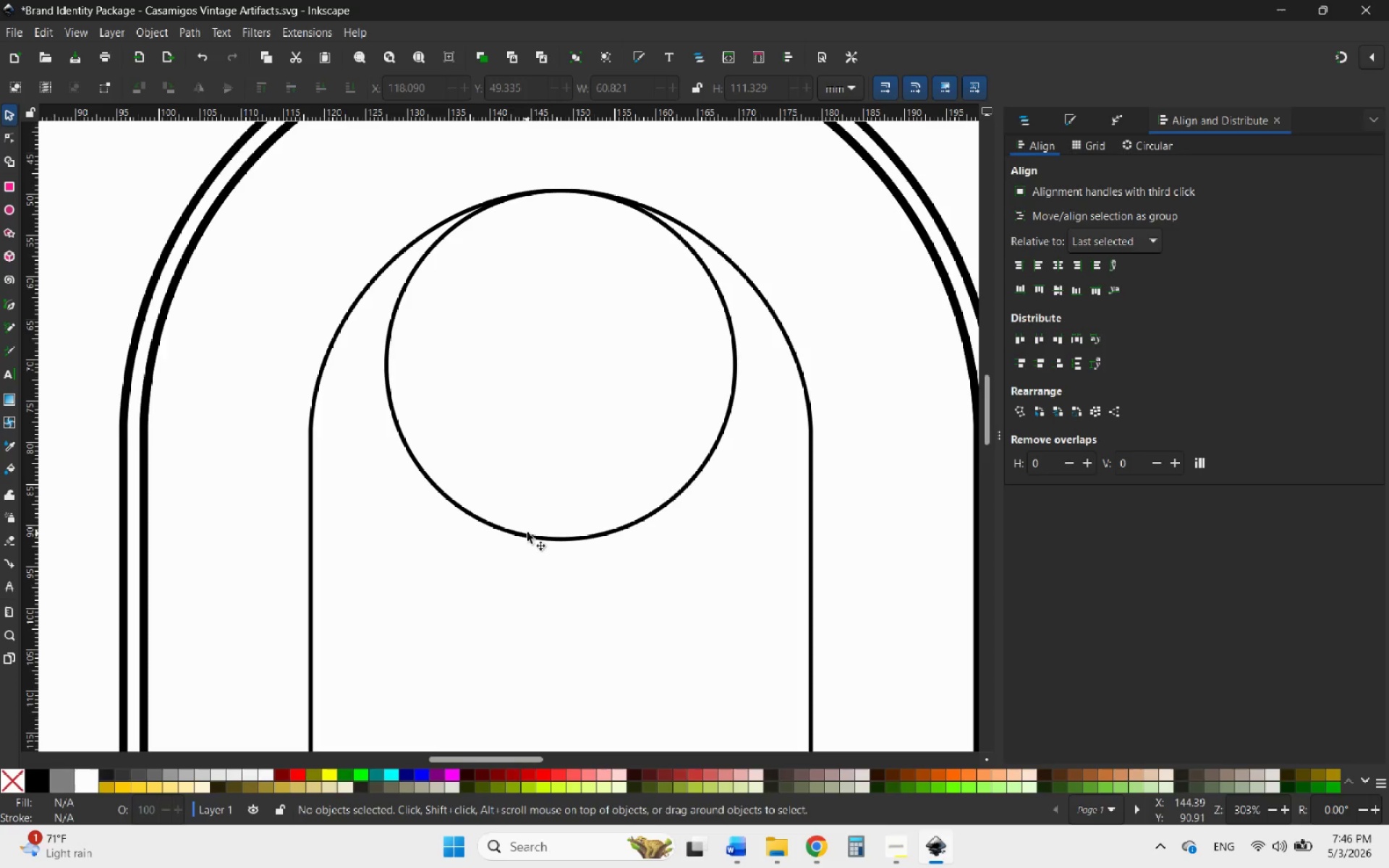 
left_click([526, 535])
 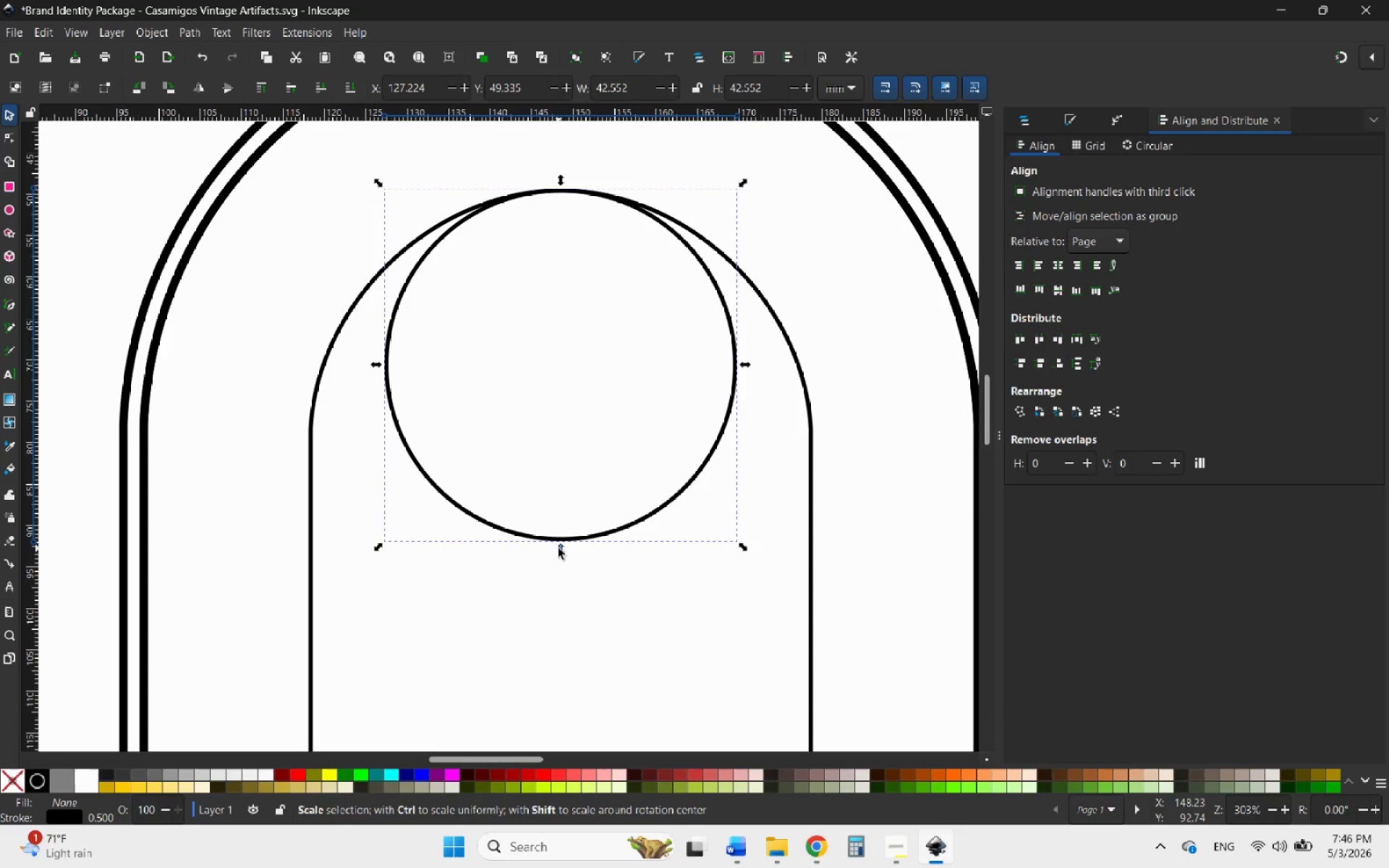 
left_click_drag(start_coordinate=[558, 548], to_coordinate=[577, 698])
 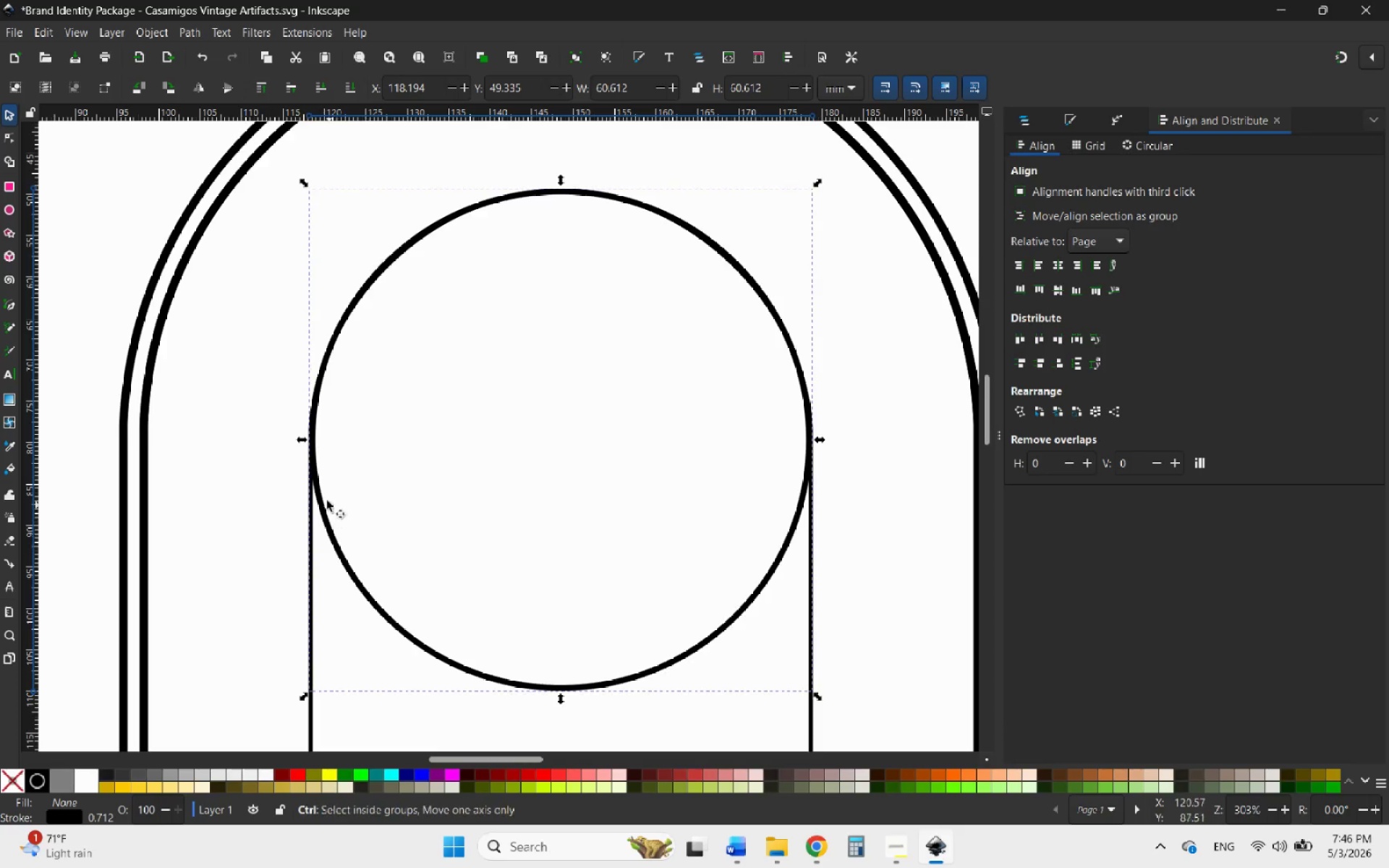 
hold_key(key=ControlLeft, duration=5.59)
 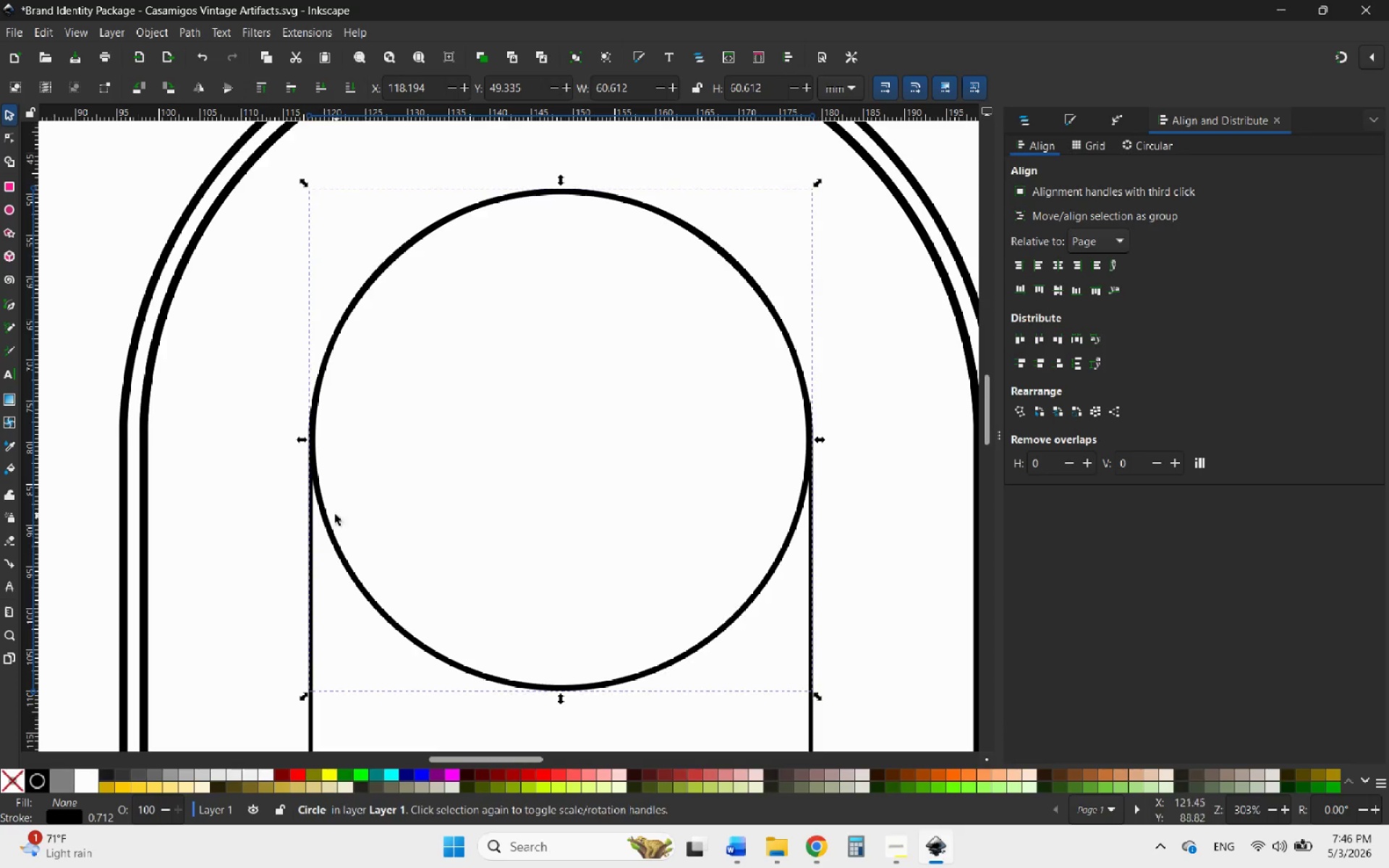 
hold_key(key=ControlLeft, duration=2.67)
scroll: coordinate [770, 619], scroll_direction: up, amount: 5.0
 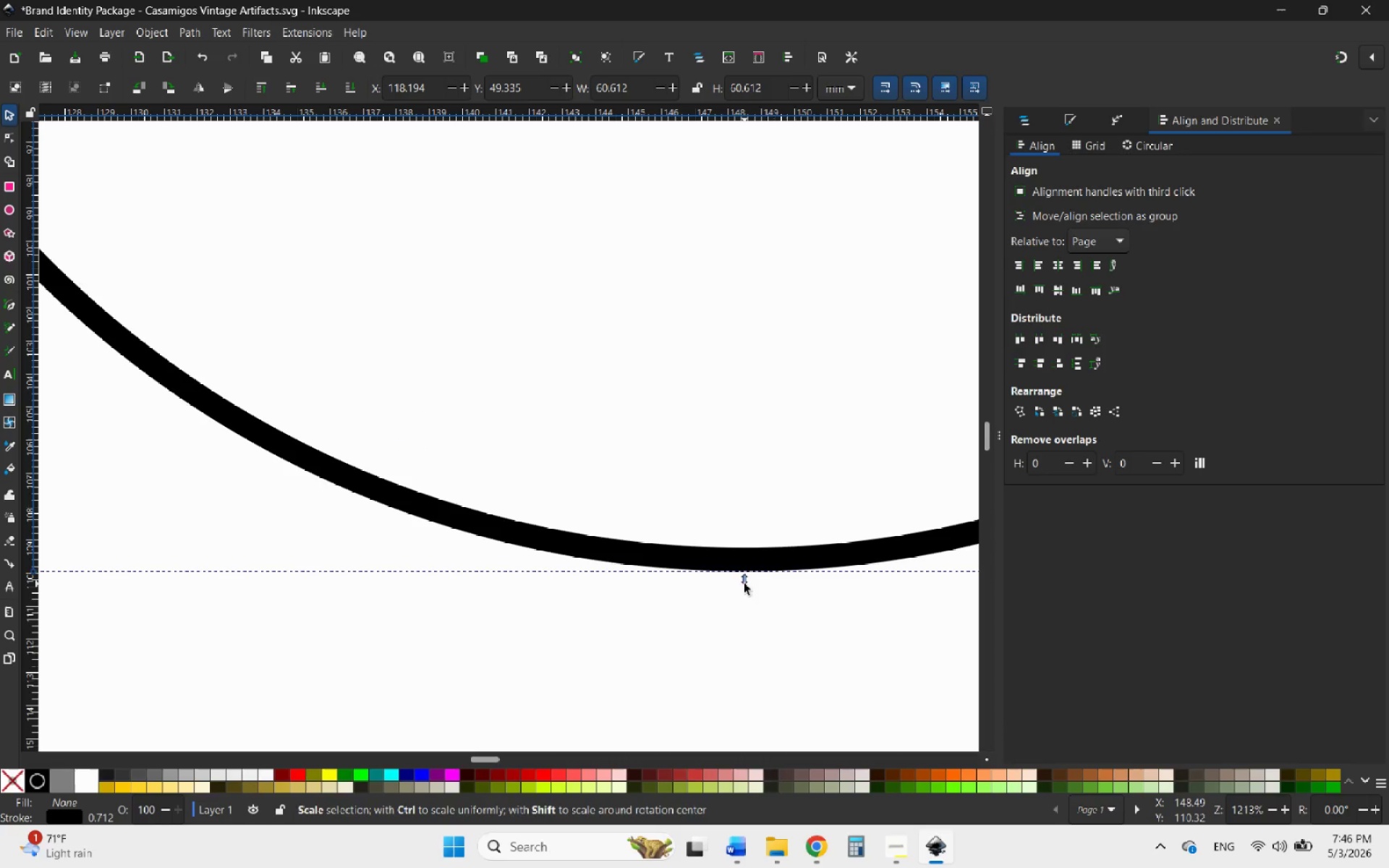 
left_click_drag(start_coordinate=[746, 580], to_coordinate=[738, 584])
 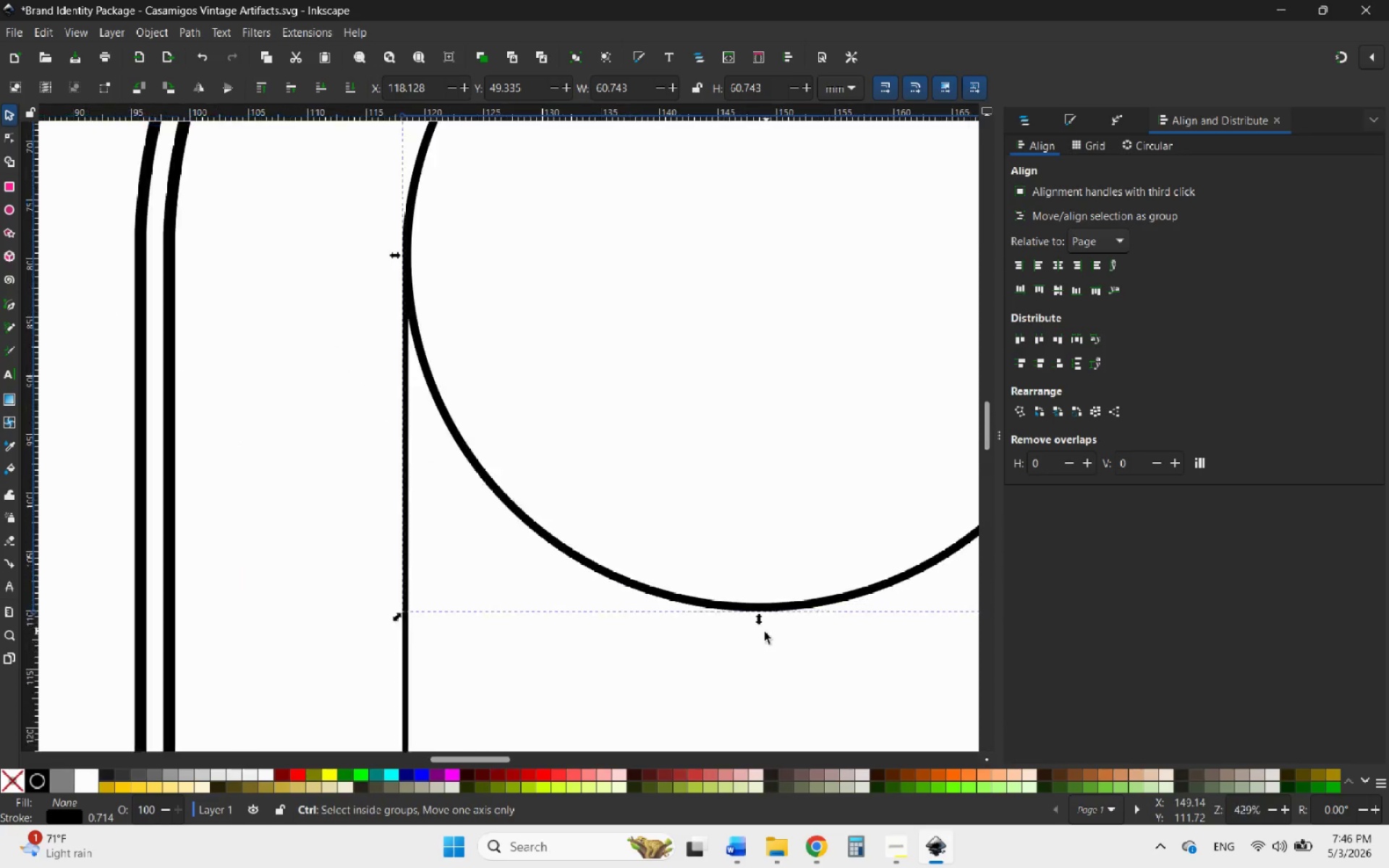 
hold_key(key=ControlLeft, duration=0.94)
 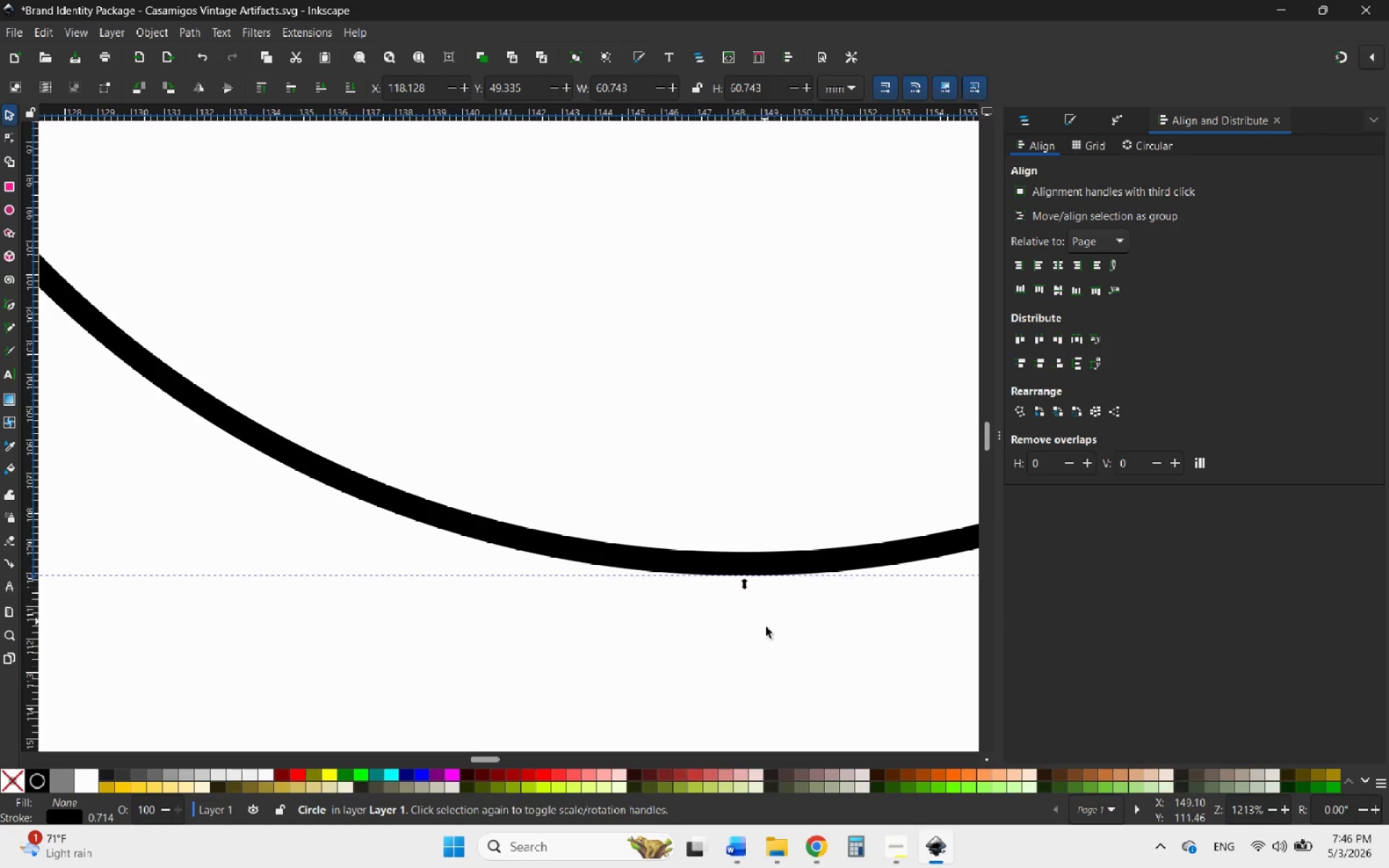 
hold_key(key=ControlLeft, duration=5.0)
scroll: coordinate [519, 544], scroll_direction: up, amount: 2.0
 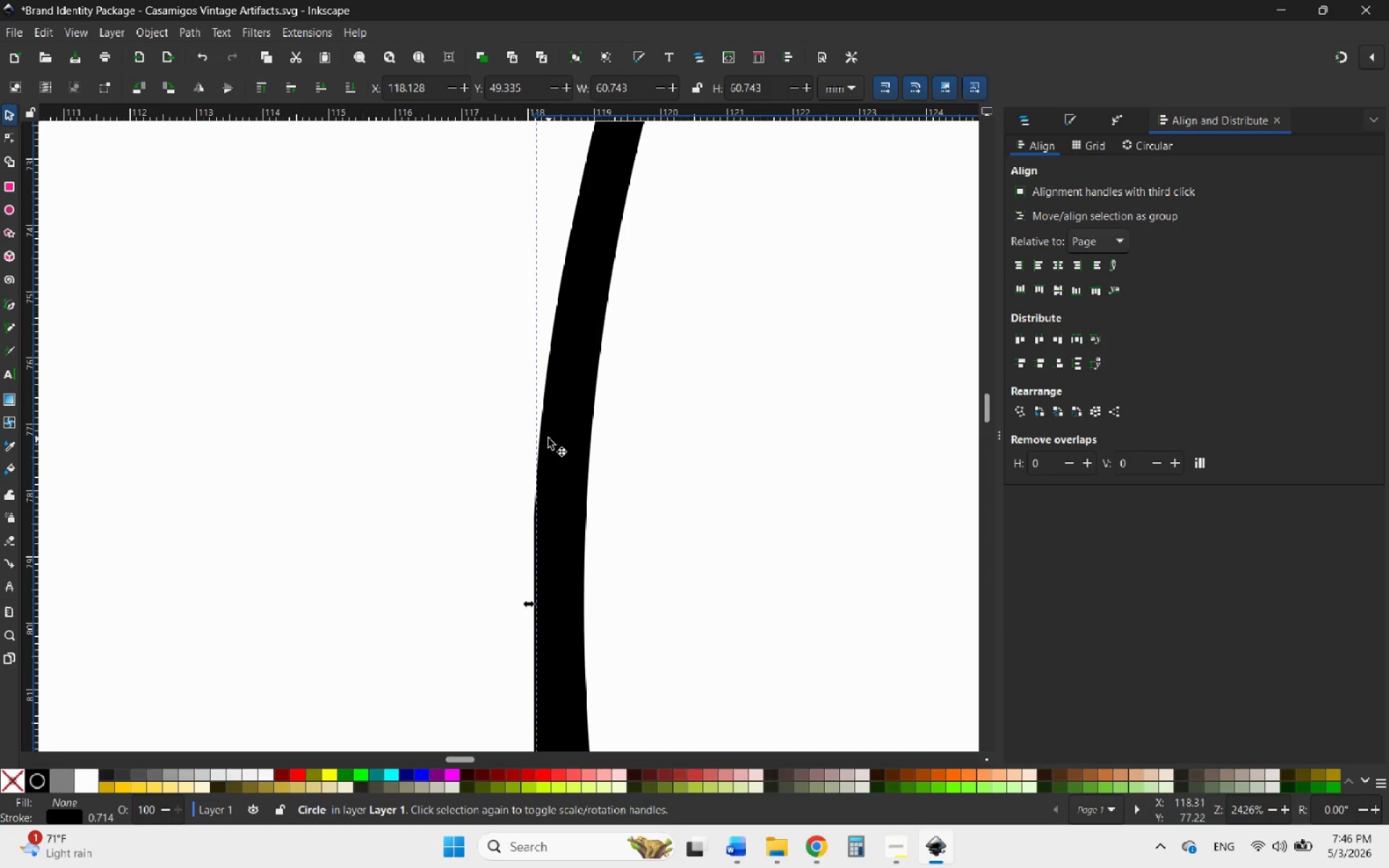 
scroll: coordinate [497, 424], scroll_direction: down, amount: 6.0
 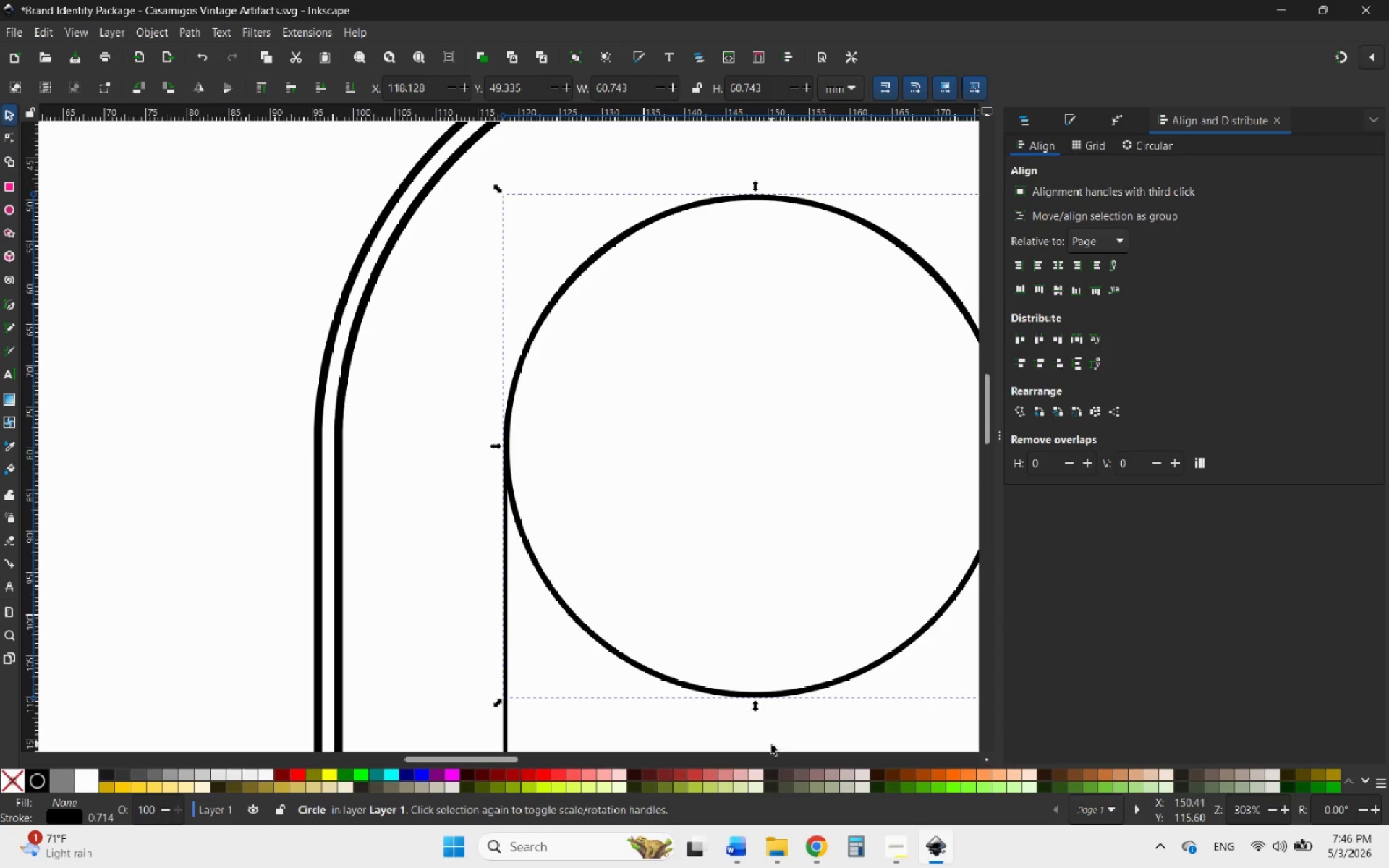 
scroll: coordinate [733, 657], scroll_direction: up, amount: 6.0
 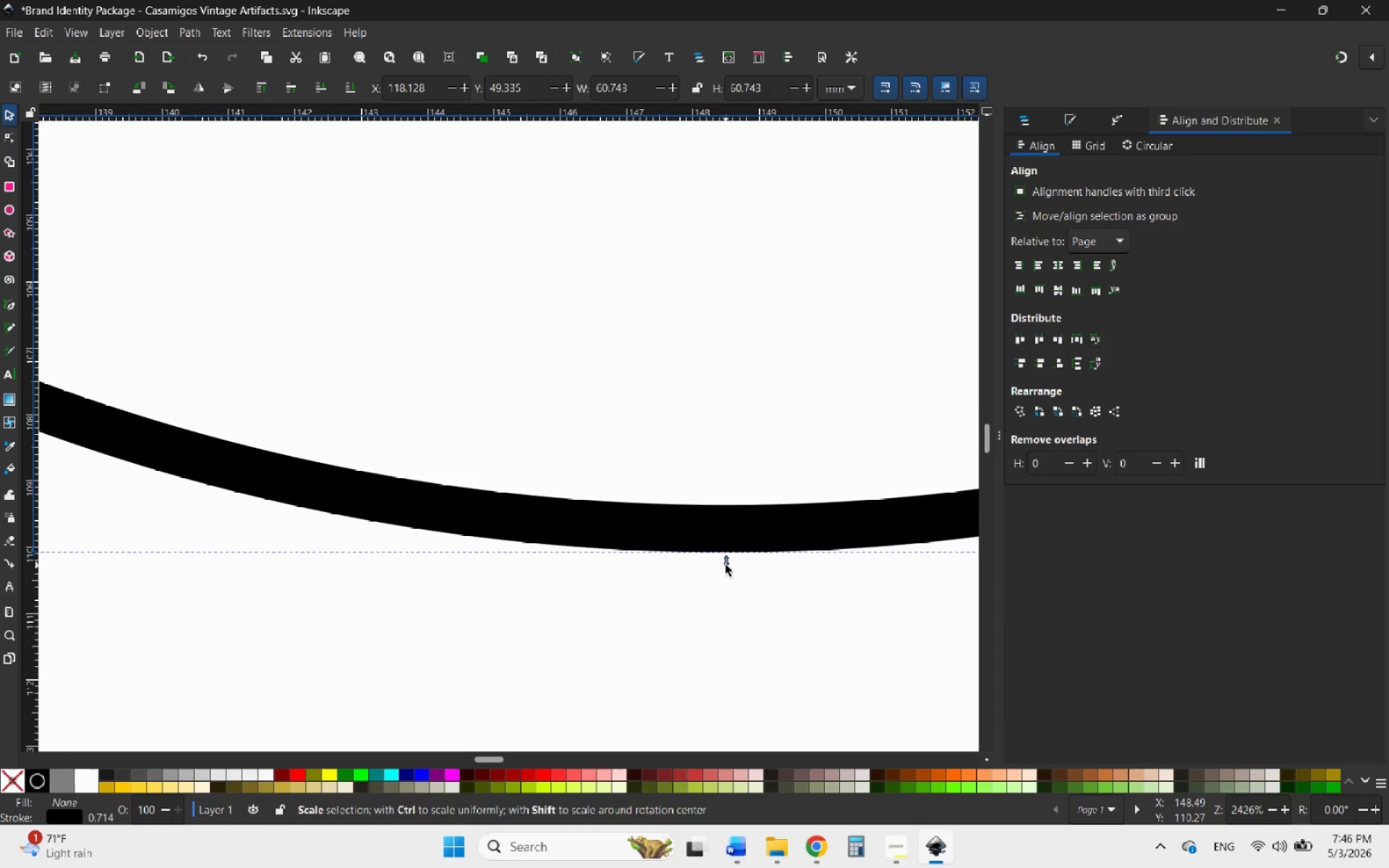 
hold_key(key=ControlLeft, duration=1.36)
left_click_drag(start_coordinate=[726, 565], to_coordinate=[719, 571])
 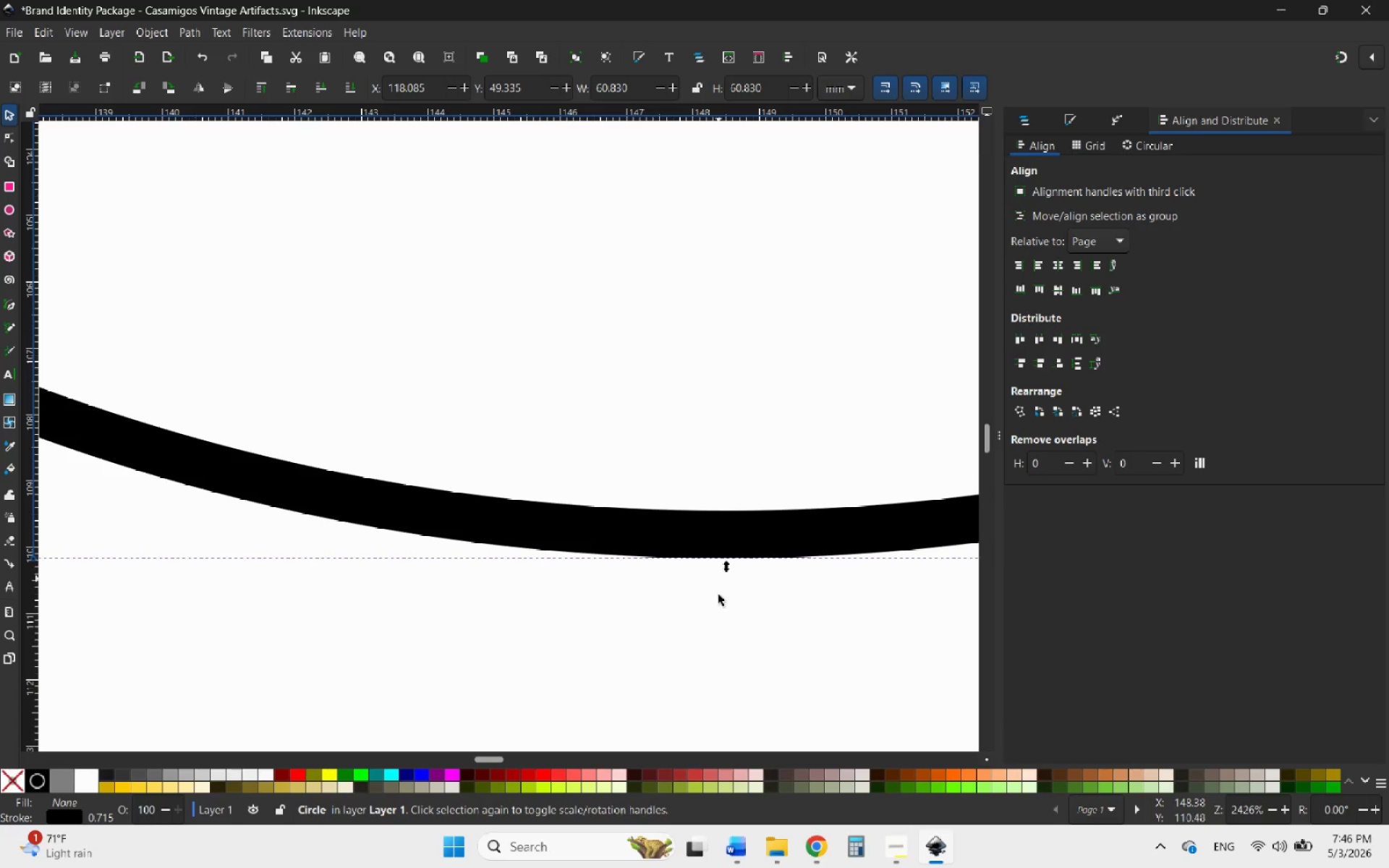 
scroll: coordinate [718, 638], scroll_direction: down, amount: 6.0
 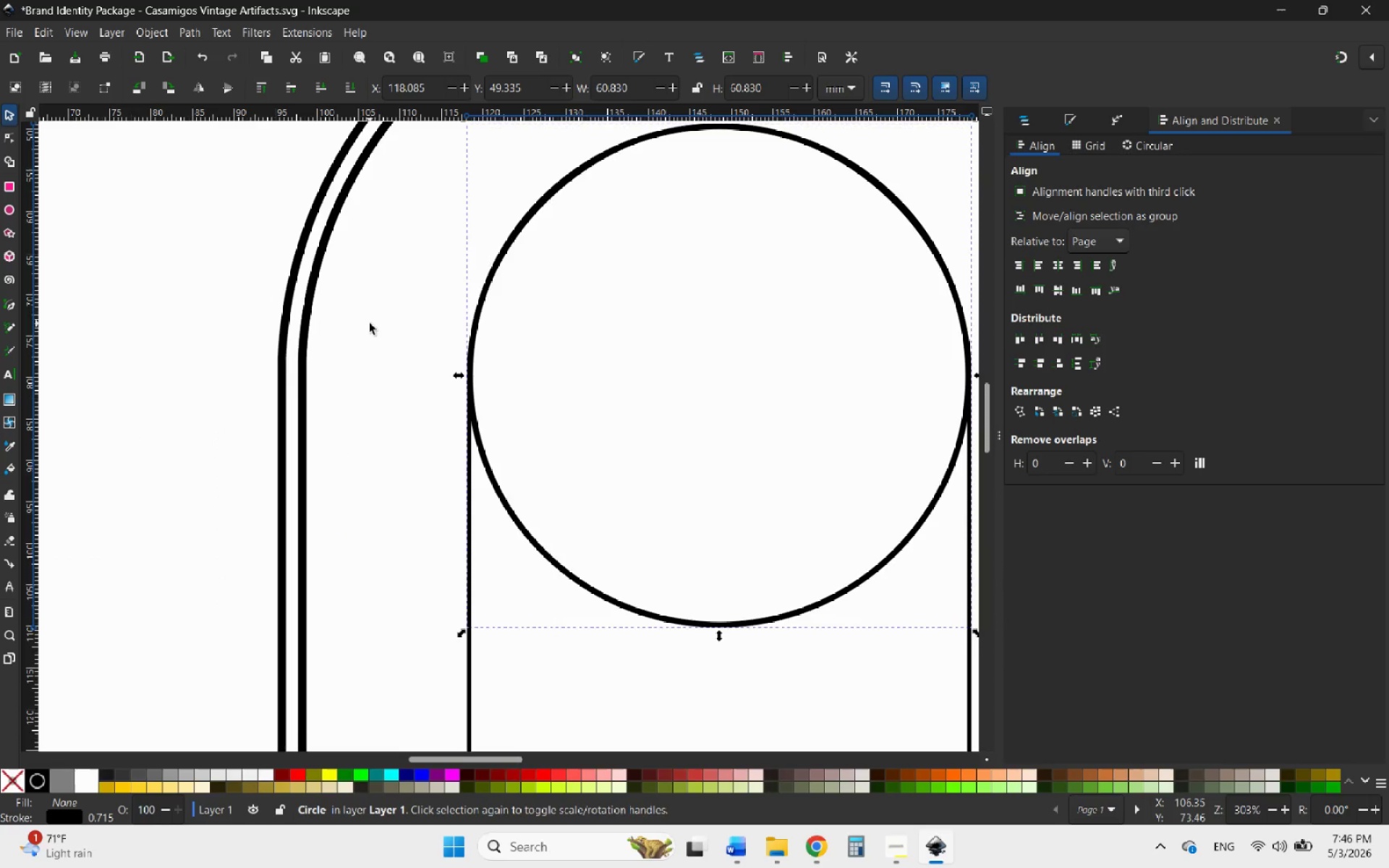 
hold_key(key=ControlLeft, duration=2.36)
scroll: coordinate [439, 383], scroll_direction: down, amount: 2.0
 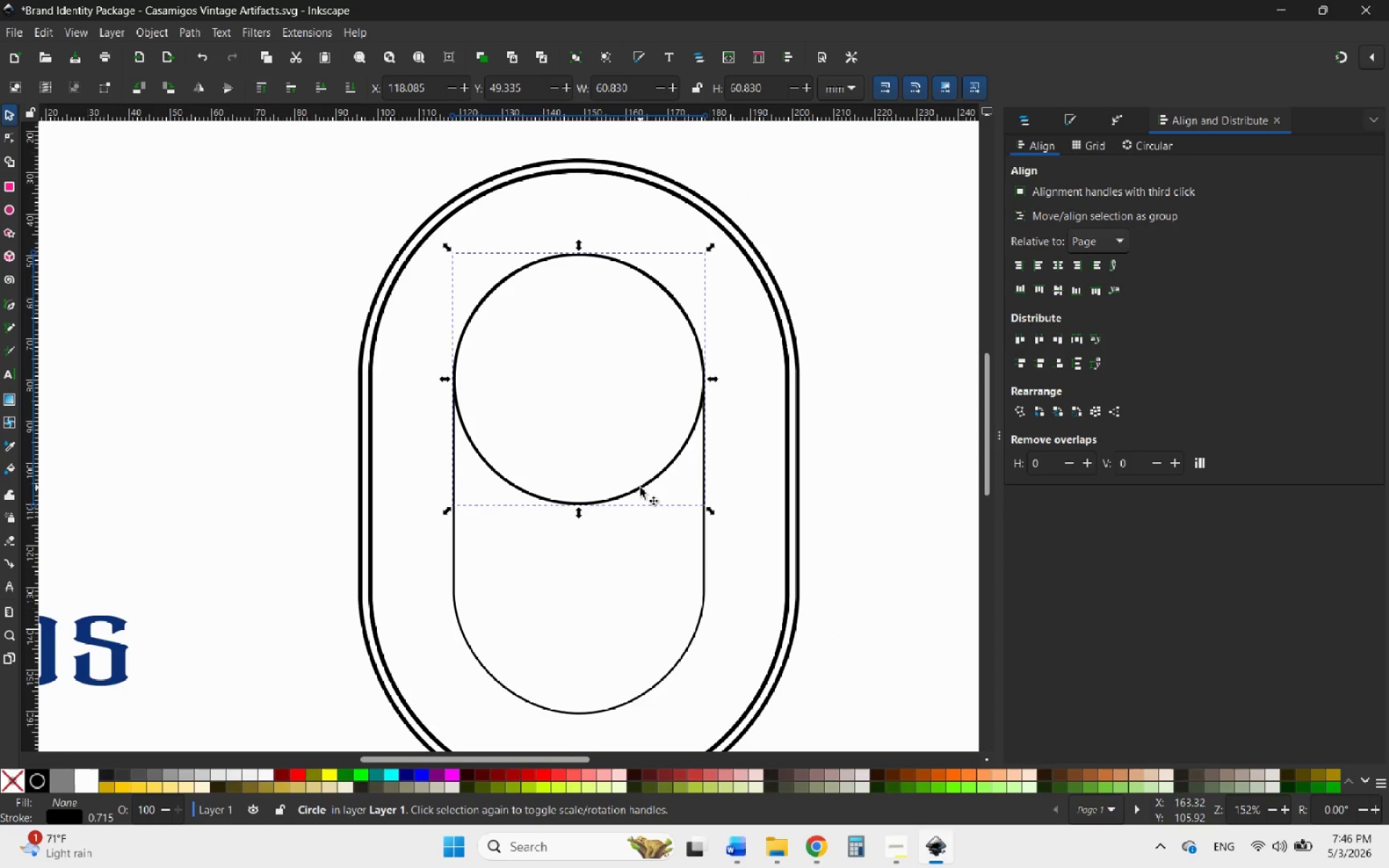 
wait(6.67)
 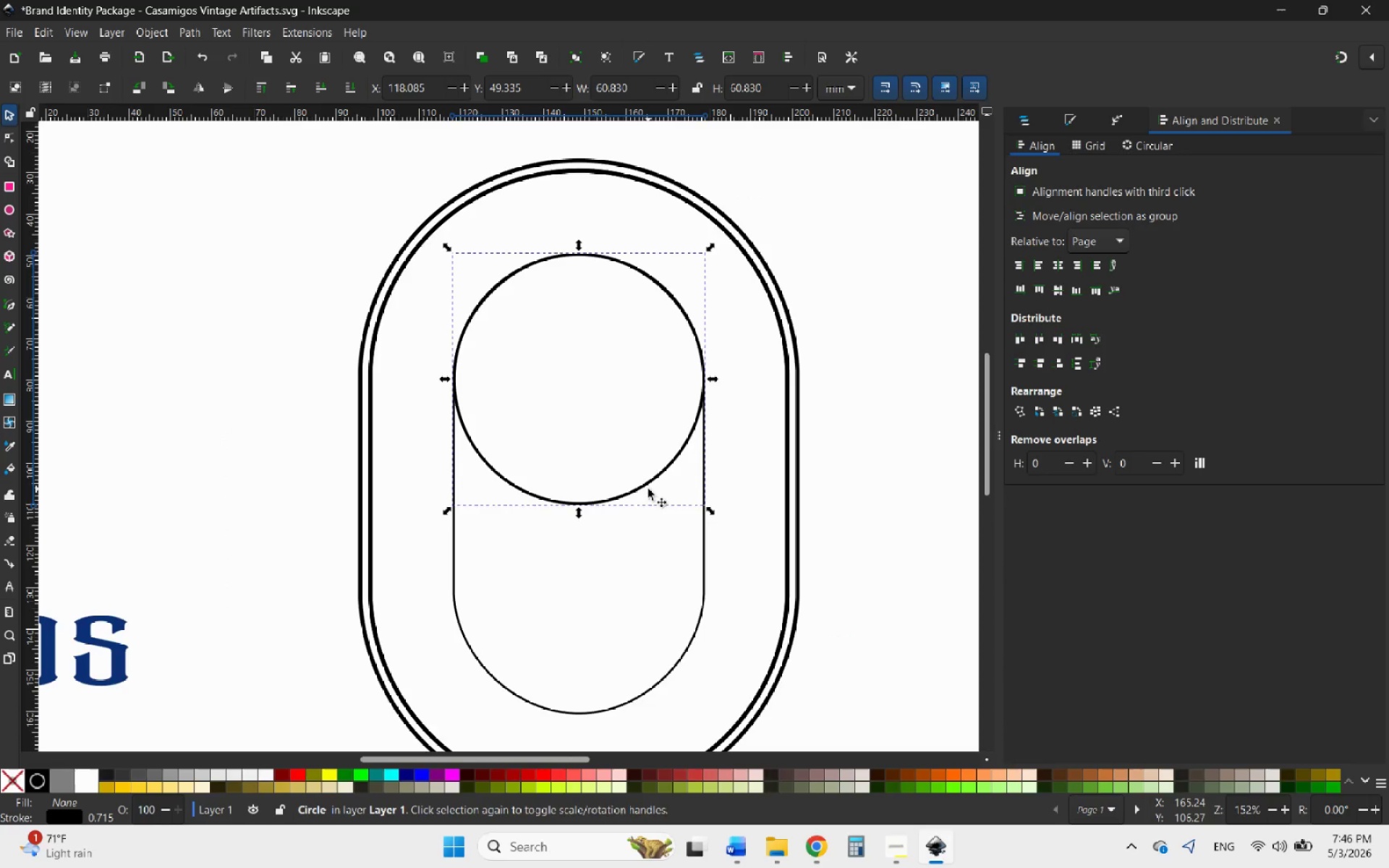 
left_click([640, 488])
 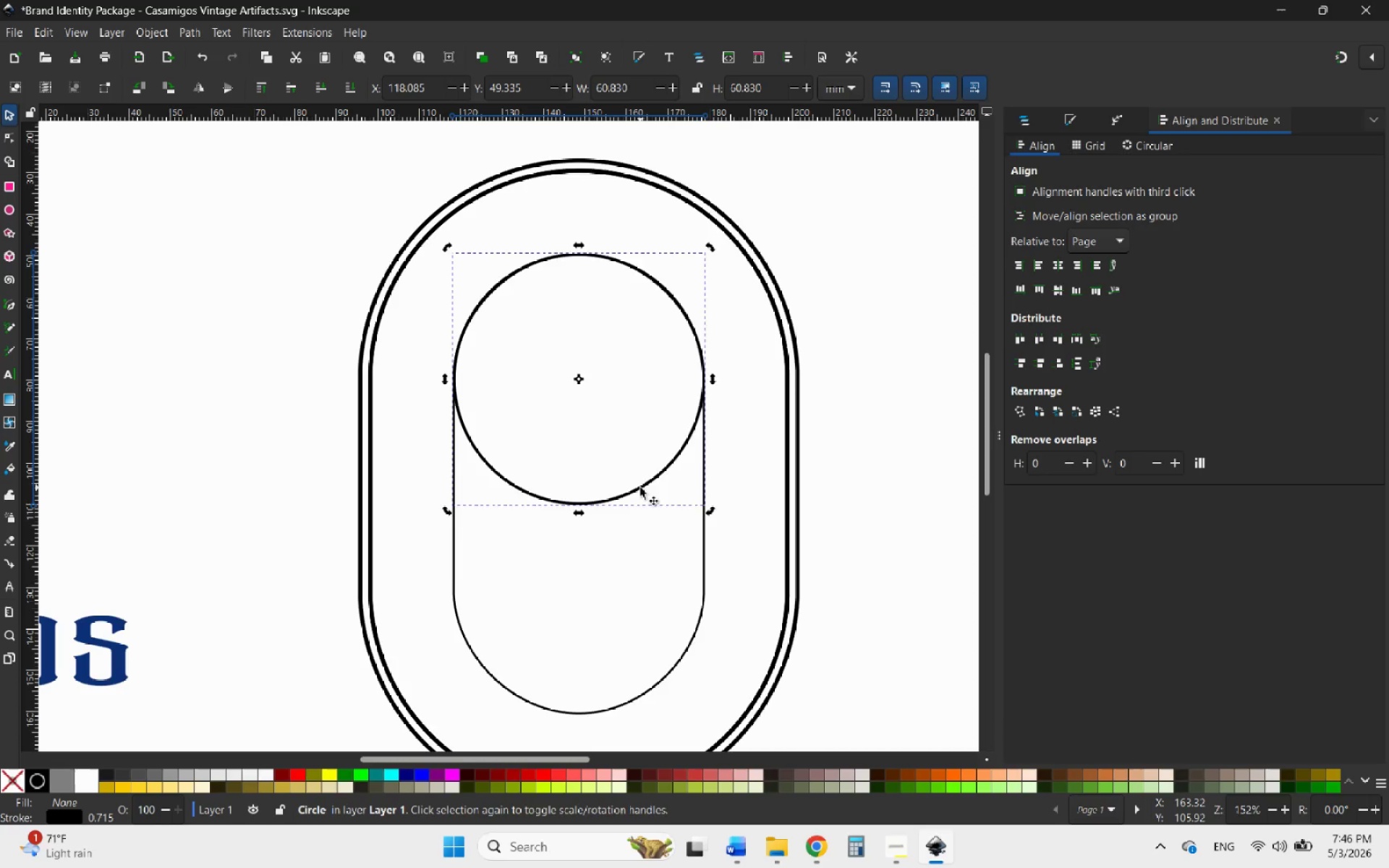 
right_click([640, 488])
 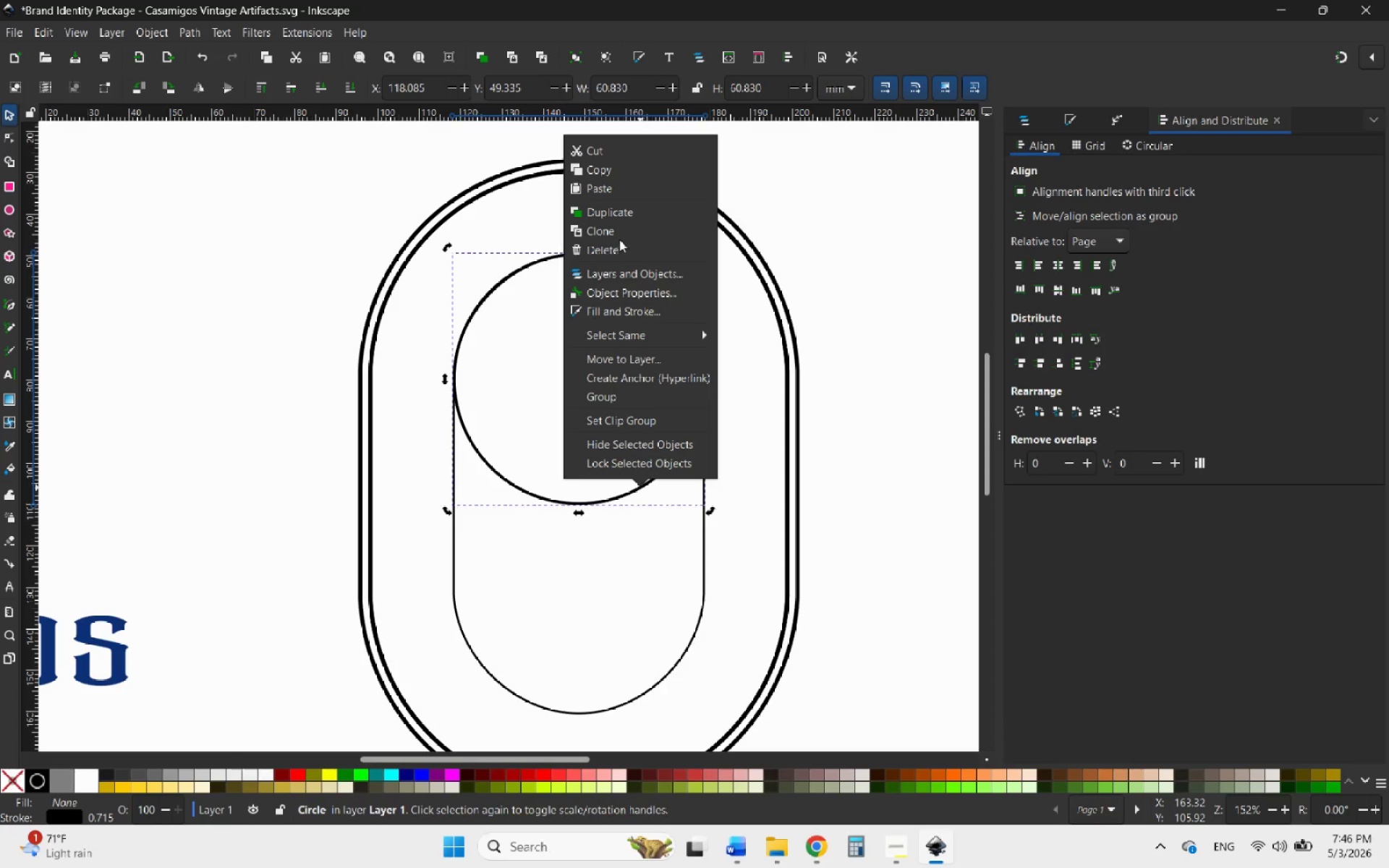 
left_click([611, 219])
 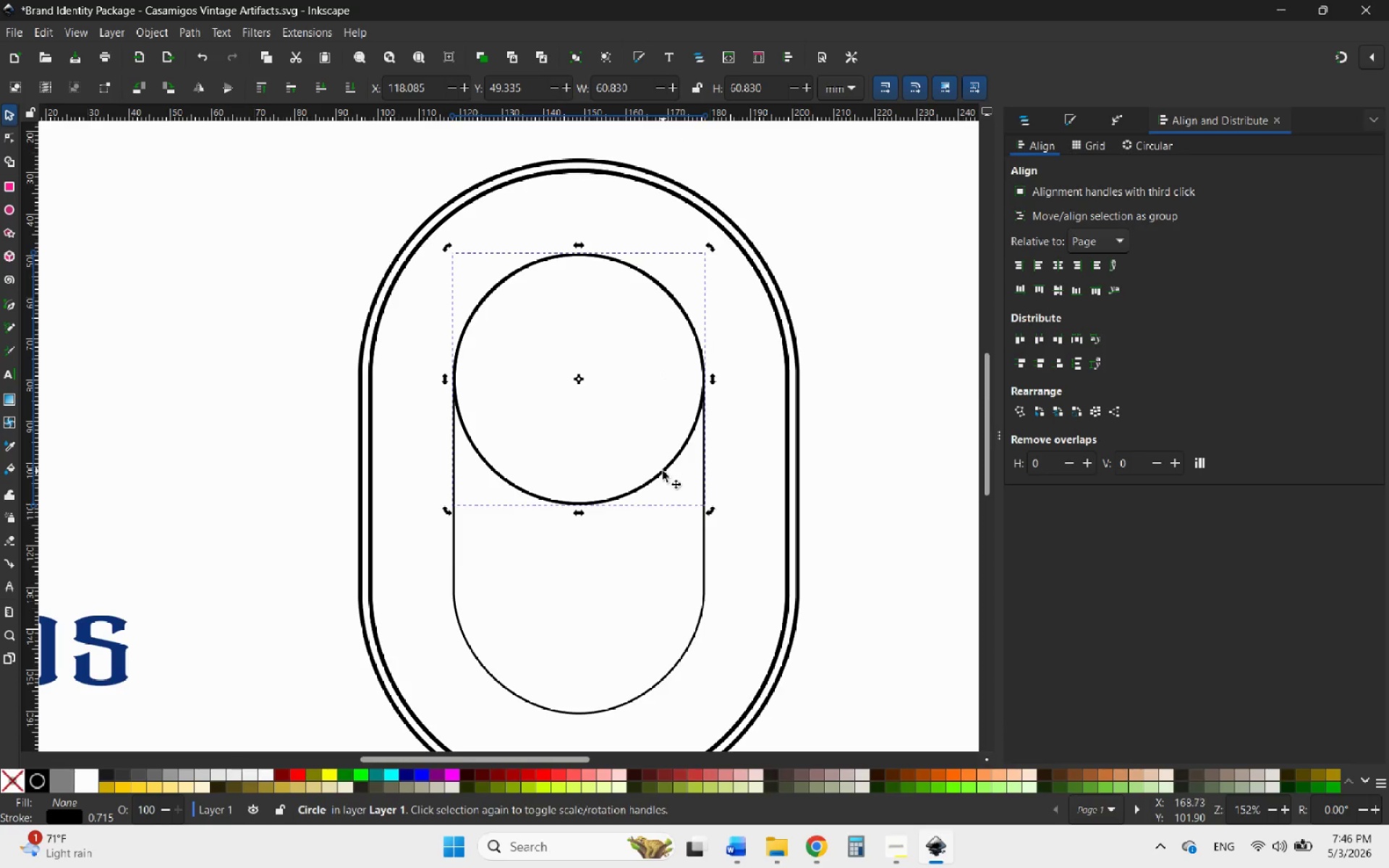 
left_click_drag(start_coordinate=[662, 471], to_coordinate=[644, 592])
 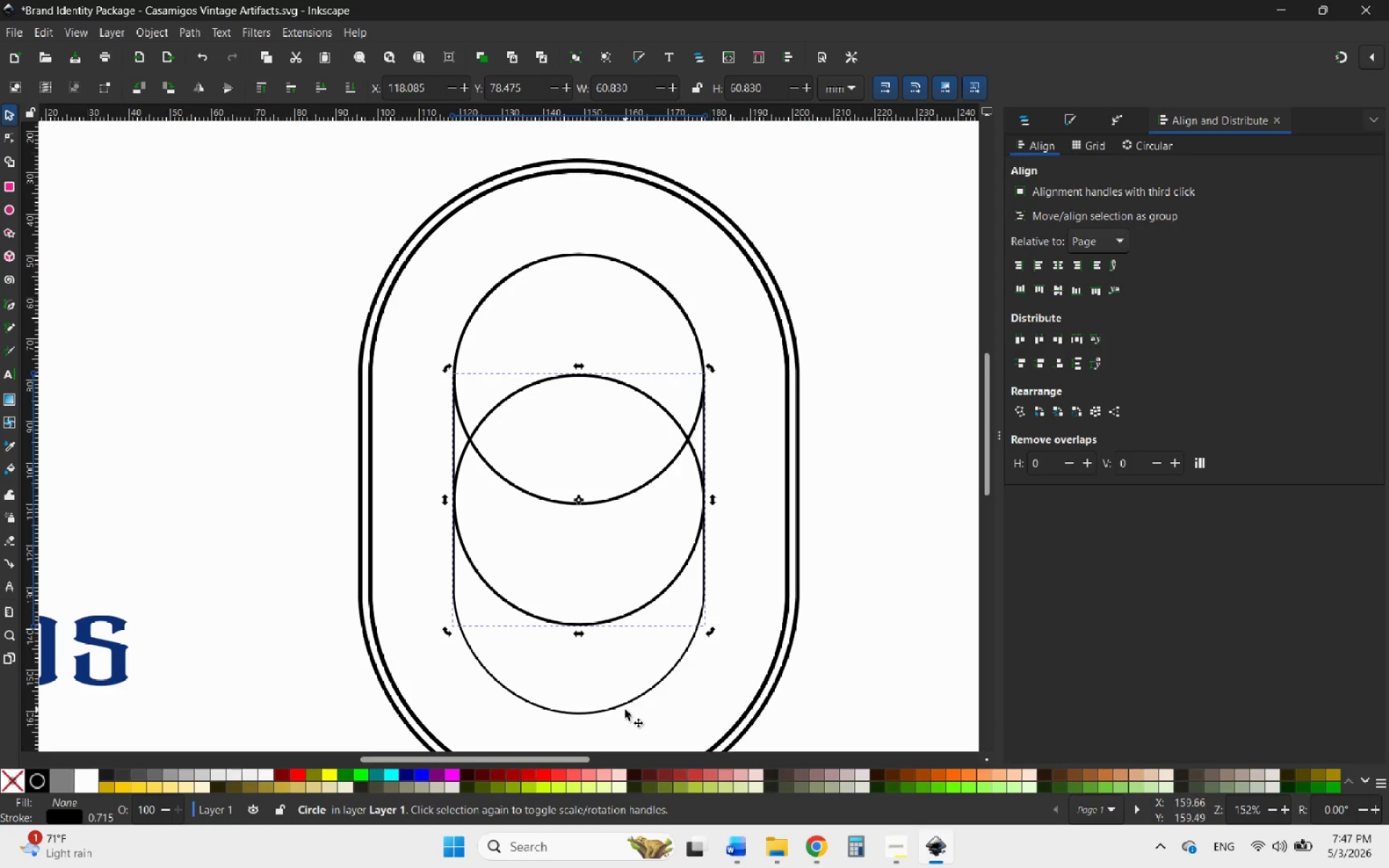 
hold_key(key=ControlLeft, duration=1.08)
 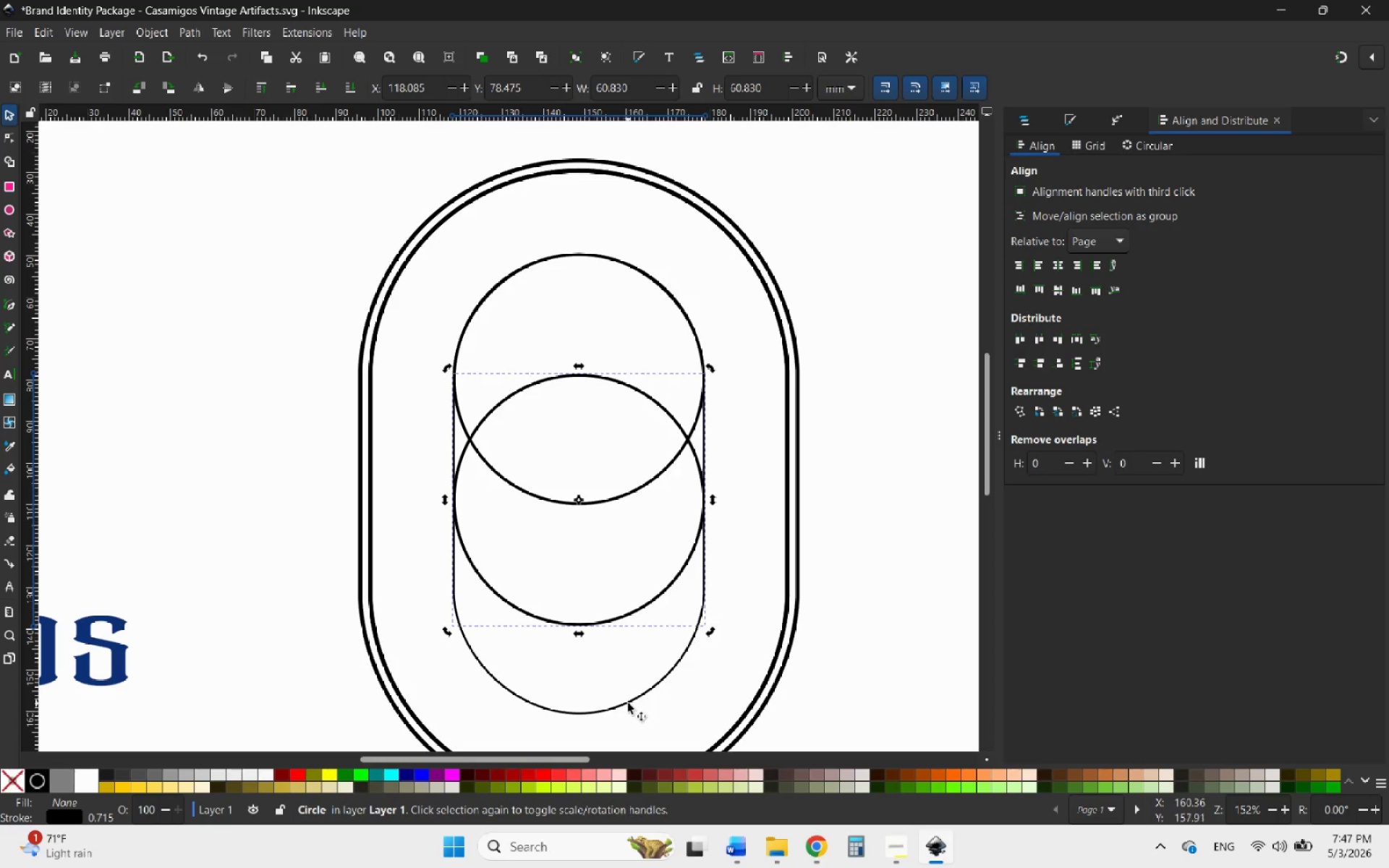 
hold_key(key=ShiftLeft, duration=0.97)
left_click([630, 701])
 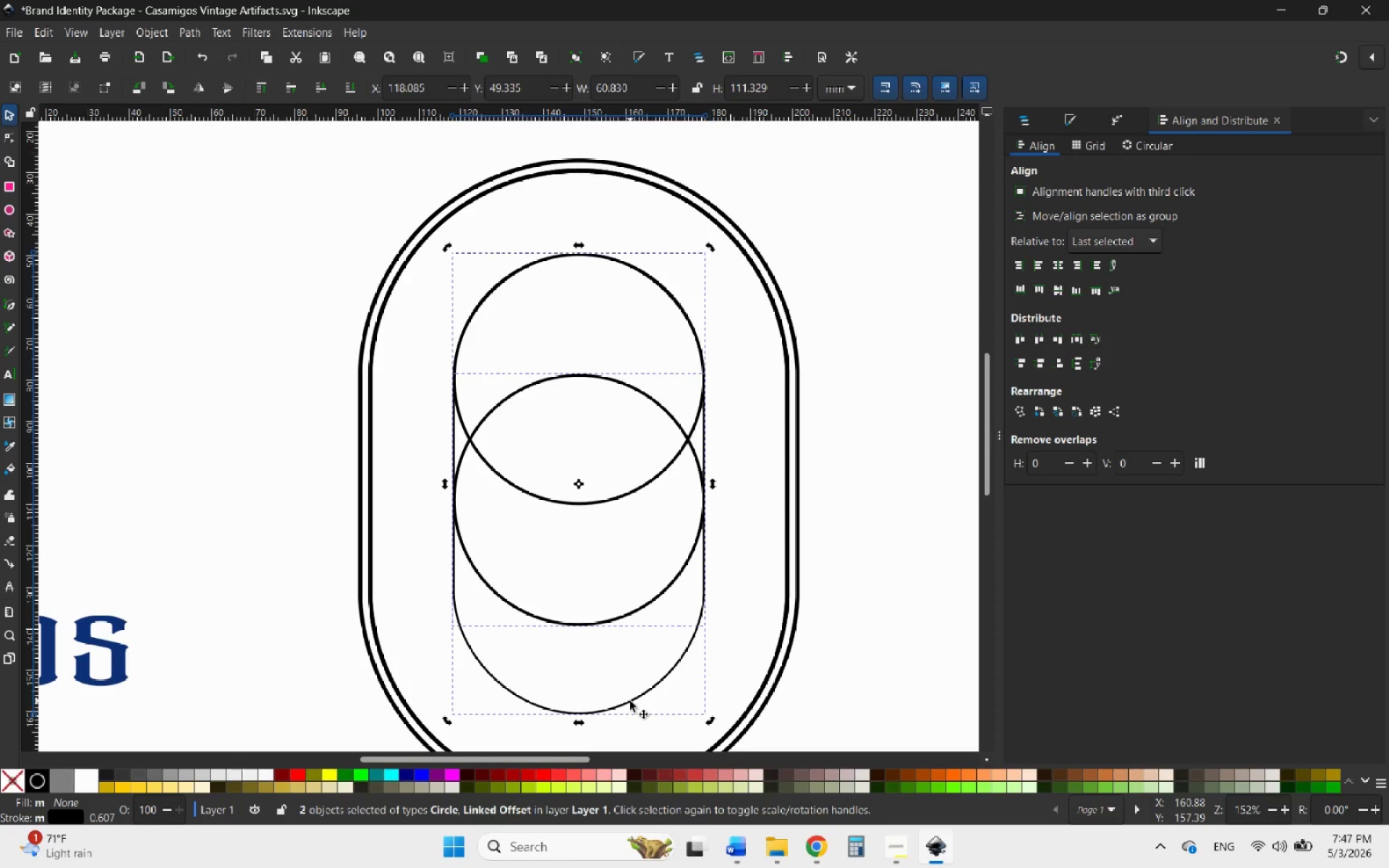 
left_click([622, 674])
 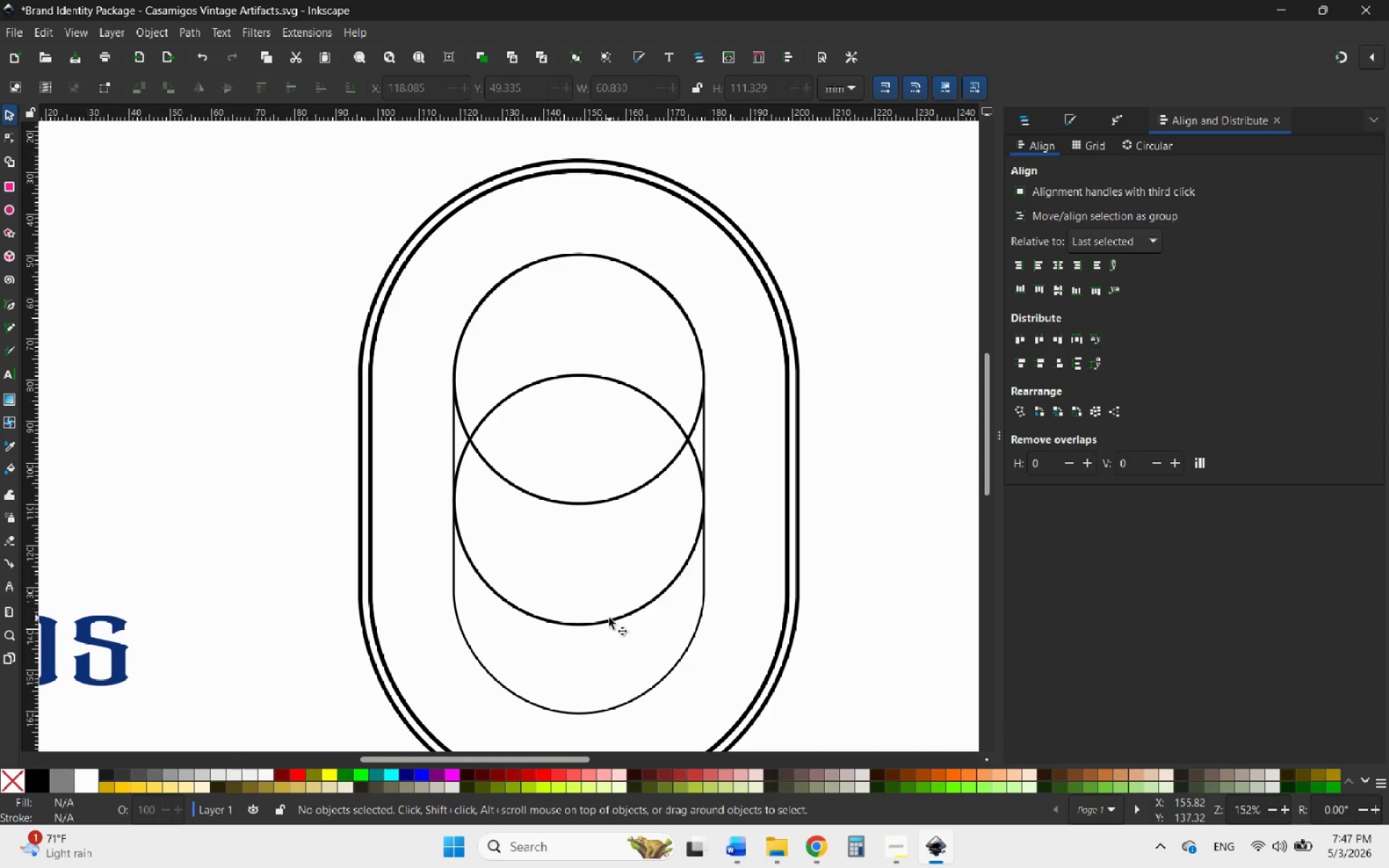 
left_click([609, 618])
 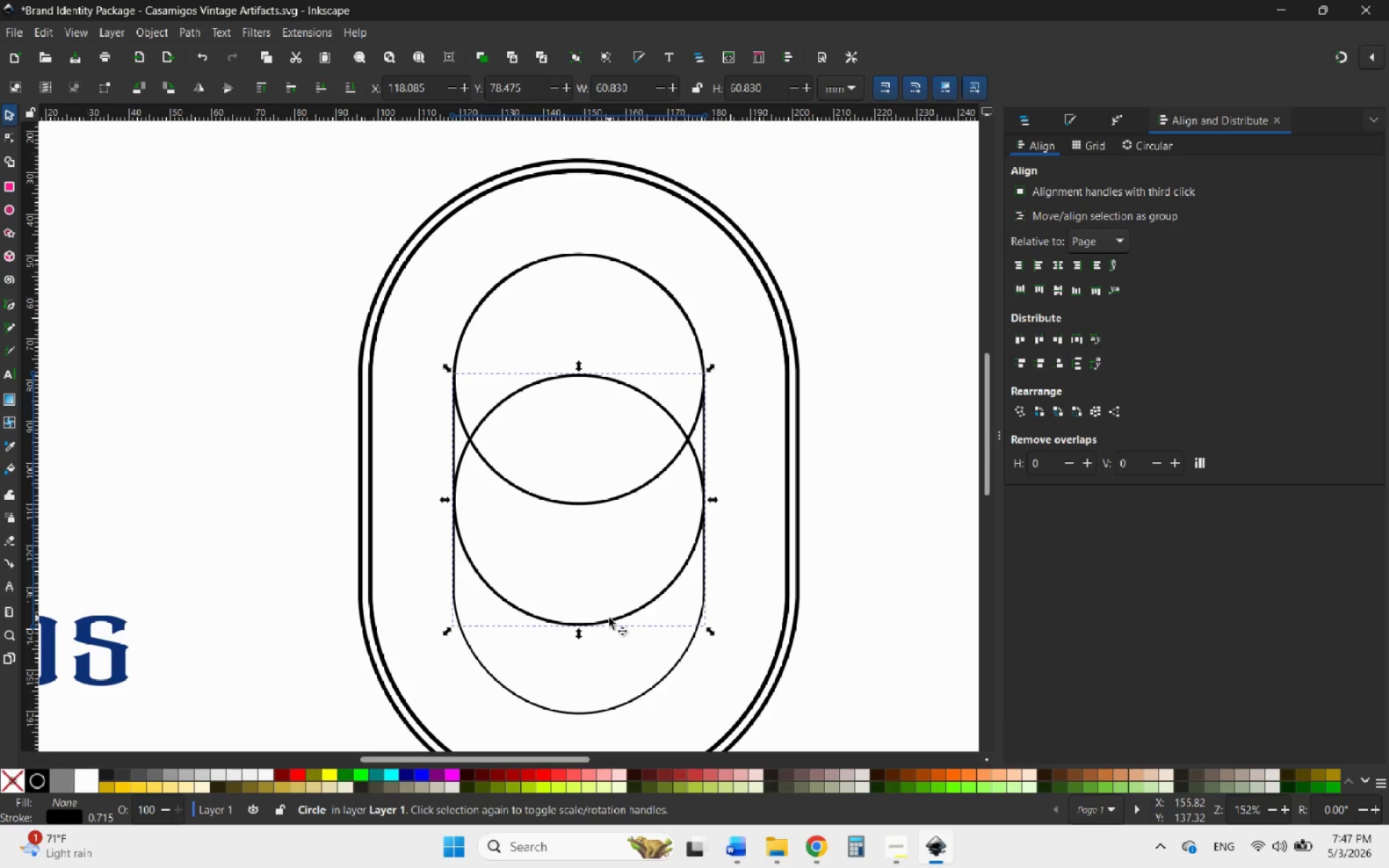 
hold_key(key=ShiftLeft, duration=1.69)
left_click([618, 705])
 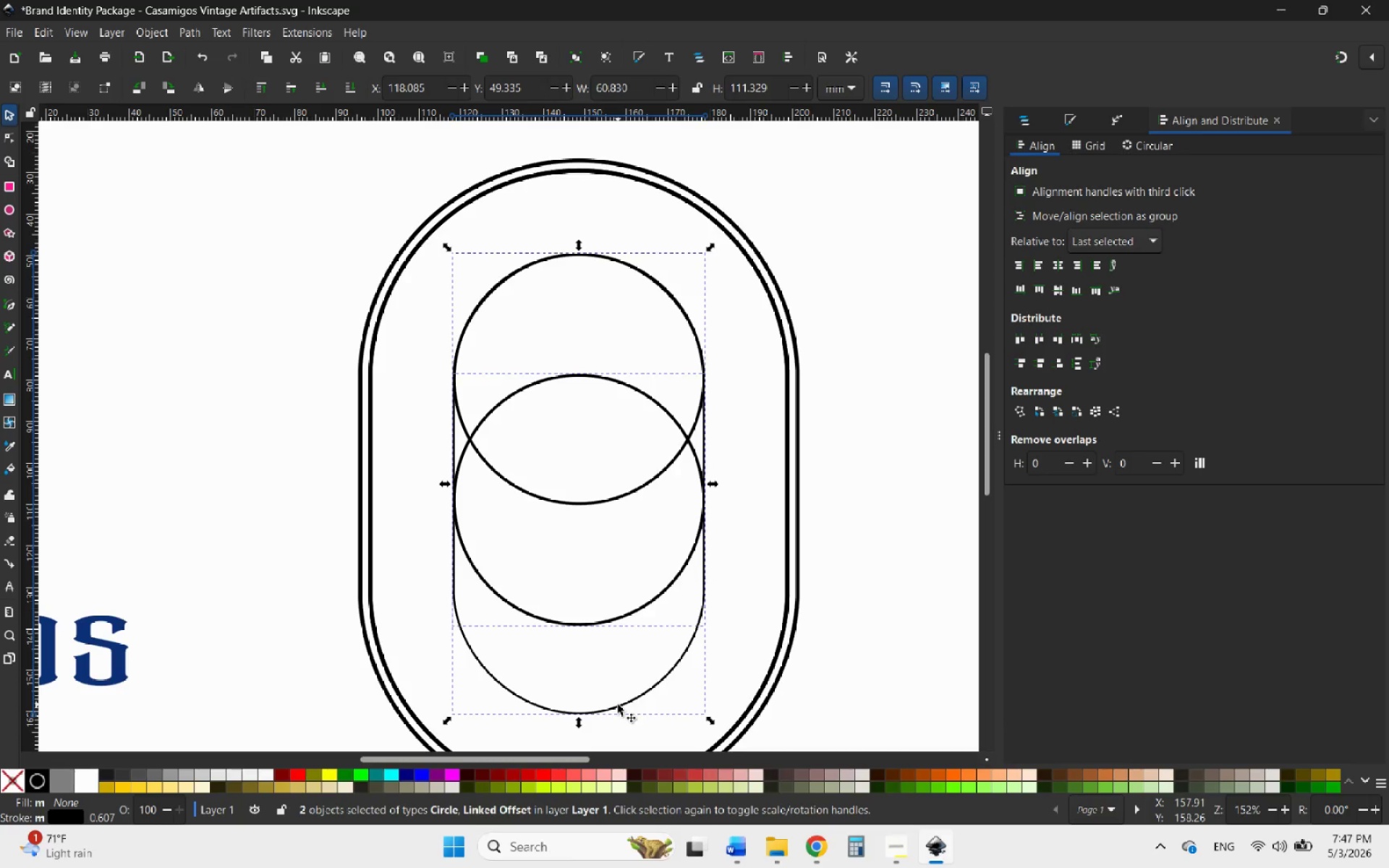 
left_click([618, 705])
 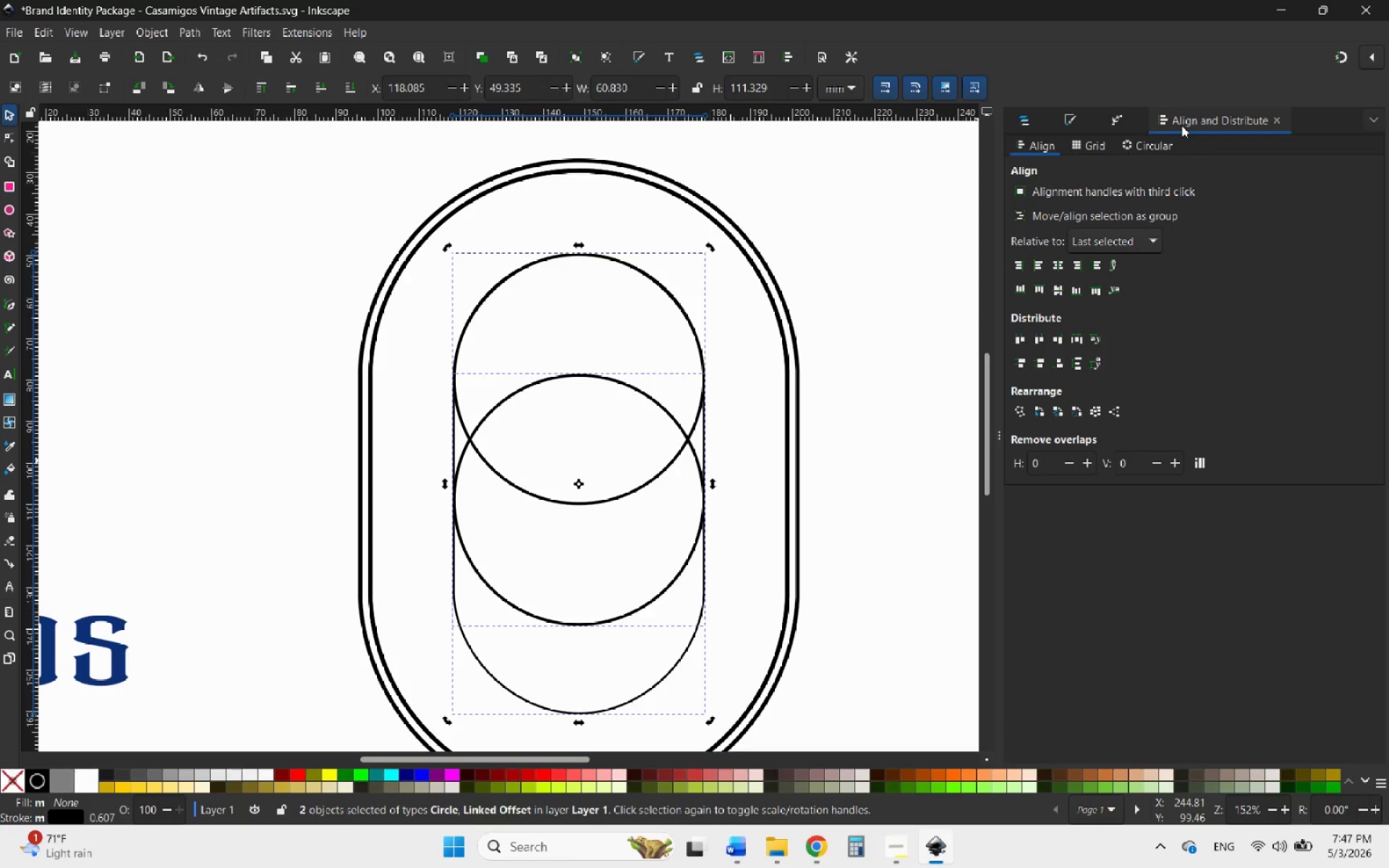 
left_click([1074, 294])
 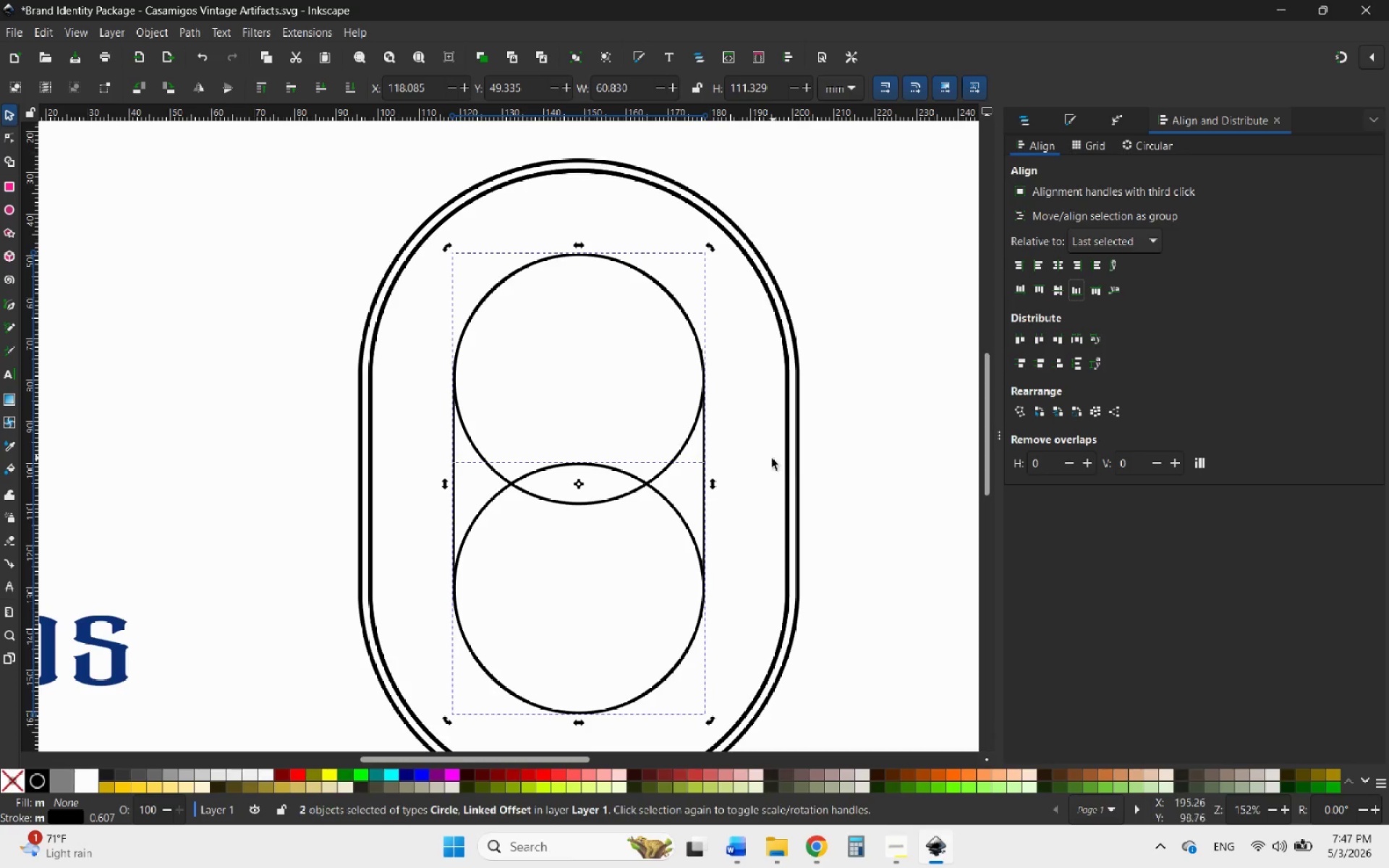 
left_click([746, 481])
 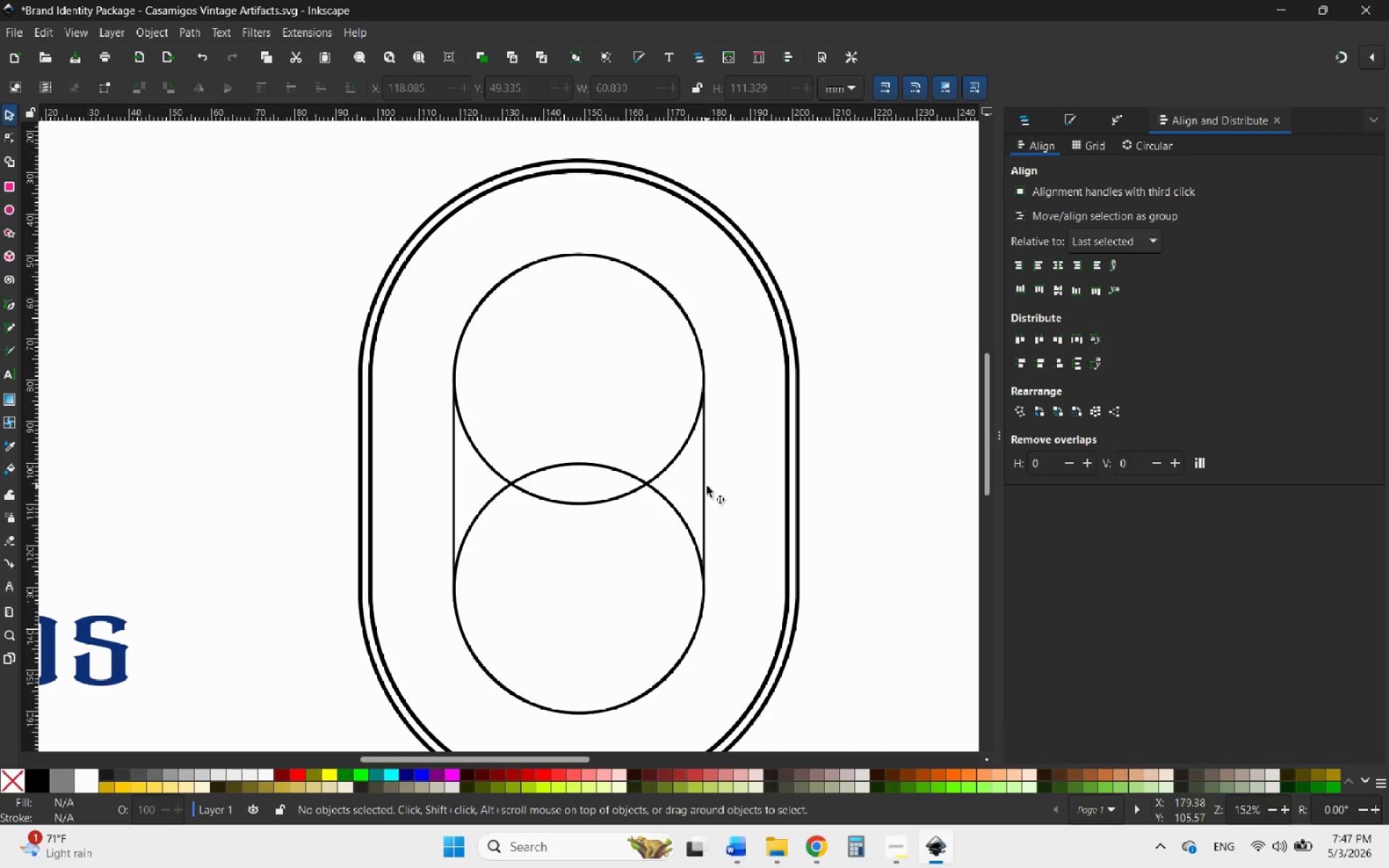 
scroll: coordinate [640, 472], scroll_direction: up, amount: 4.0
 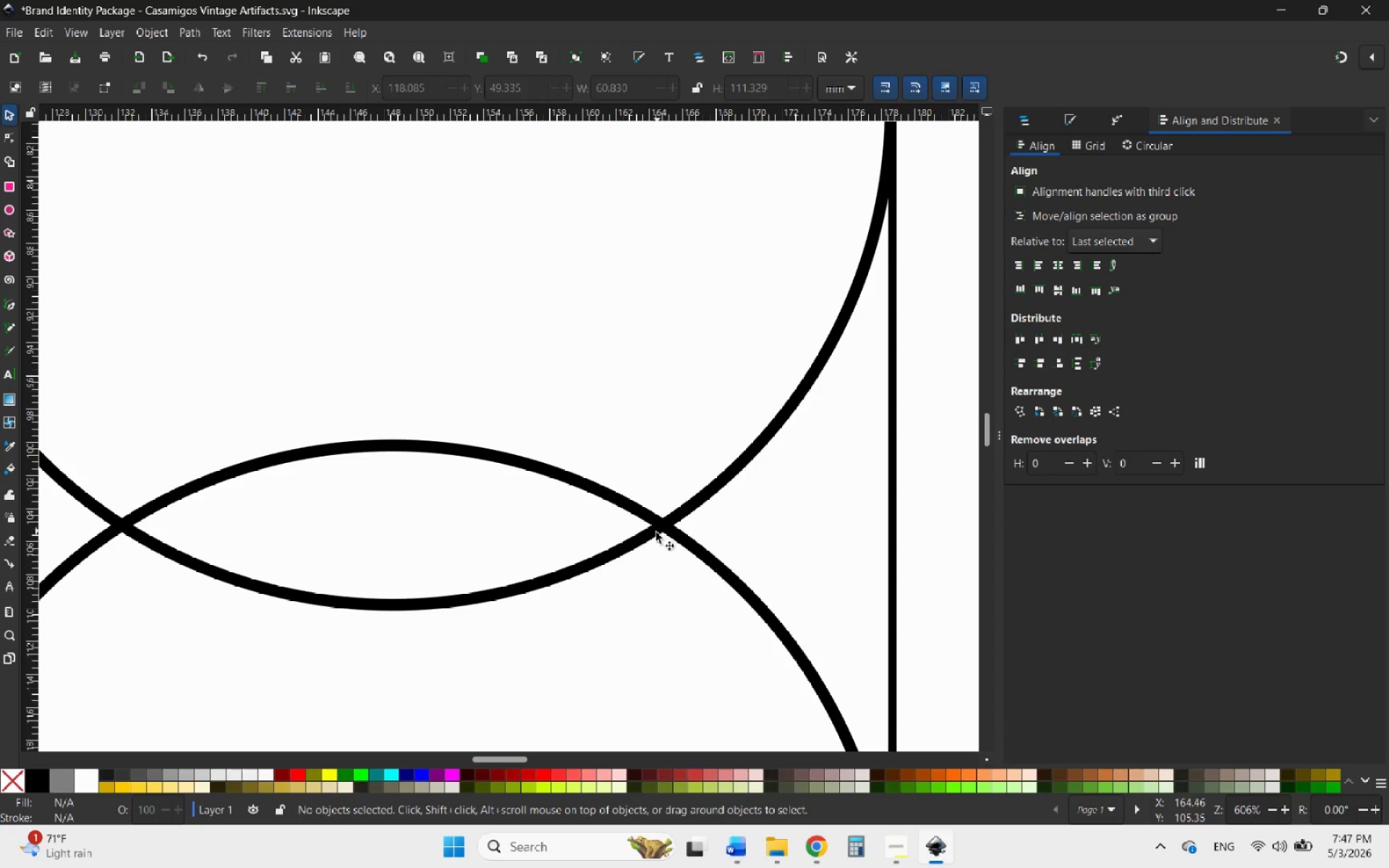 
hold_key(key=ControlLeft, duration=0.67)
 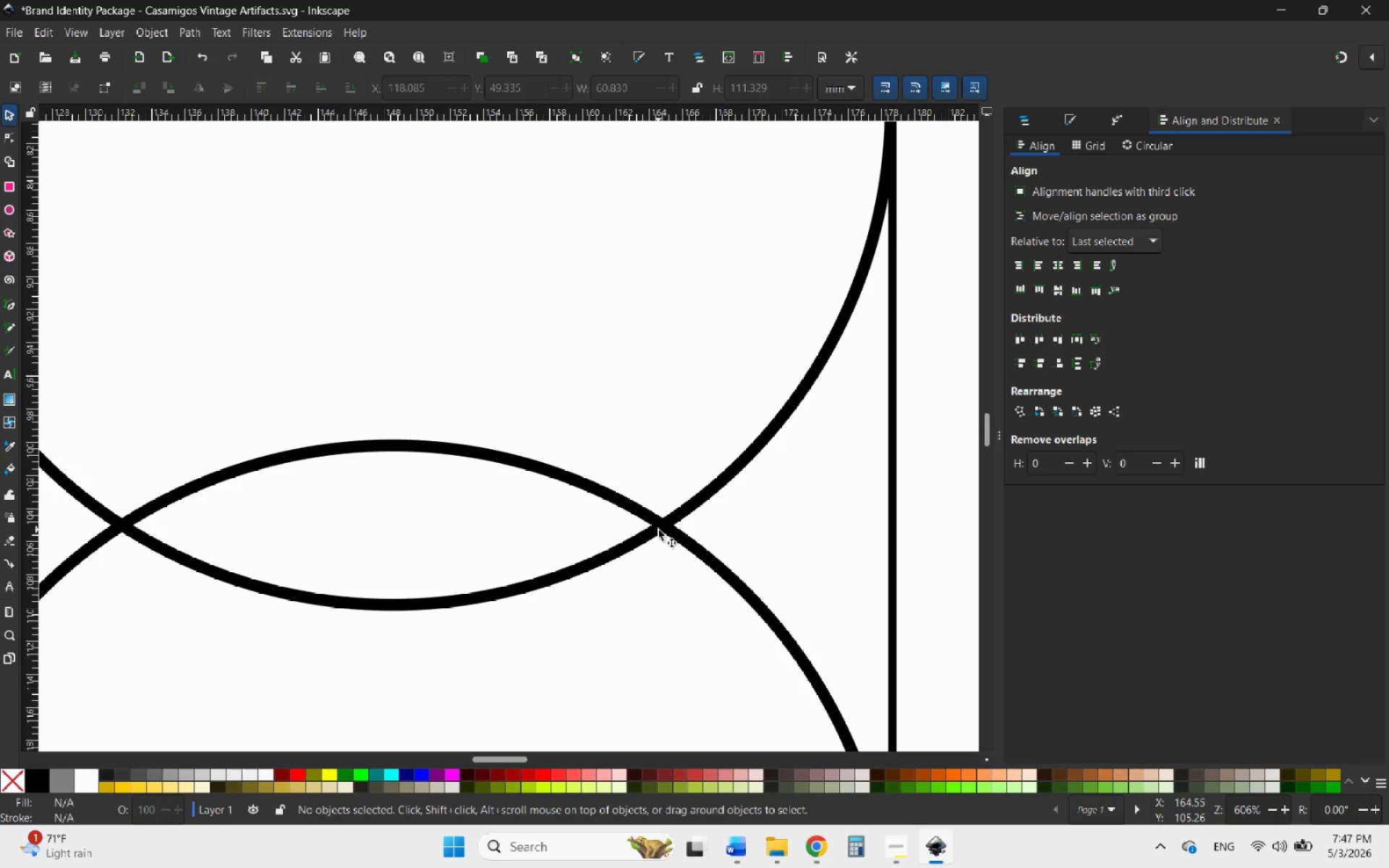 
left_click([649, 537])
 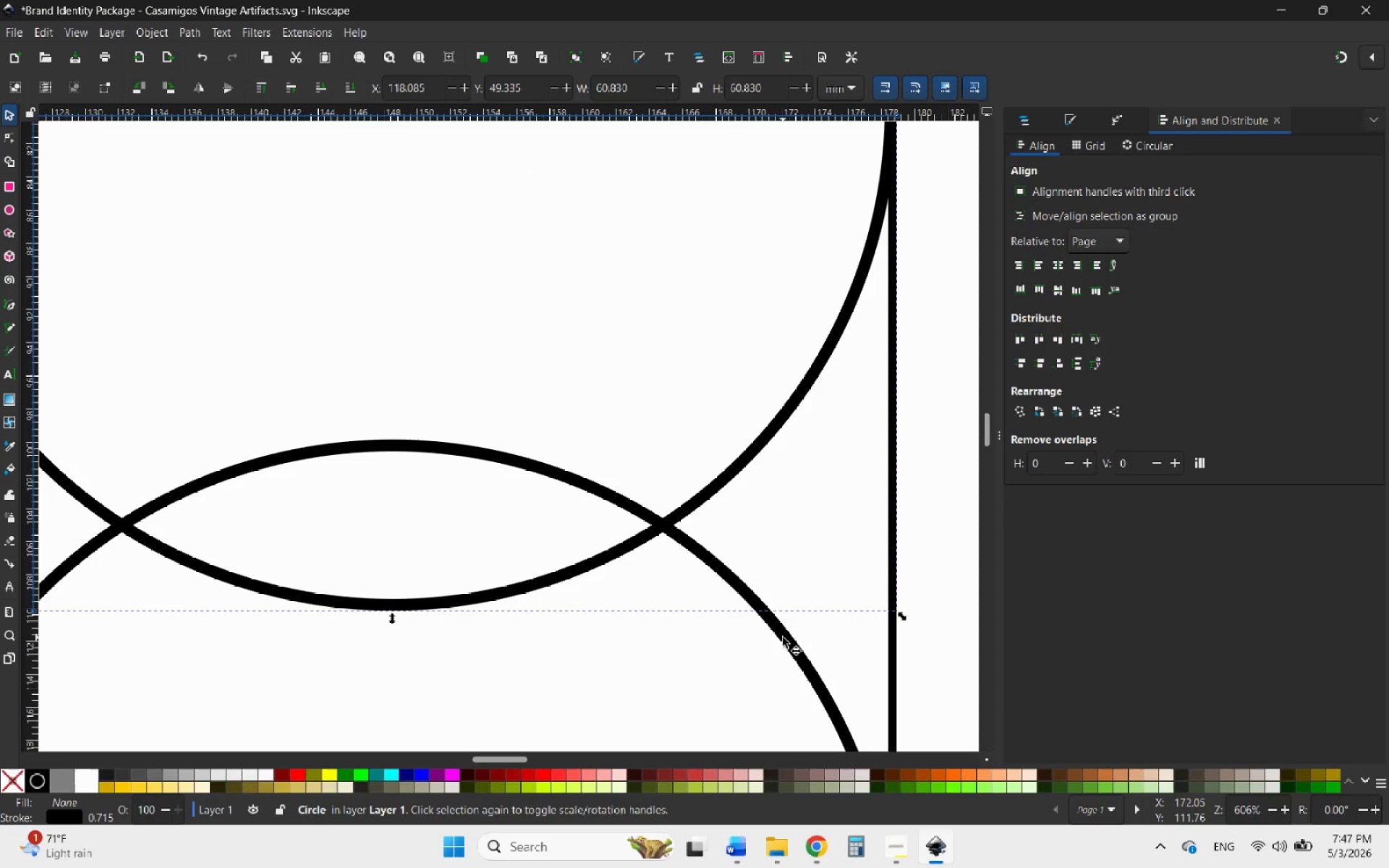 
hold_key(key=ControlLeft, duration=0.84)
left_click([783, 637])
 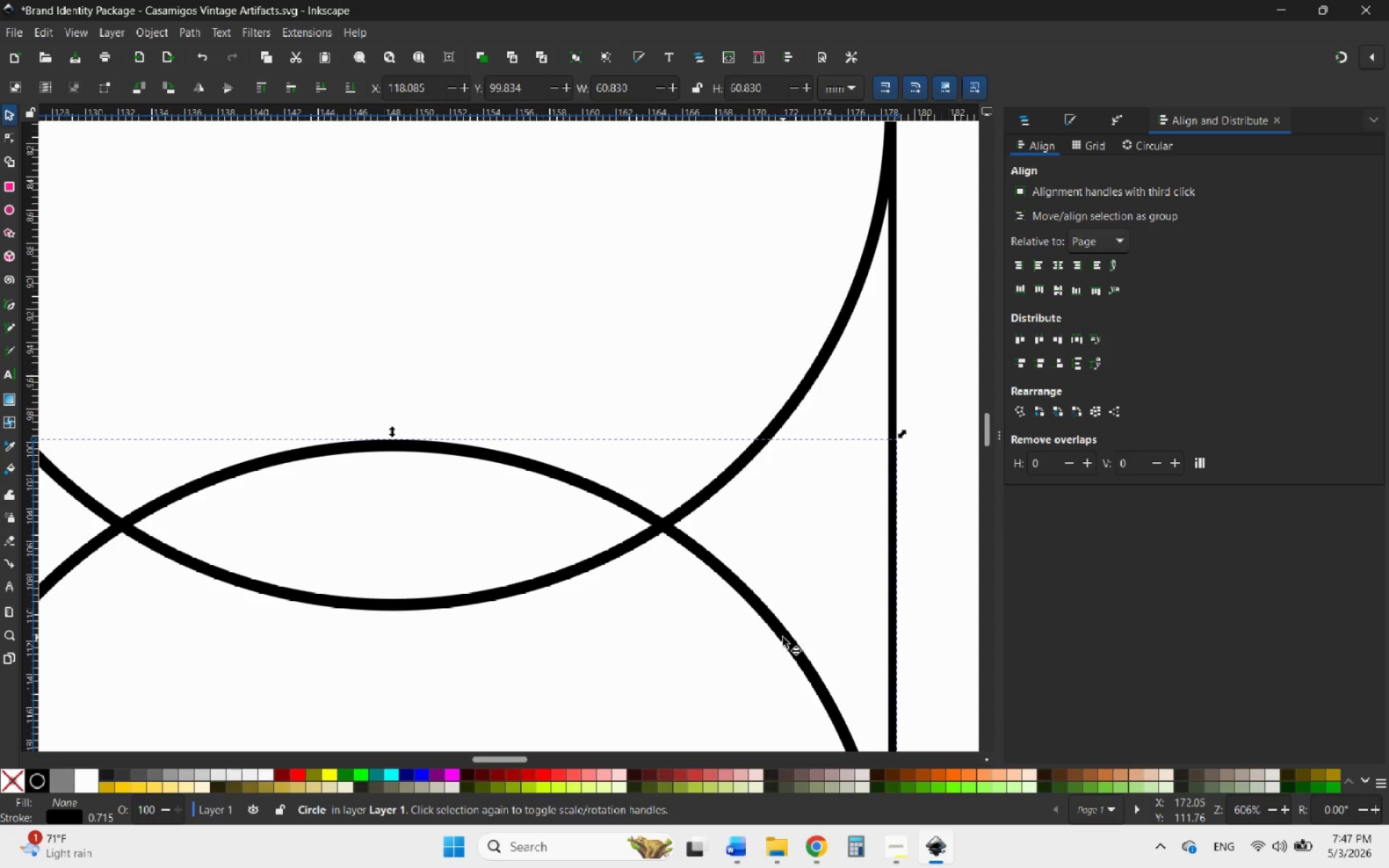 
hold_key(key=ShiftLeft, duration=1.14)
left_click([694, 506])
 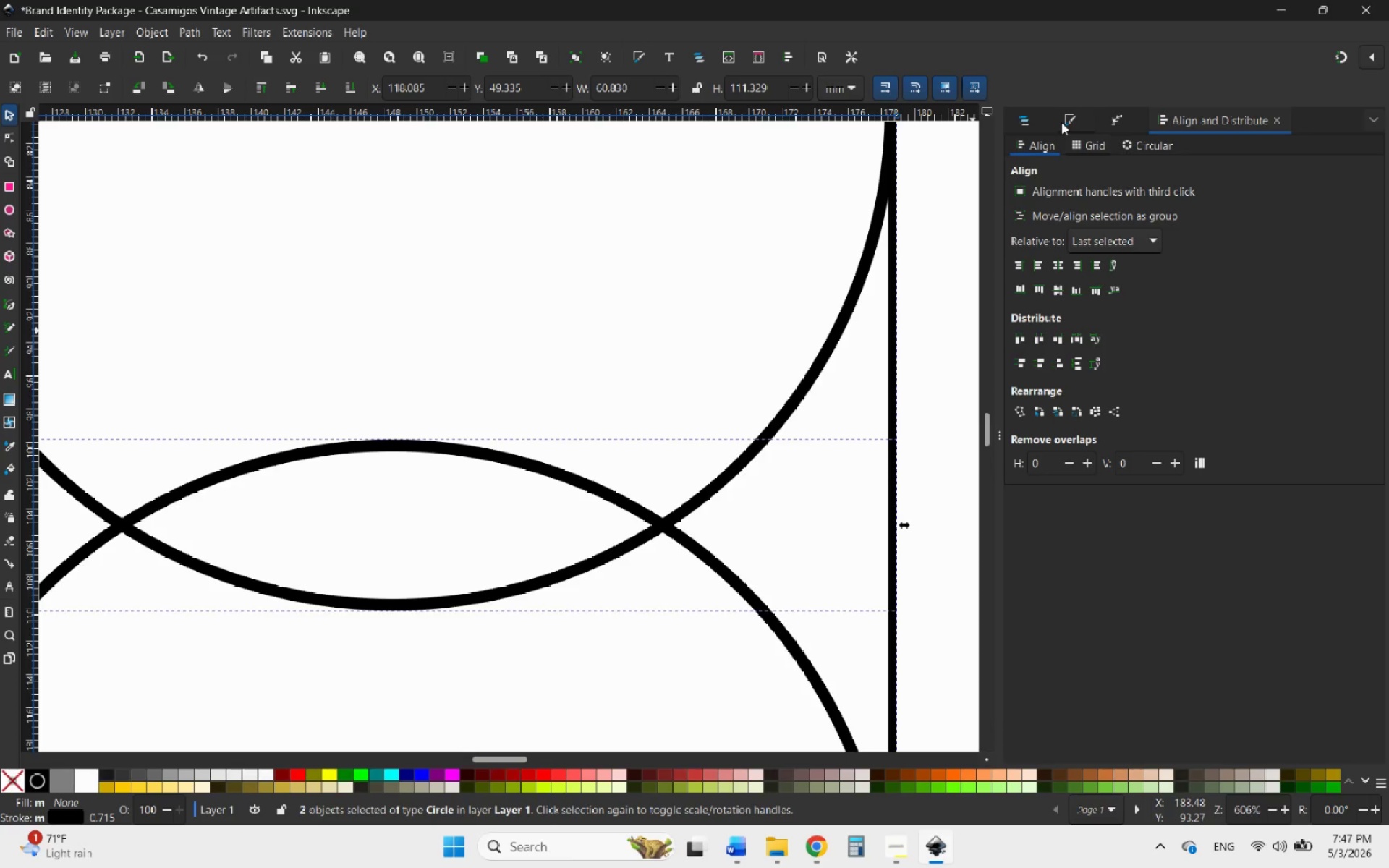 
left_click([1071, 113])
 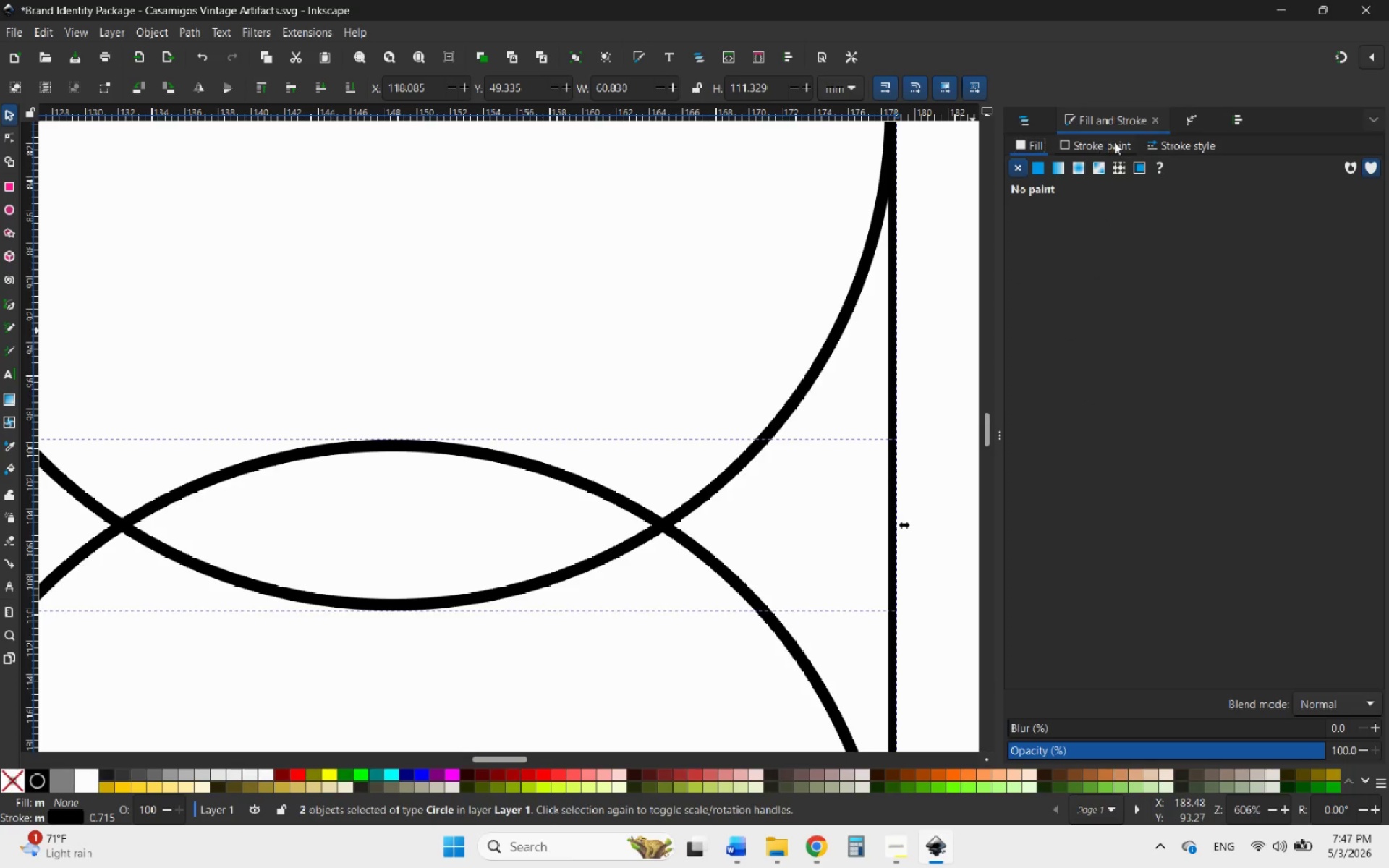 
left_click([1176, 143])
 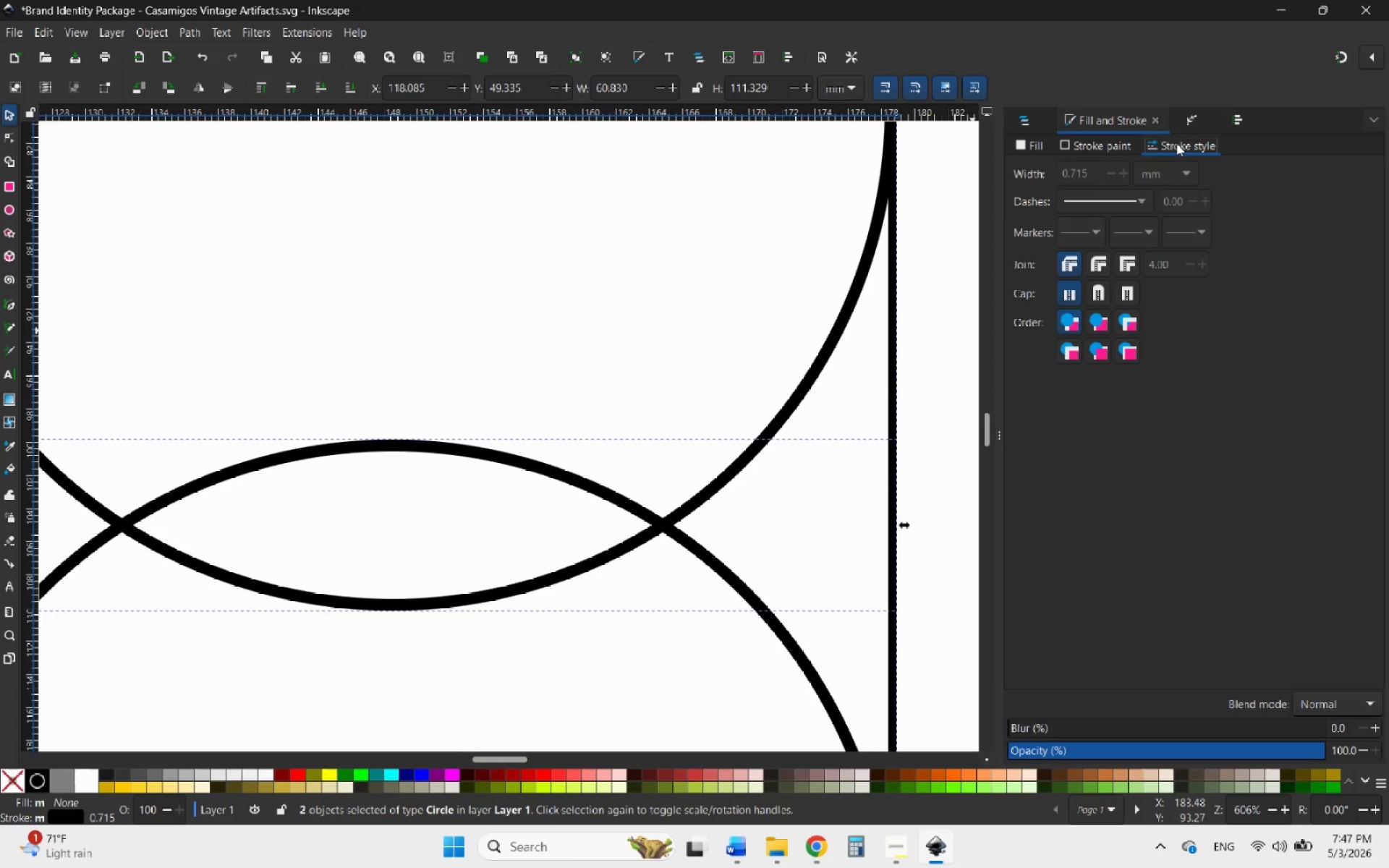 
mouse_move([1107, 170])
 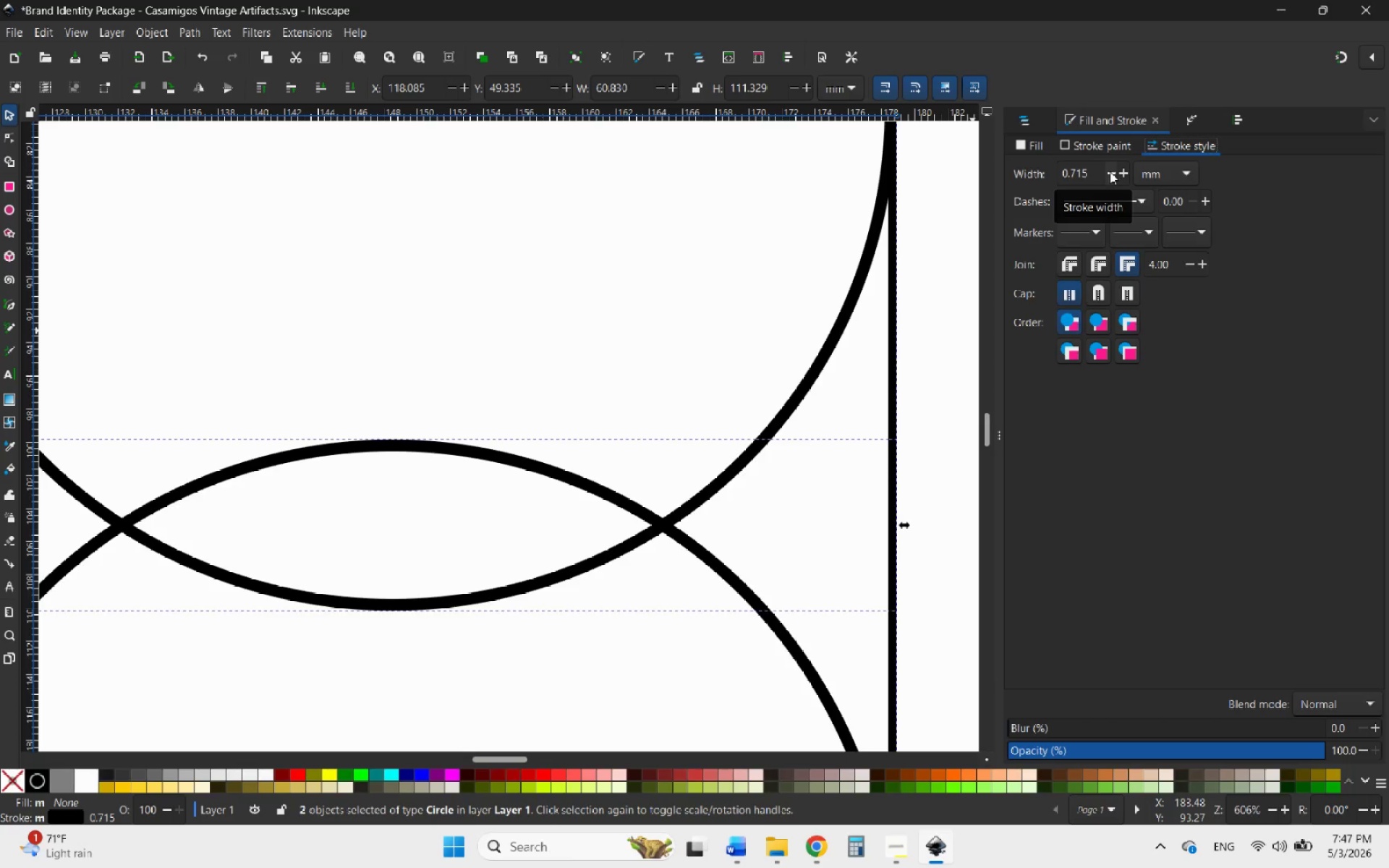 
left_click_drag(start_coordinate=[1088, 171], to_coordinate=[1070, 171])
 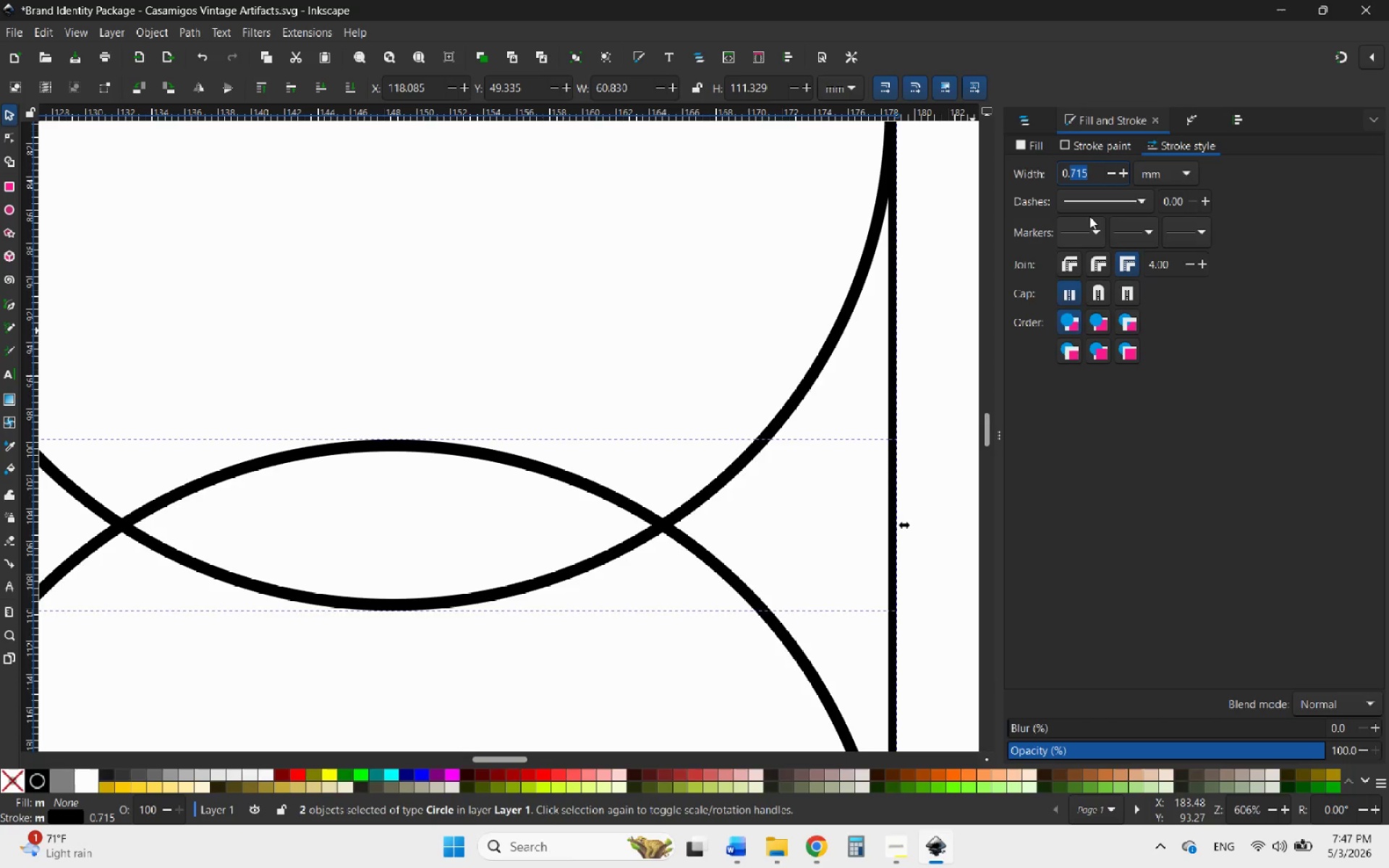 
key(5)
 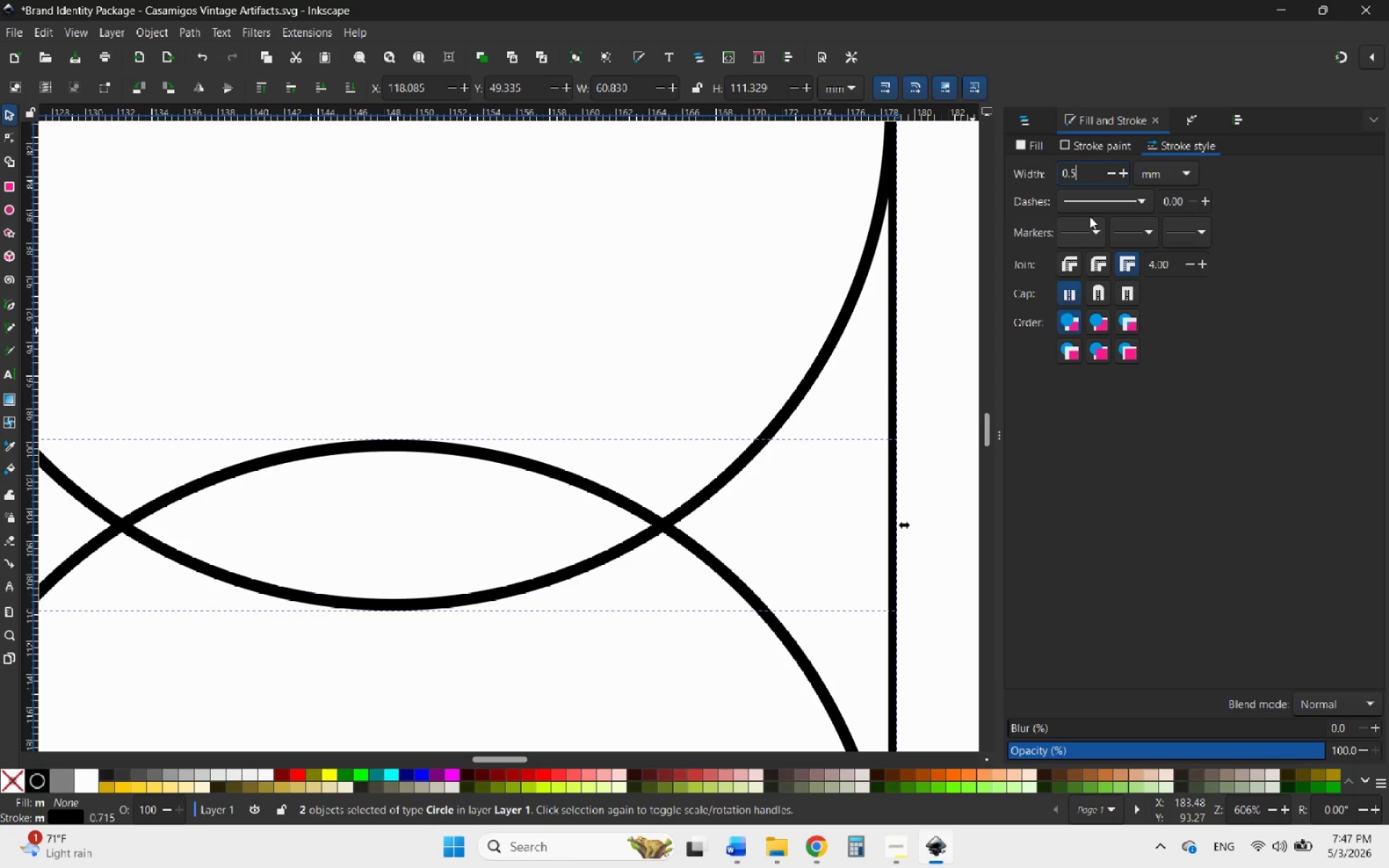 
key(Enter)
 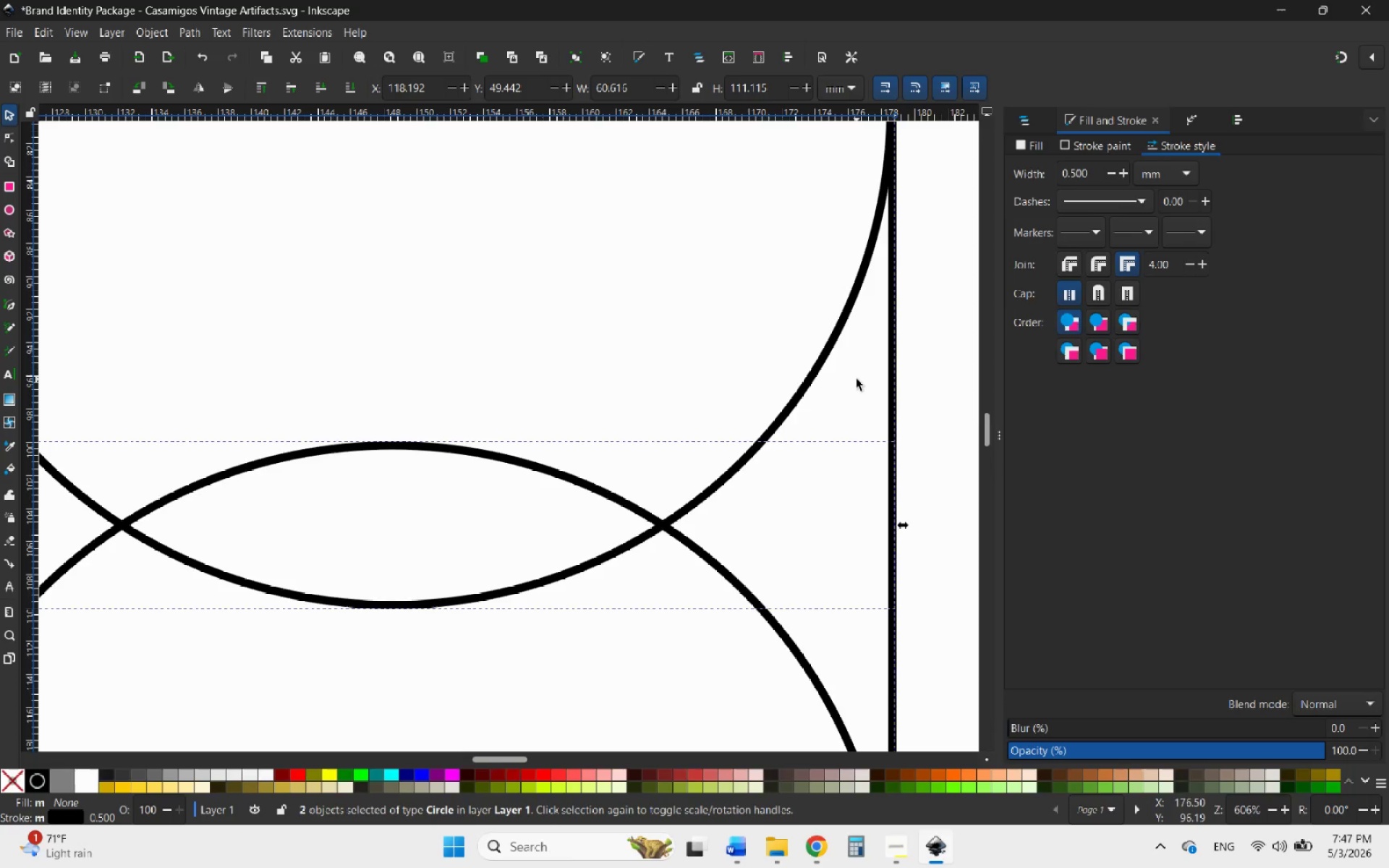 
left_click([857, 379])
 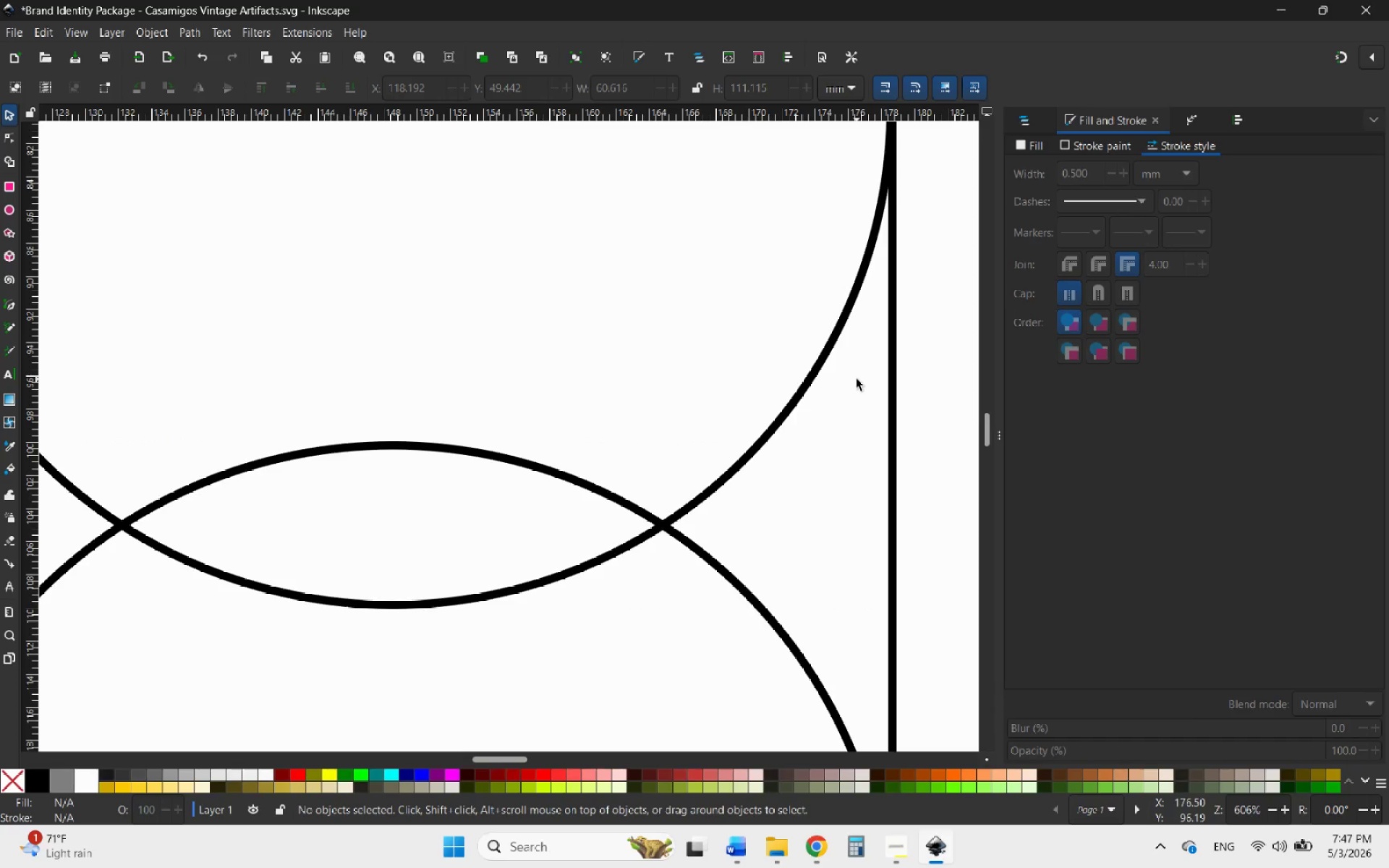 
hold_key(key=ControlLeft, duration=2.06)
scroll: coordinate [584, 411], scroll_direction: down, amount: 4.0
 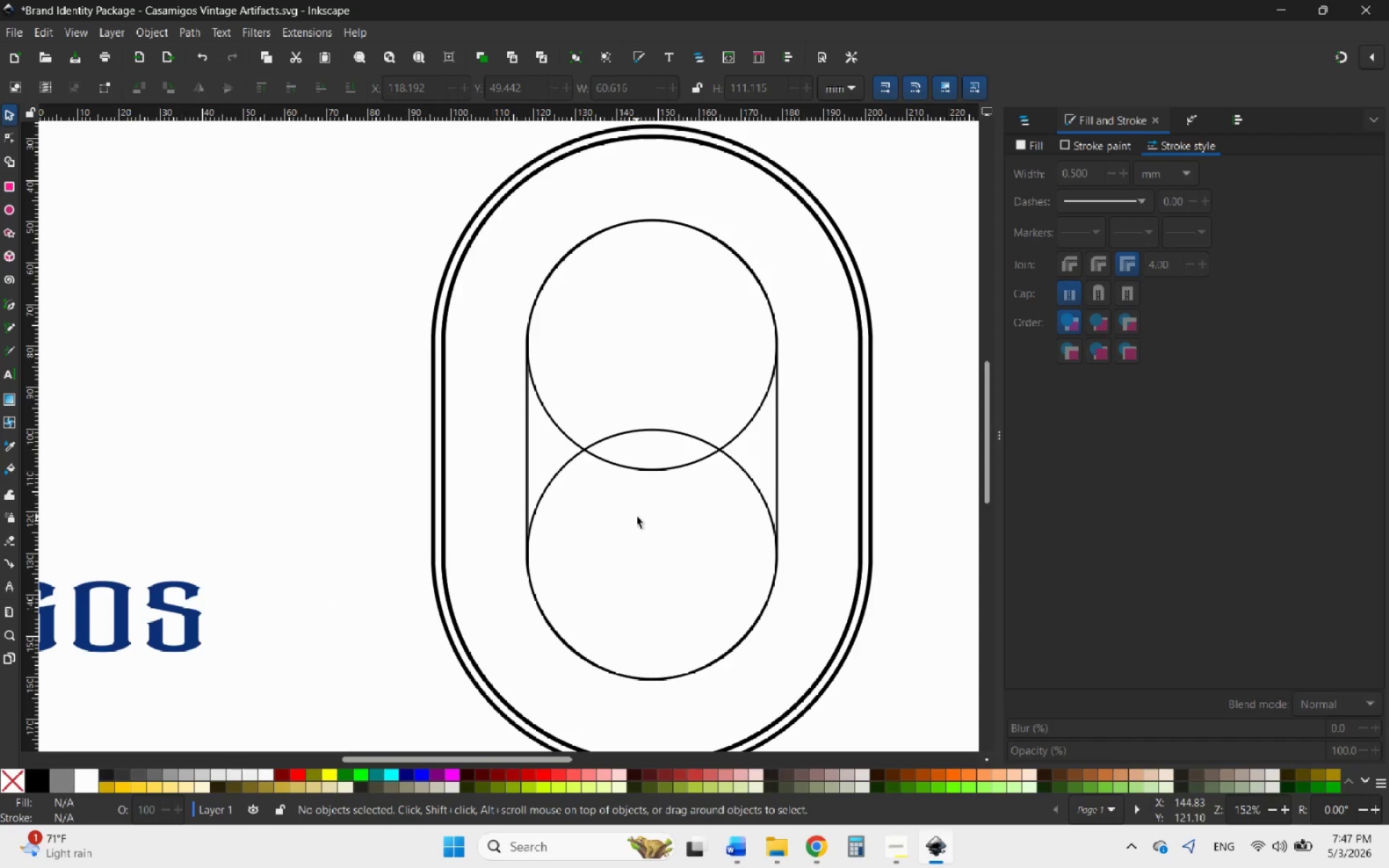 
left_click([637, 516])
 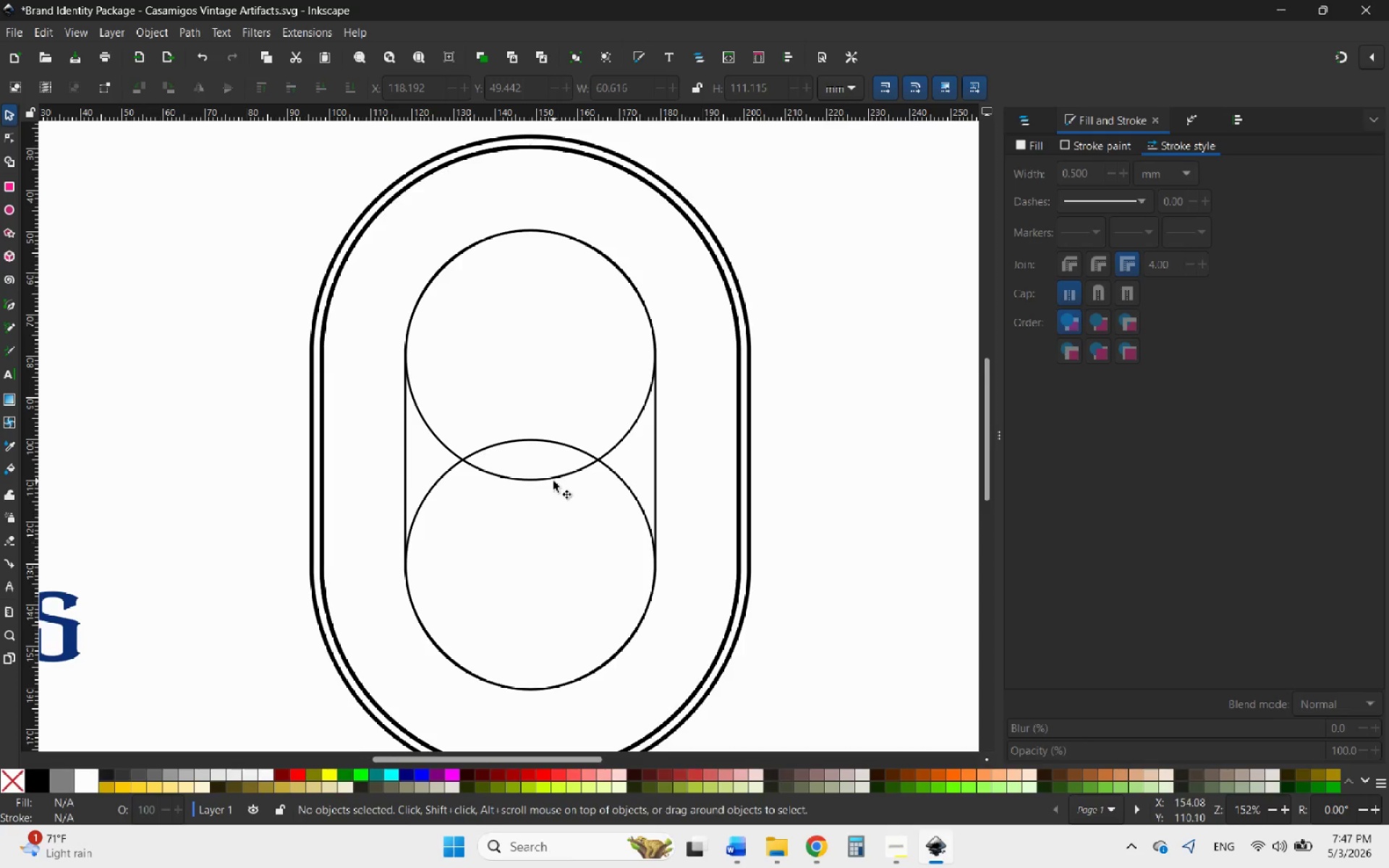 
left_click([553, 478])
 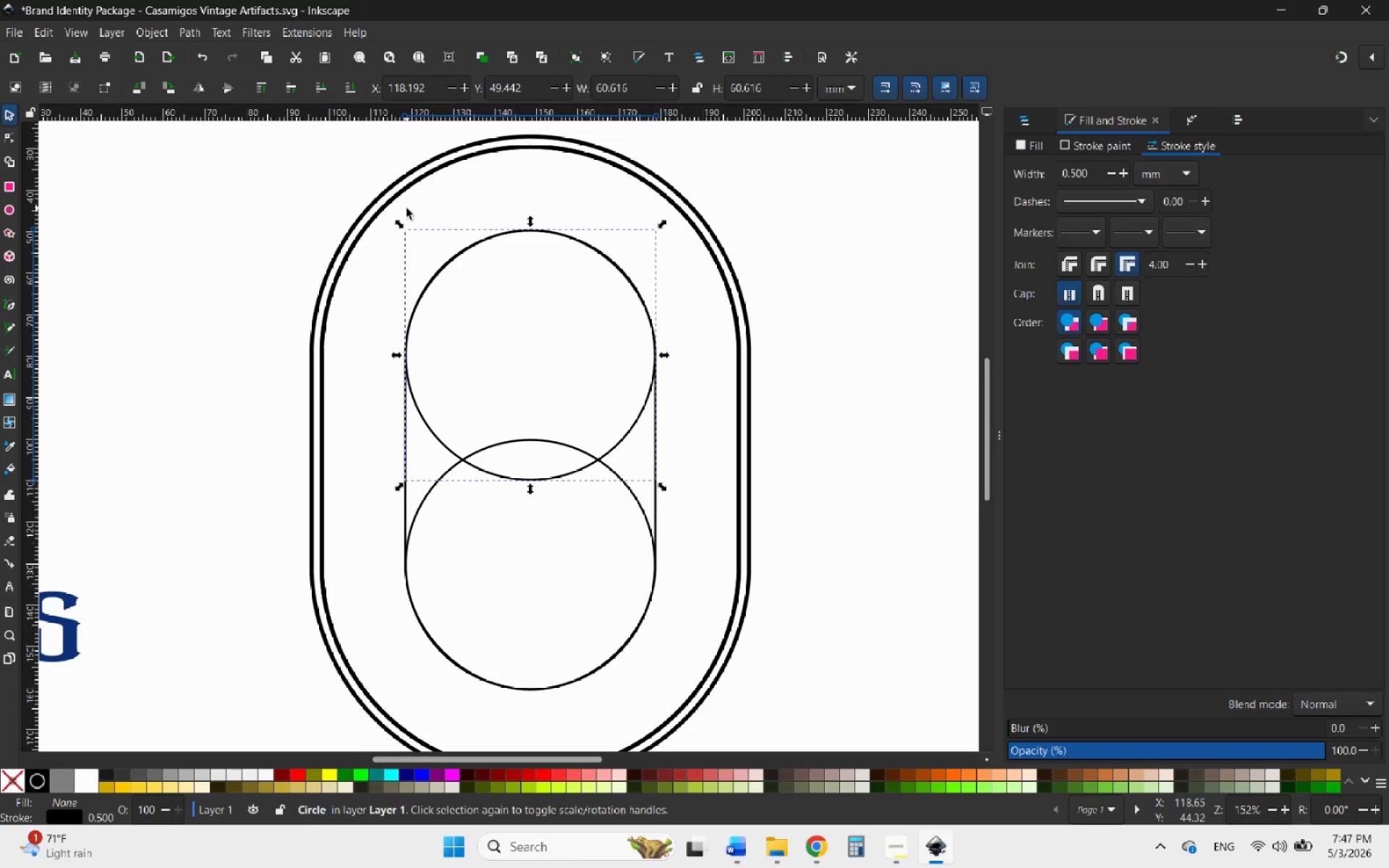 
wait(6.08)
 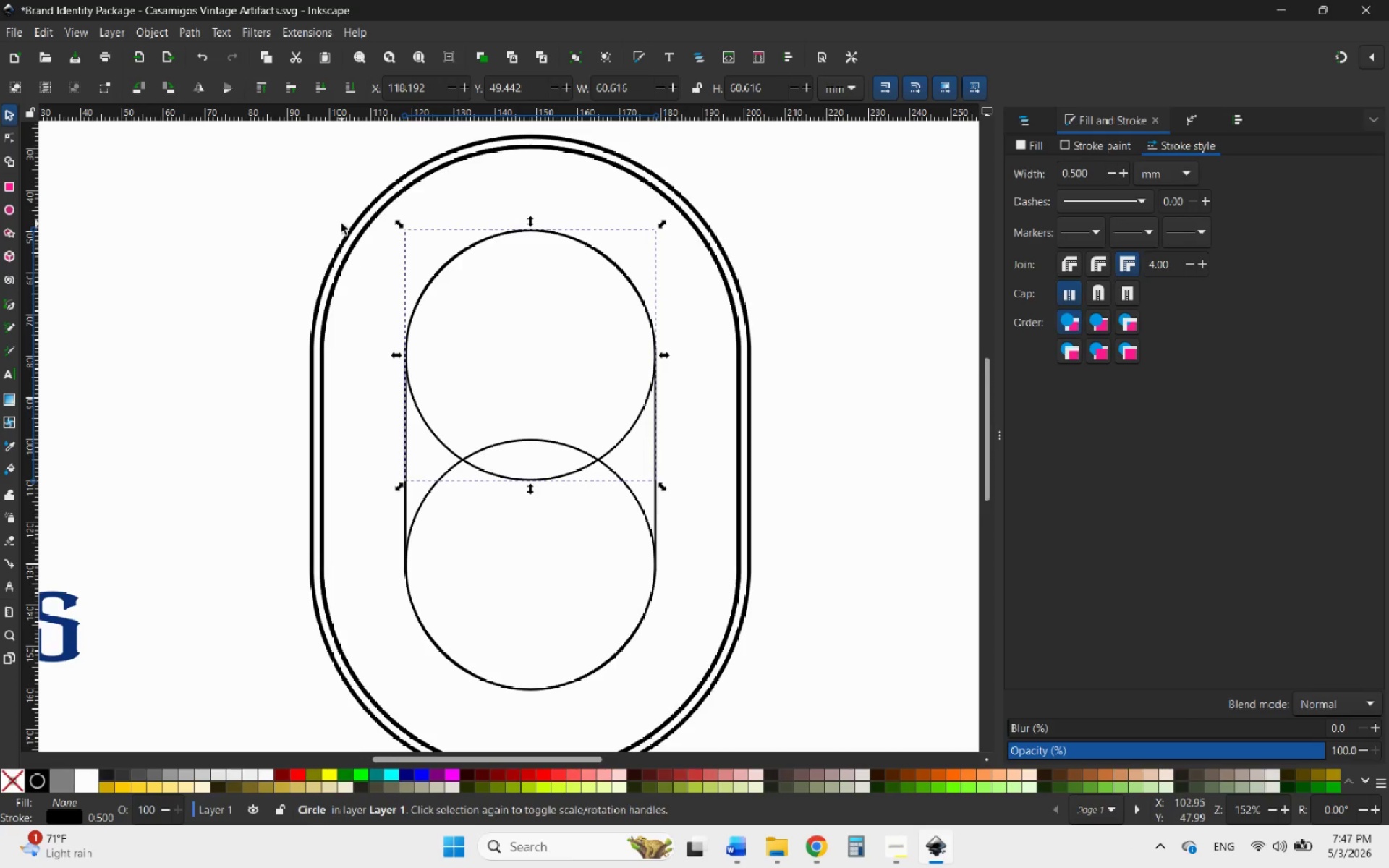 
scroll: coordinate [475, 249], scroll_direction: up, amount: 5.0
 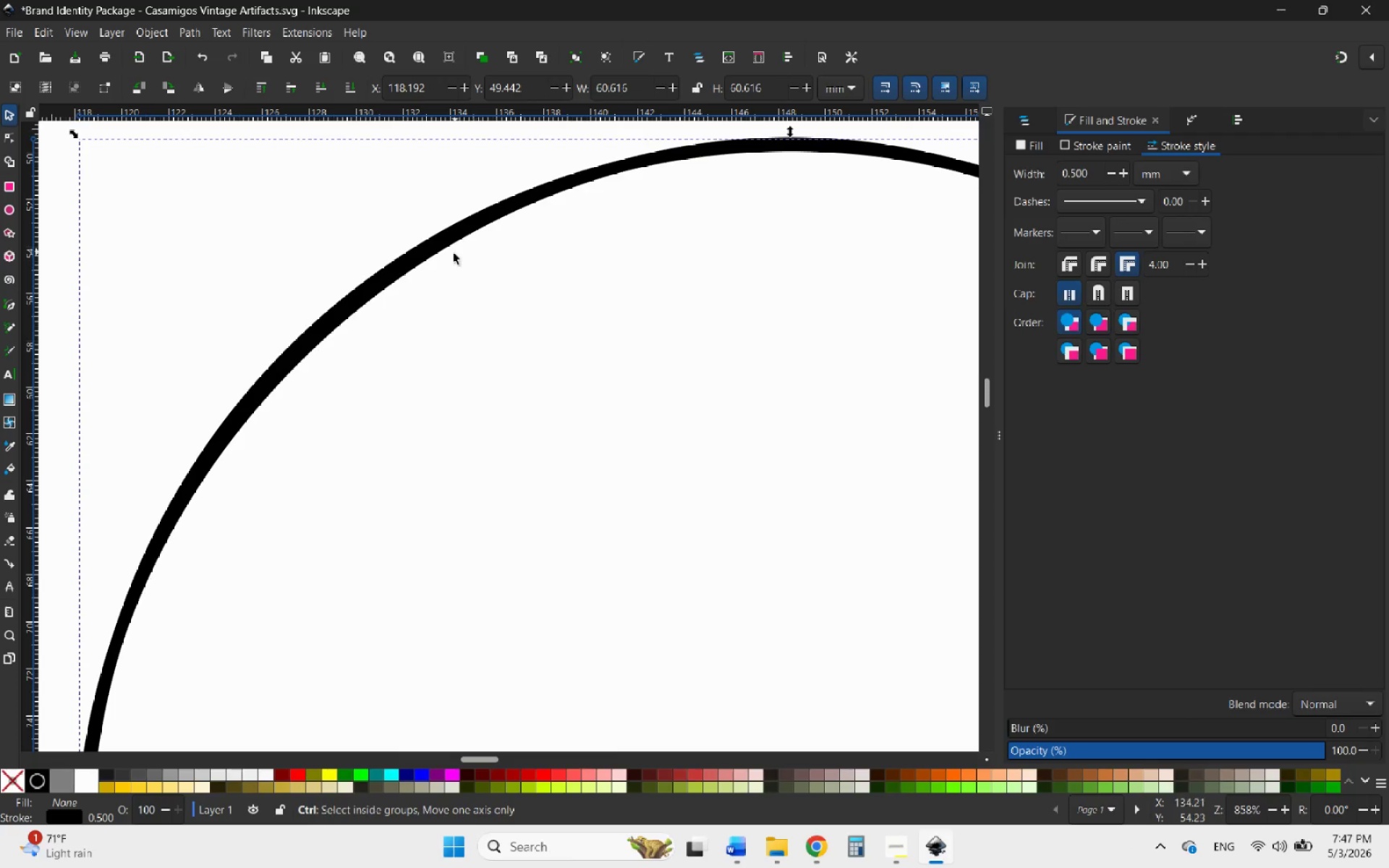 
hold_key(key=ControlLeft, duration=1.78)
scroll: coordinate [452, 254], scroll_direction: down, amount: 3.0
 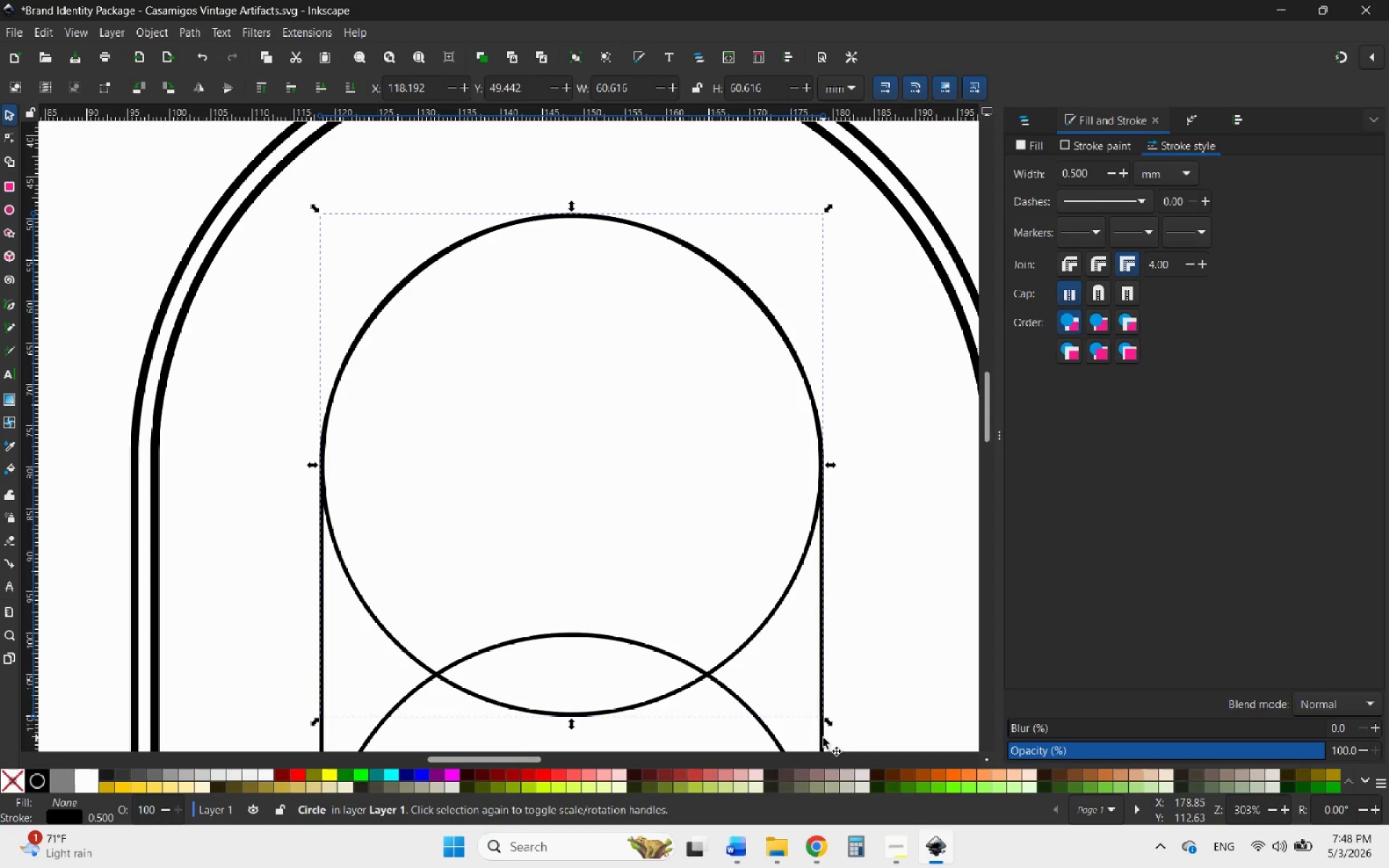 
hold_key(key=ShiftLeft, duration=1.06)
left_click([823, 738])
 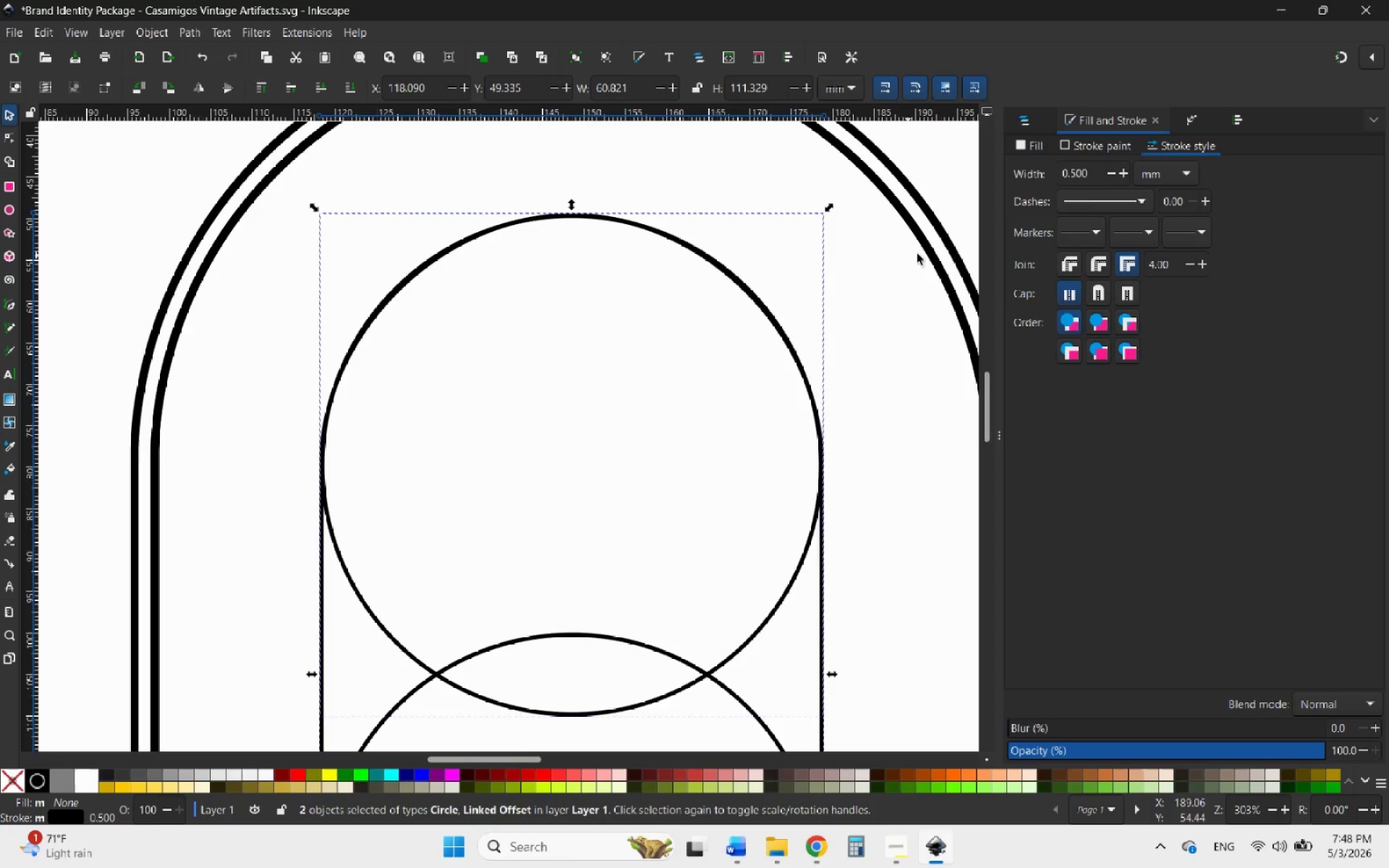 
scroll: coordinate [755, 365], scroll_direction: down, amount: 4.0
 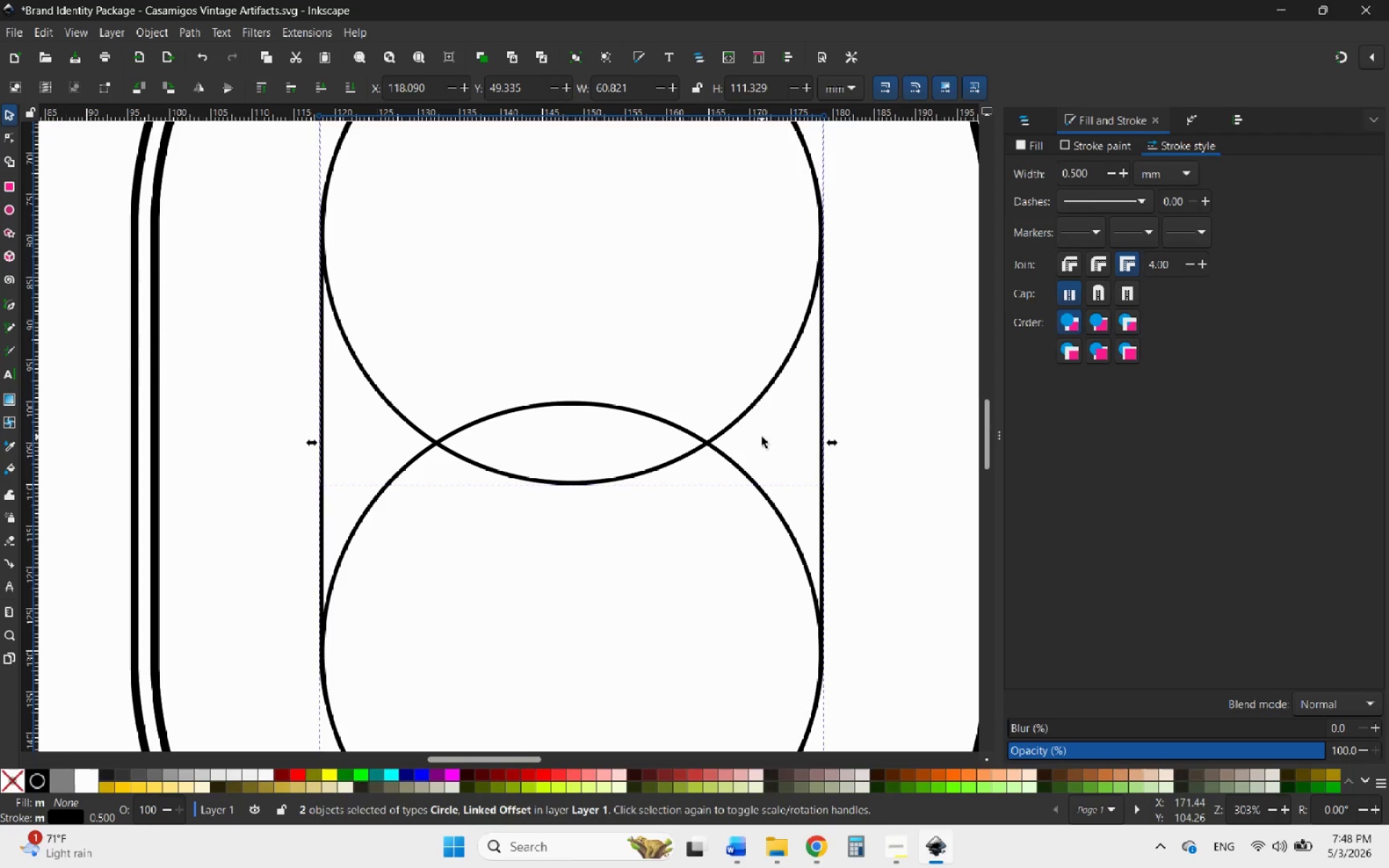 
scroll: coordinate [760, 412], scroll_direction: up, amount: 5.0
 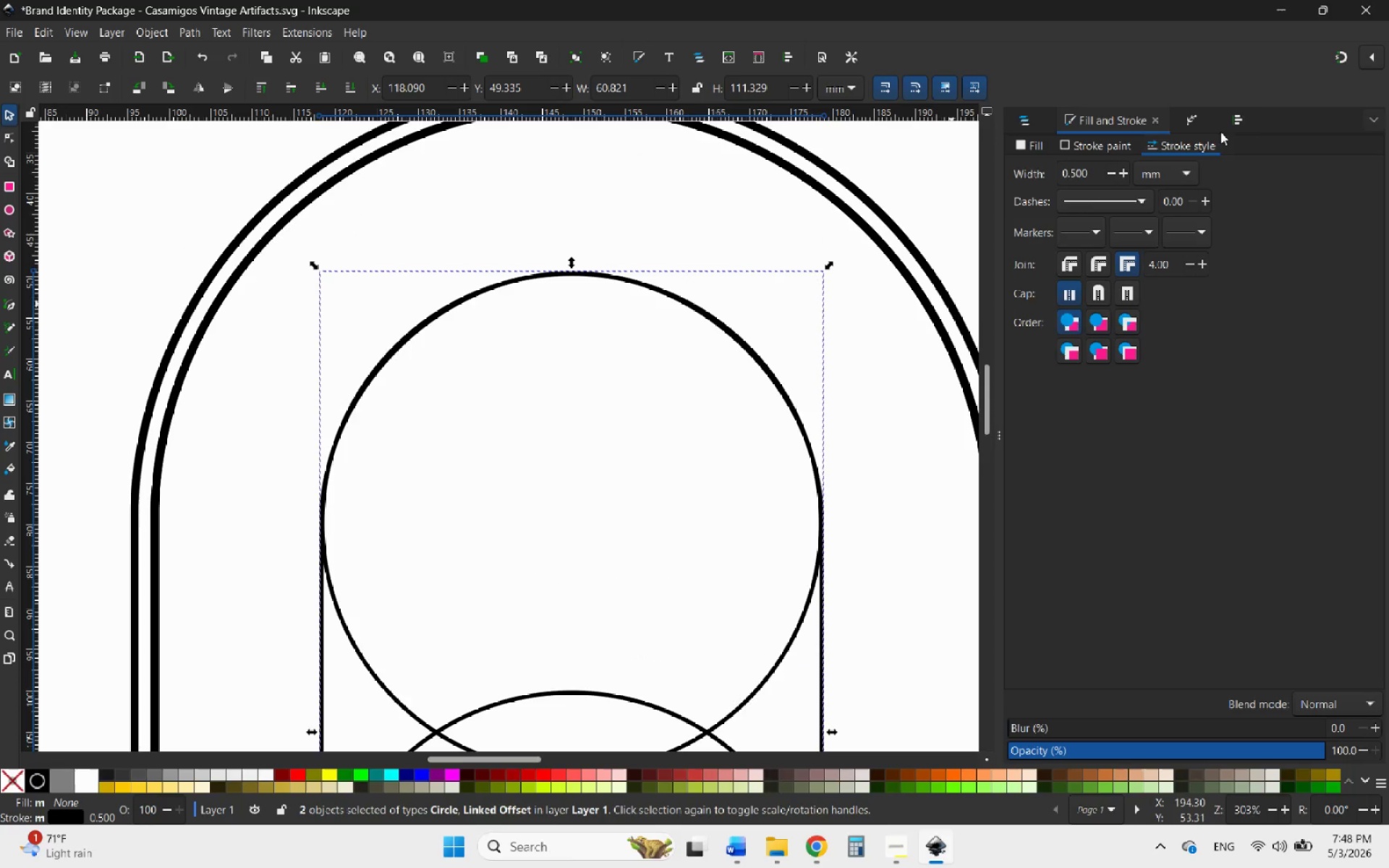 
left_click([1229, 117])
 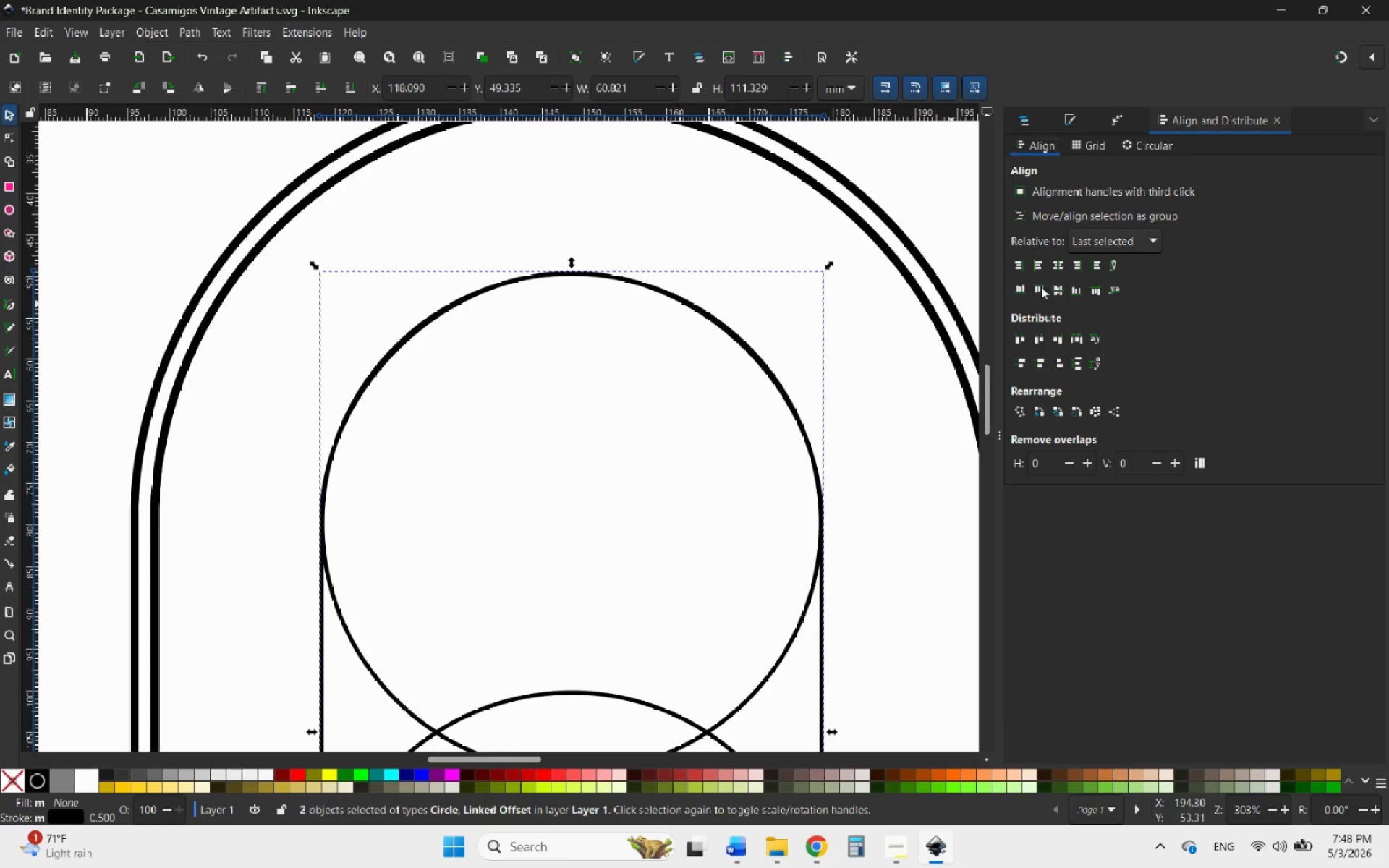 
left_click([1041, 286])
 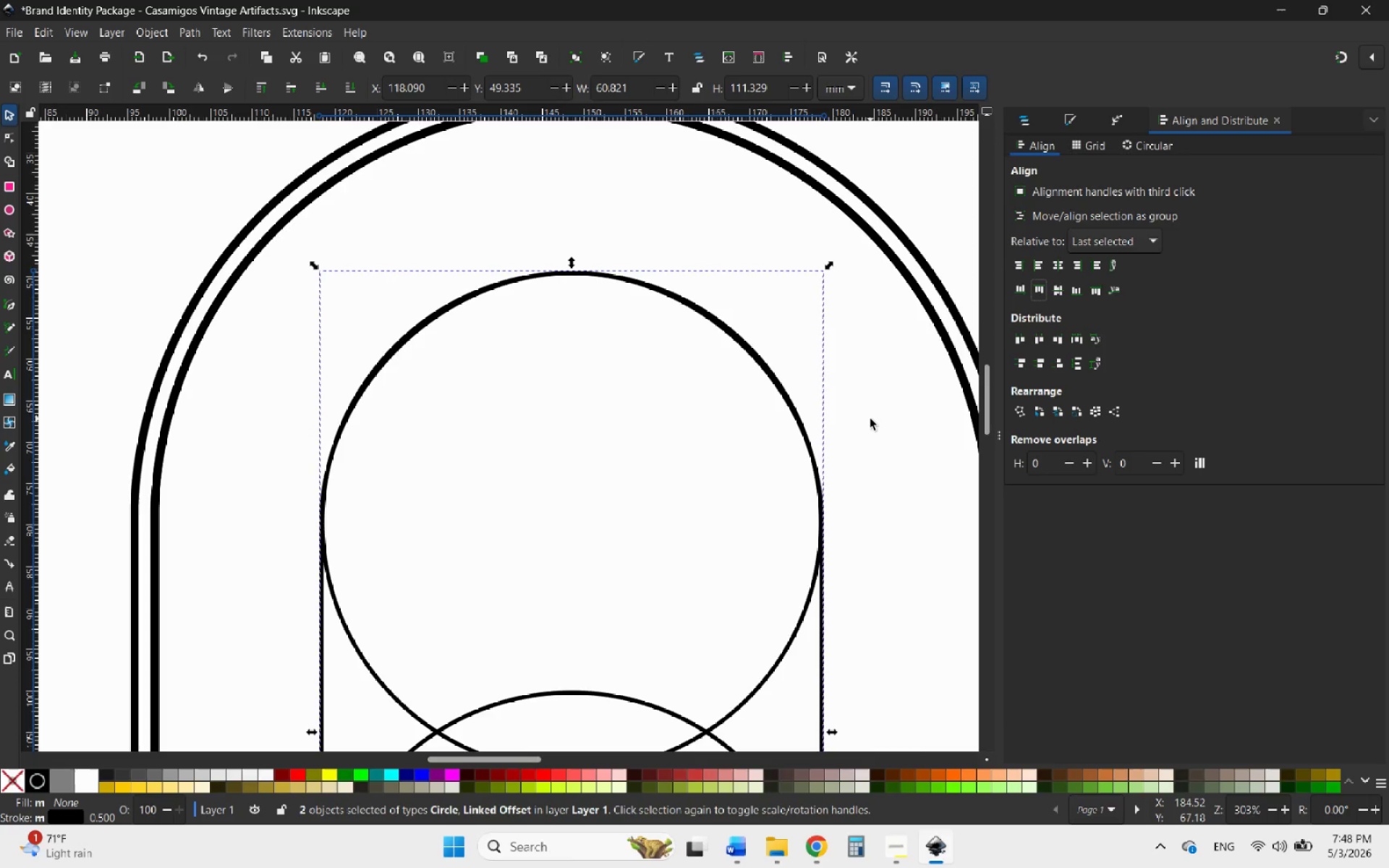 
scroll: coordinate [667, 316], scroll_direction: up, amount: 4.0
 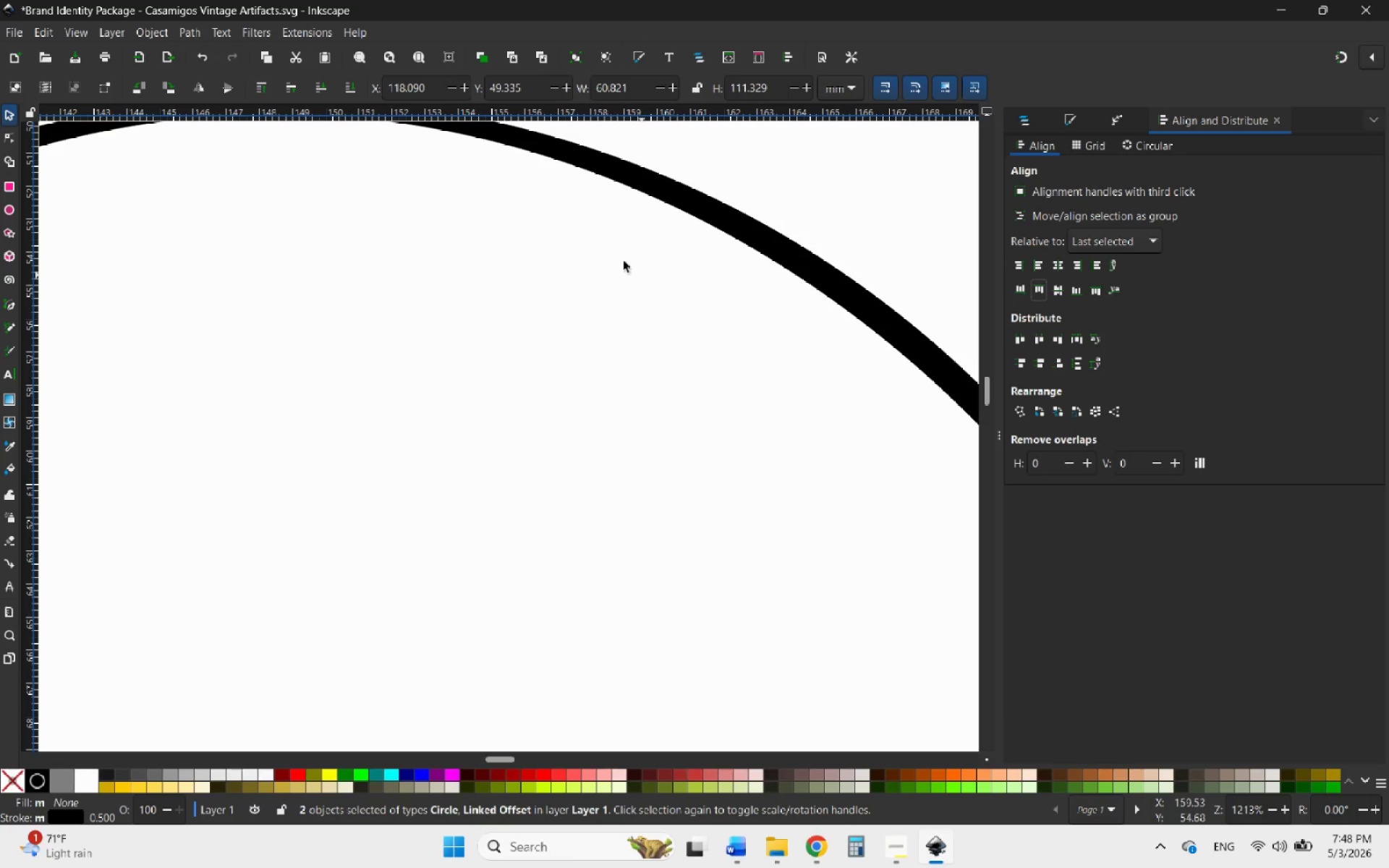 
hold_key(key=ControlLeft, duration=4.44)
scroll: coordinate [810, 314], scroll_direction: down, amount: 4.0
 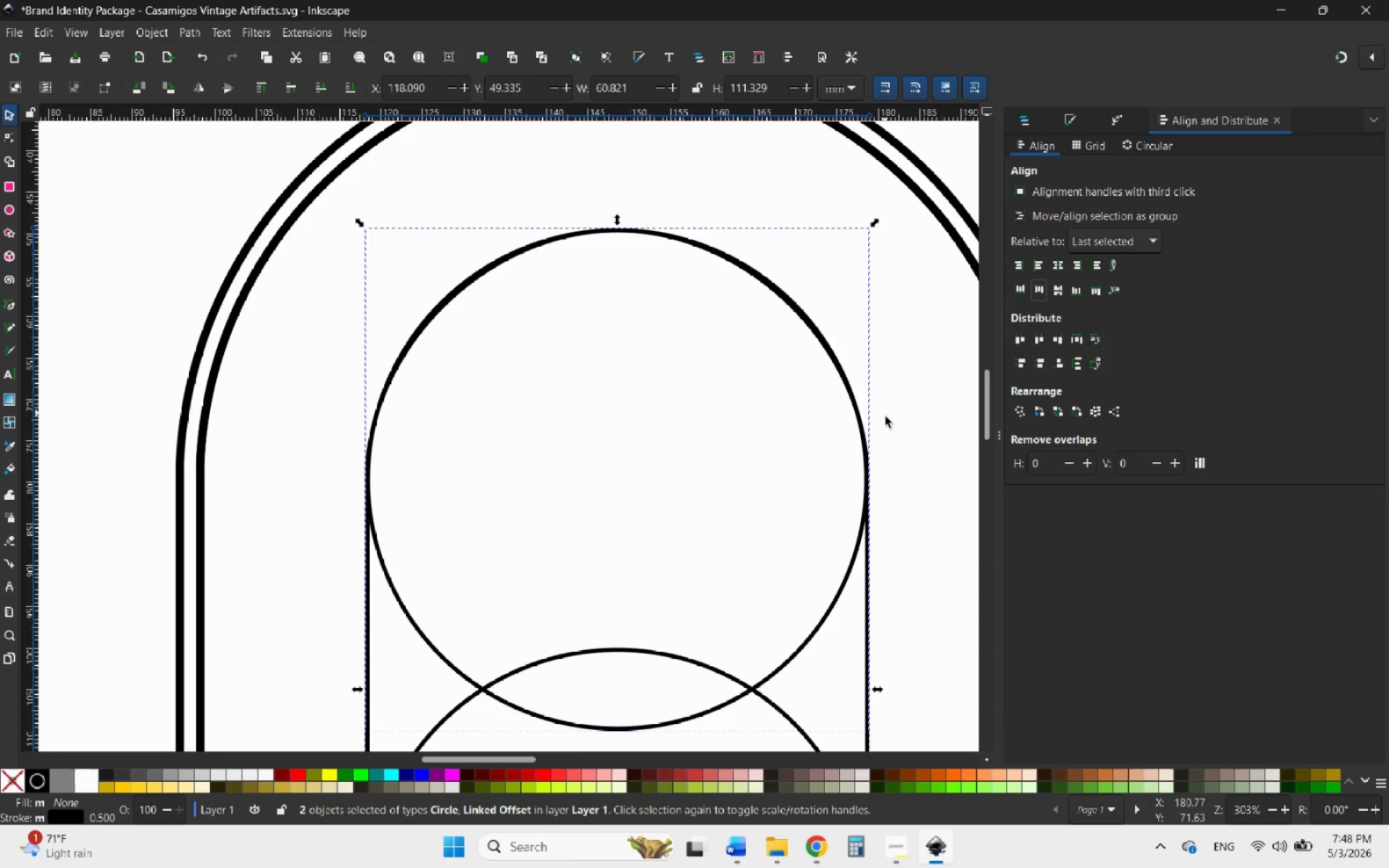 
left_click([887, 418])
 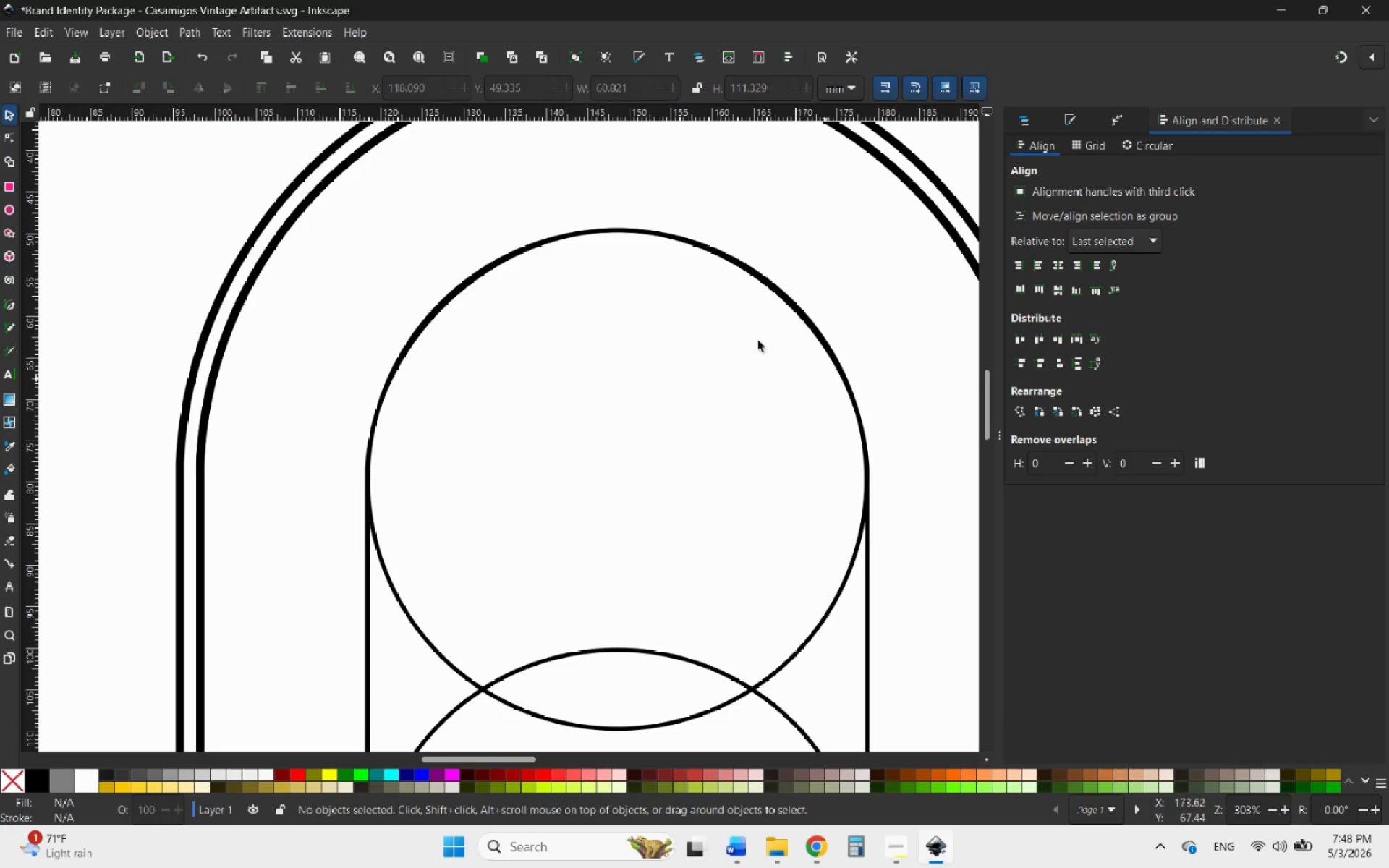 
scroll: coordinate [661, 270], scroll_direction: down, amount: 2.0
 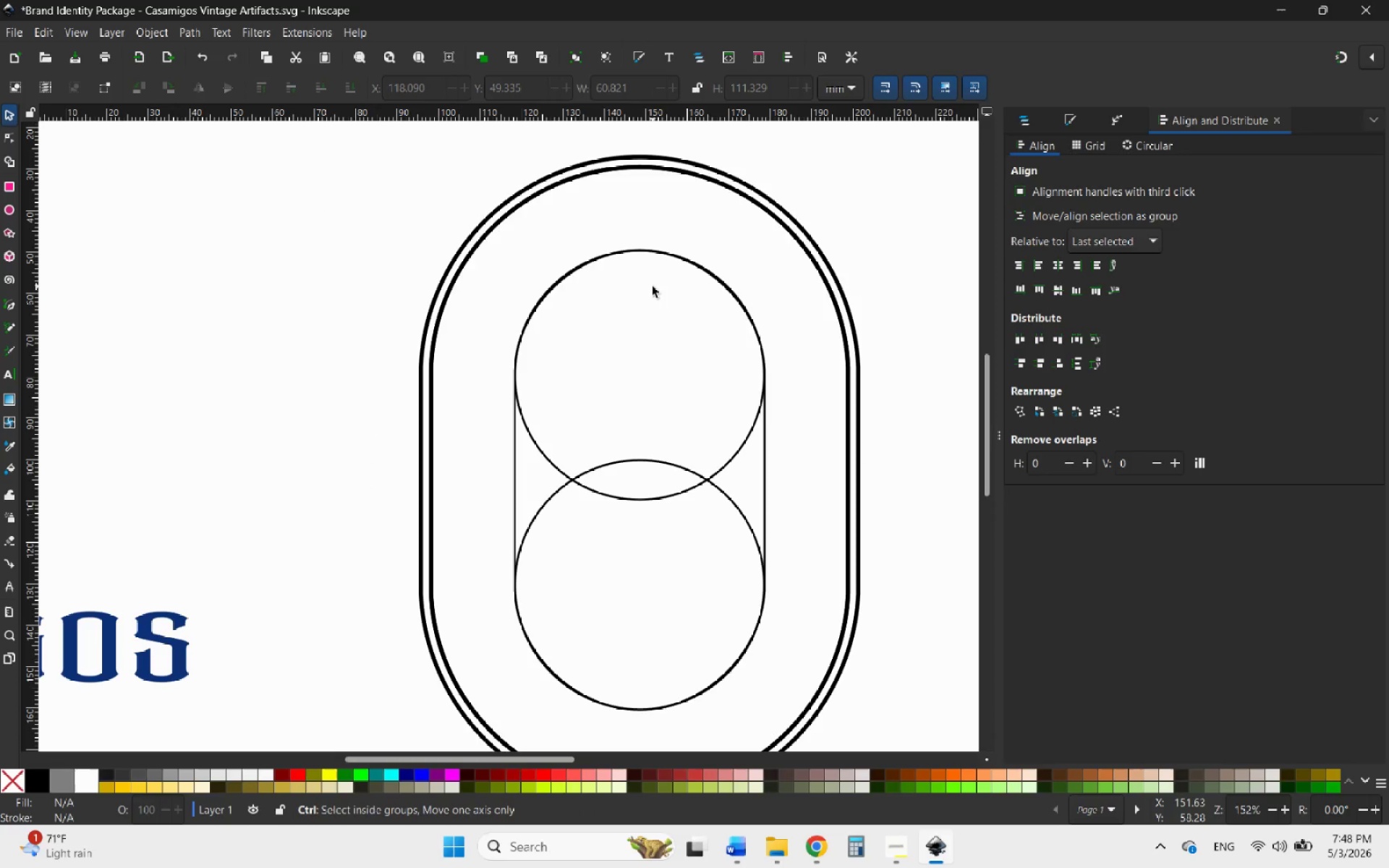 
hold_key(key=ControlLeft, duration=3.12)
scroll: coordinate [653, 286], scroll_direction: none, amount: 0.0
 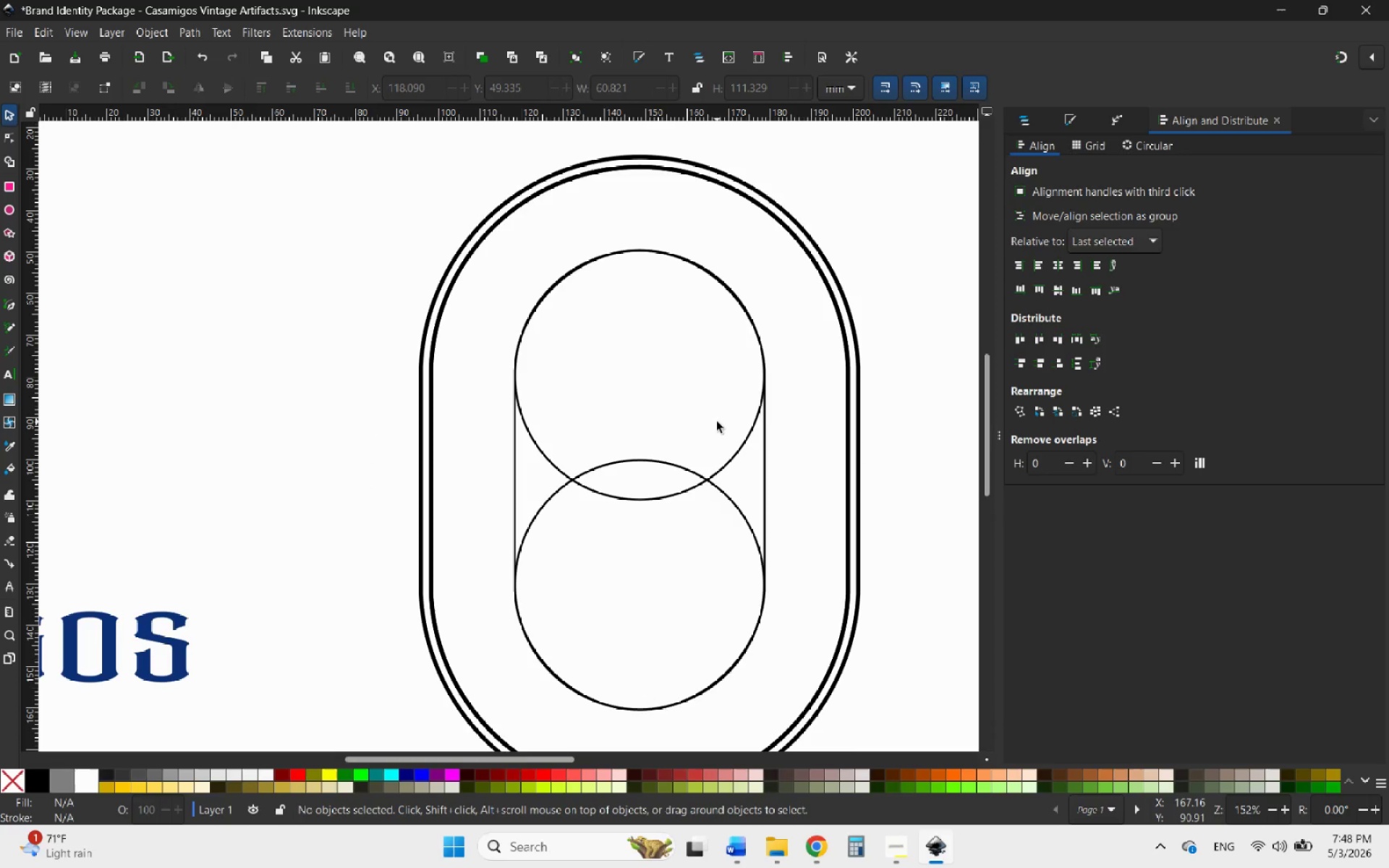 
wait(7.47)
 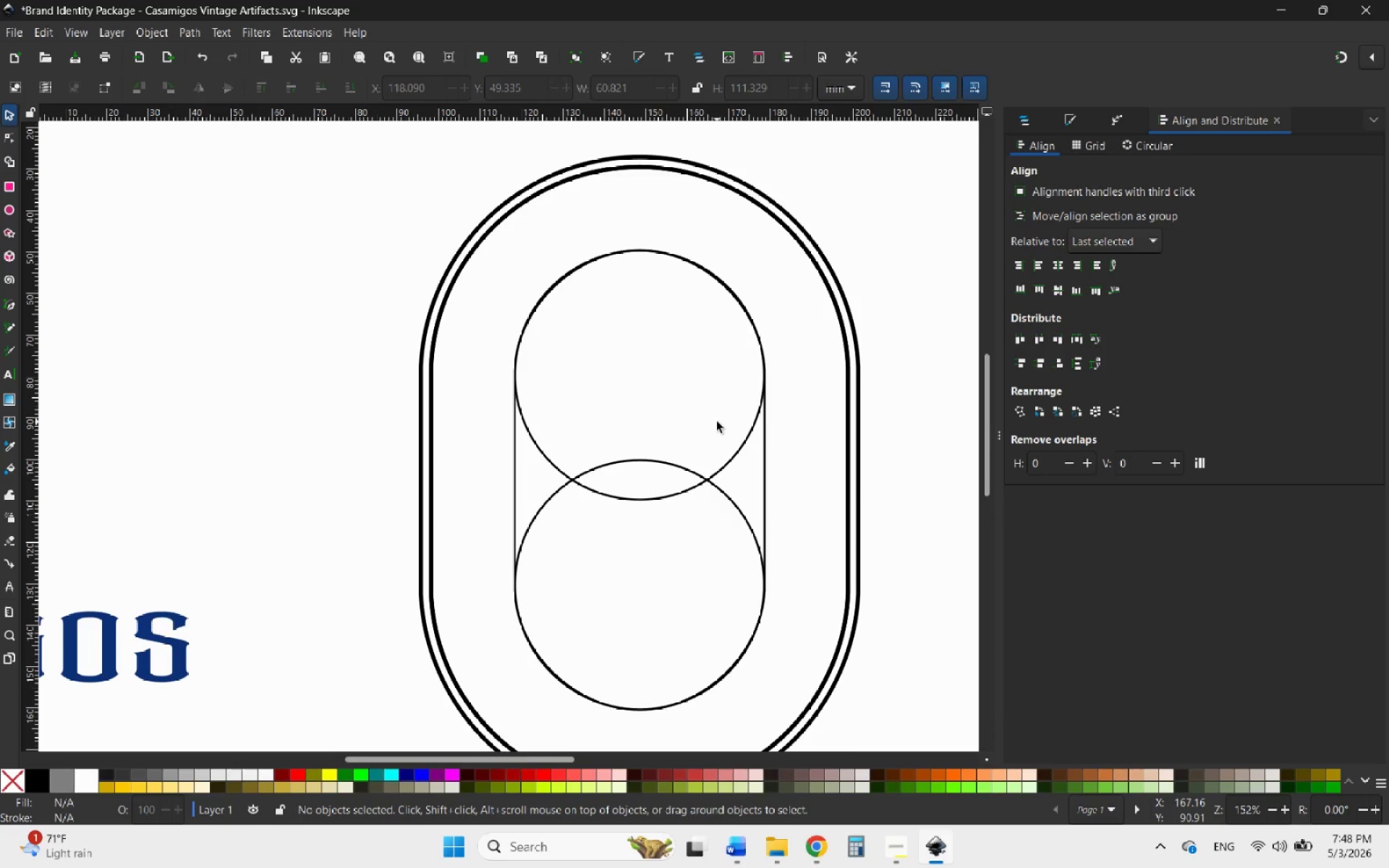 
scroll: coordinate [579, 434], scroll_direction: down, amount: 2.0
 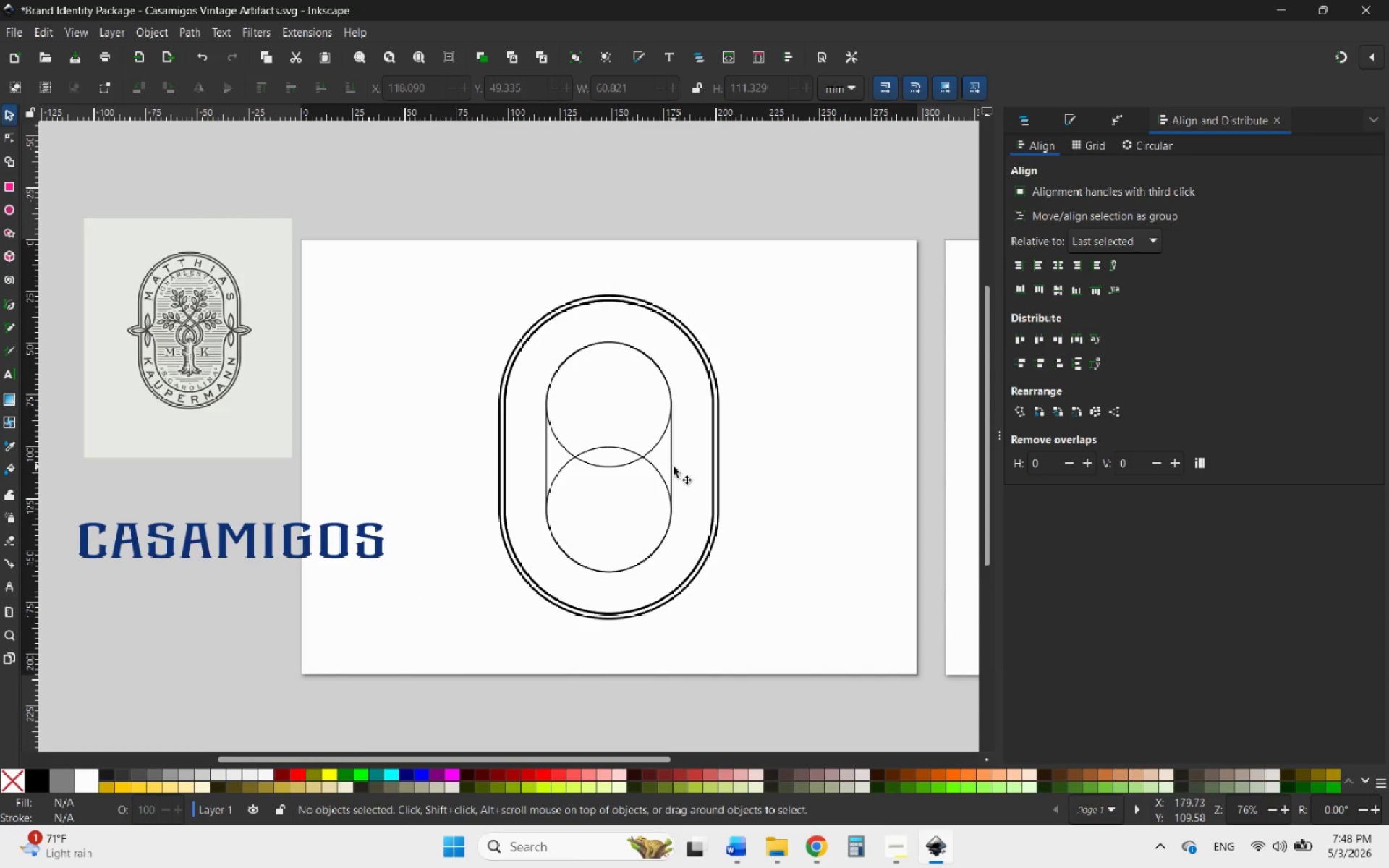 
hold_key(key=ControlLeft, duration=0.77)
 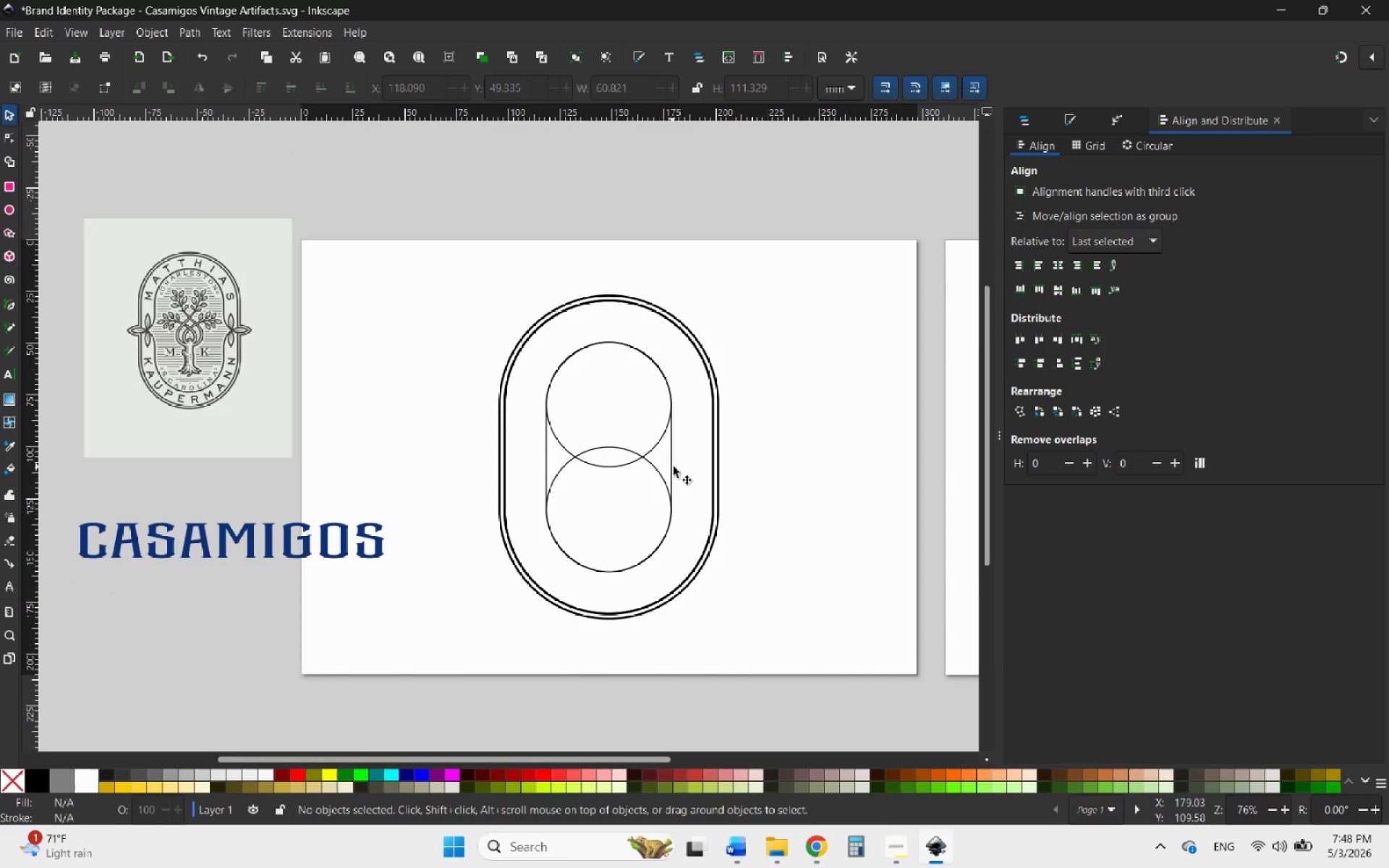 
left_click([671, 467])
 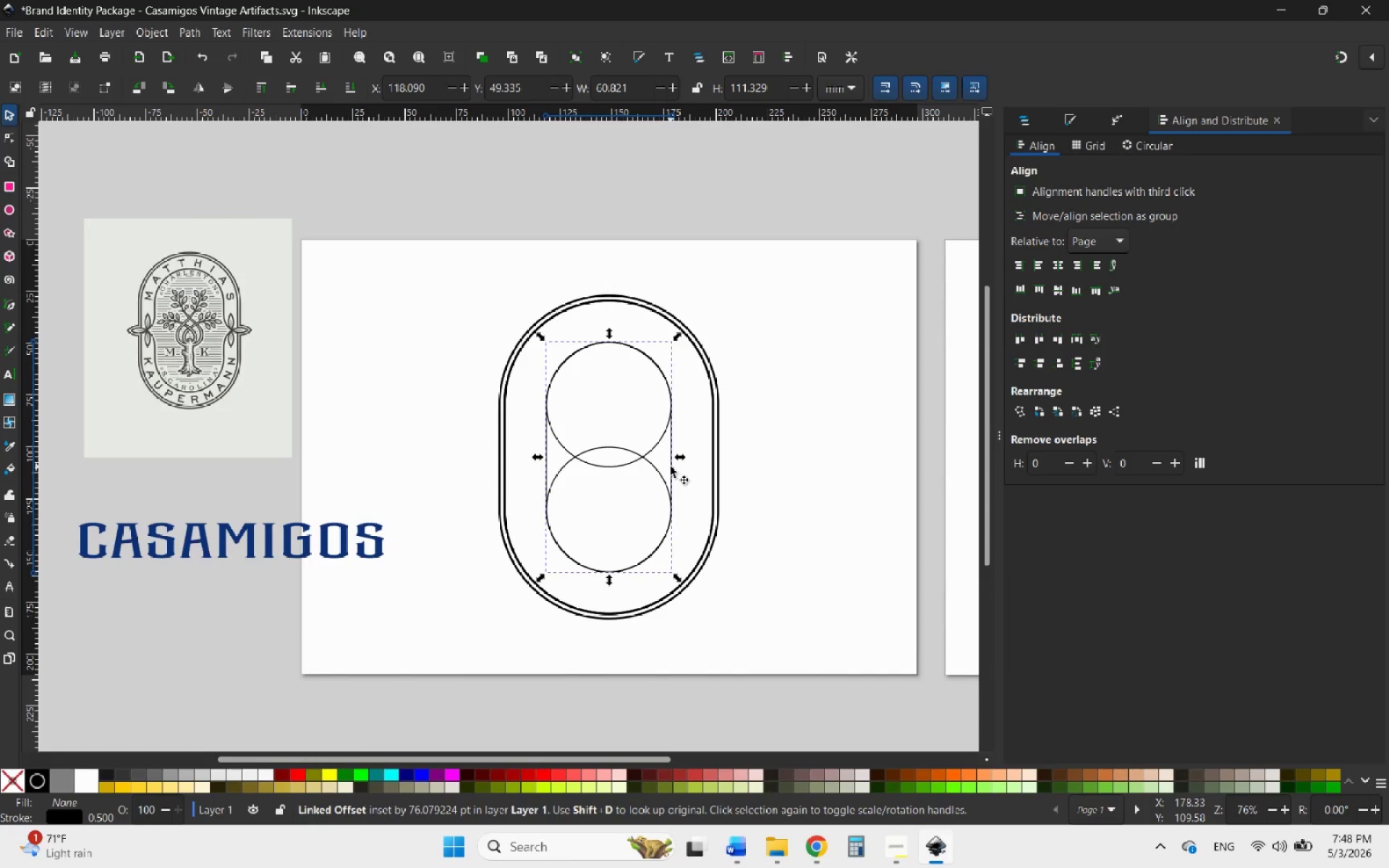 
right_click([671, 467])
 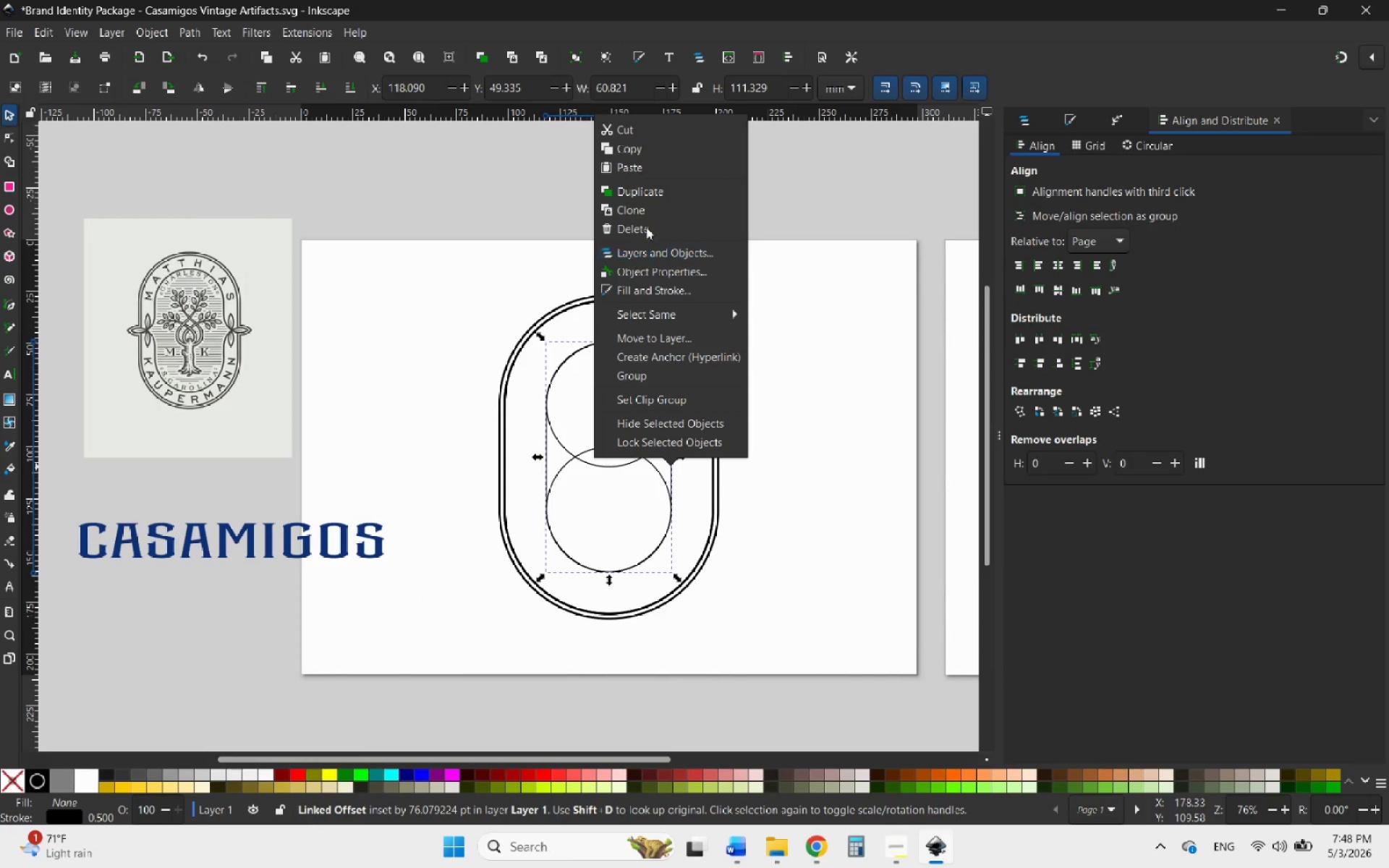 
left_click([636, 189])
 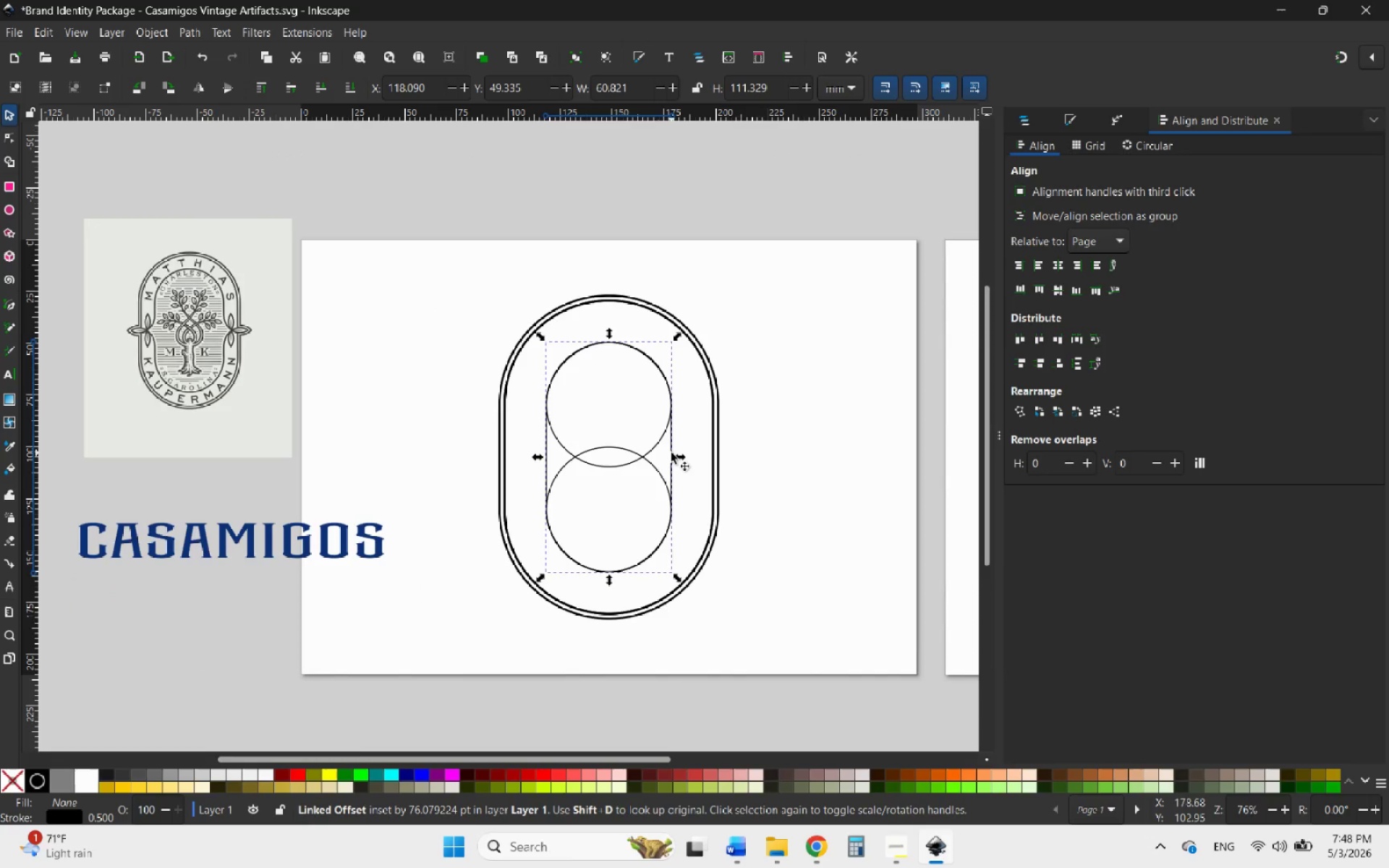 
left_click_drag(start_coordinate=[671, 454], to_coordinate=[888, 472])
 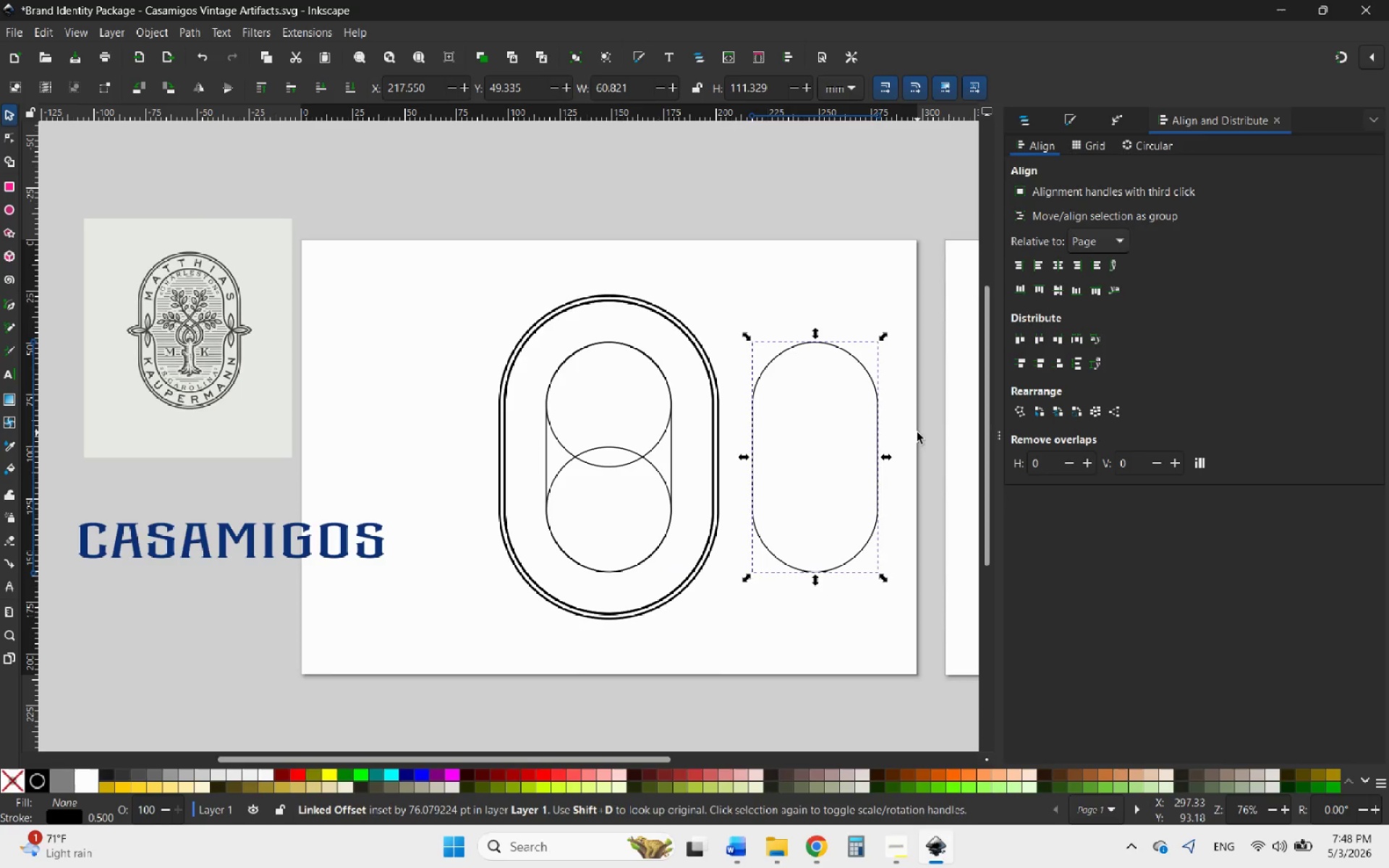 
hold_key(key=ControlLeft, duration=2.08)
 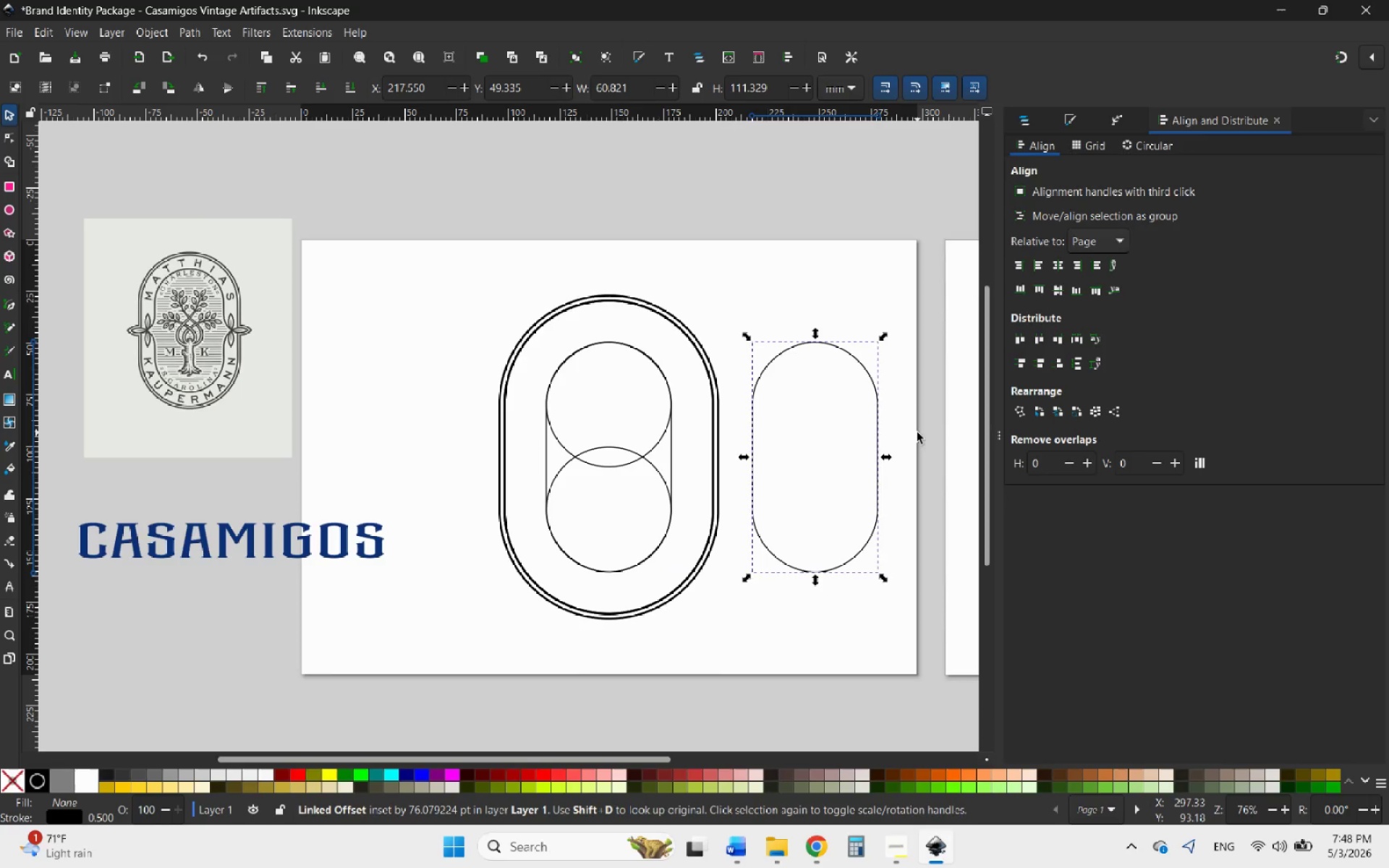 
left_click([917, 432])
 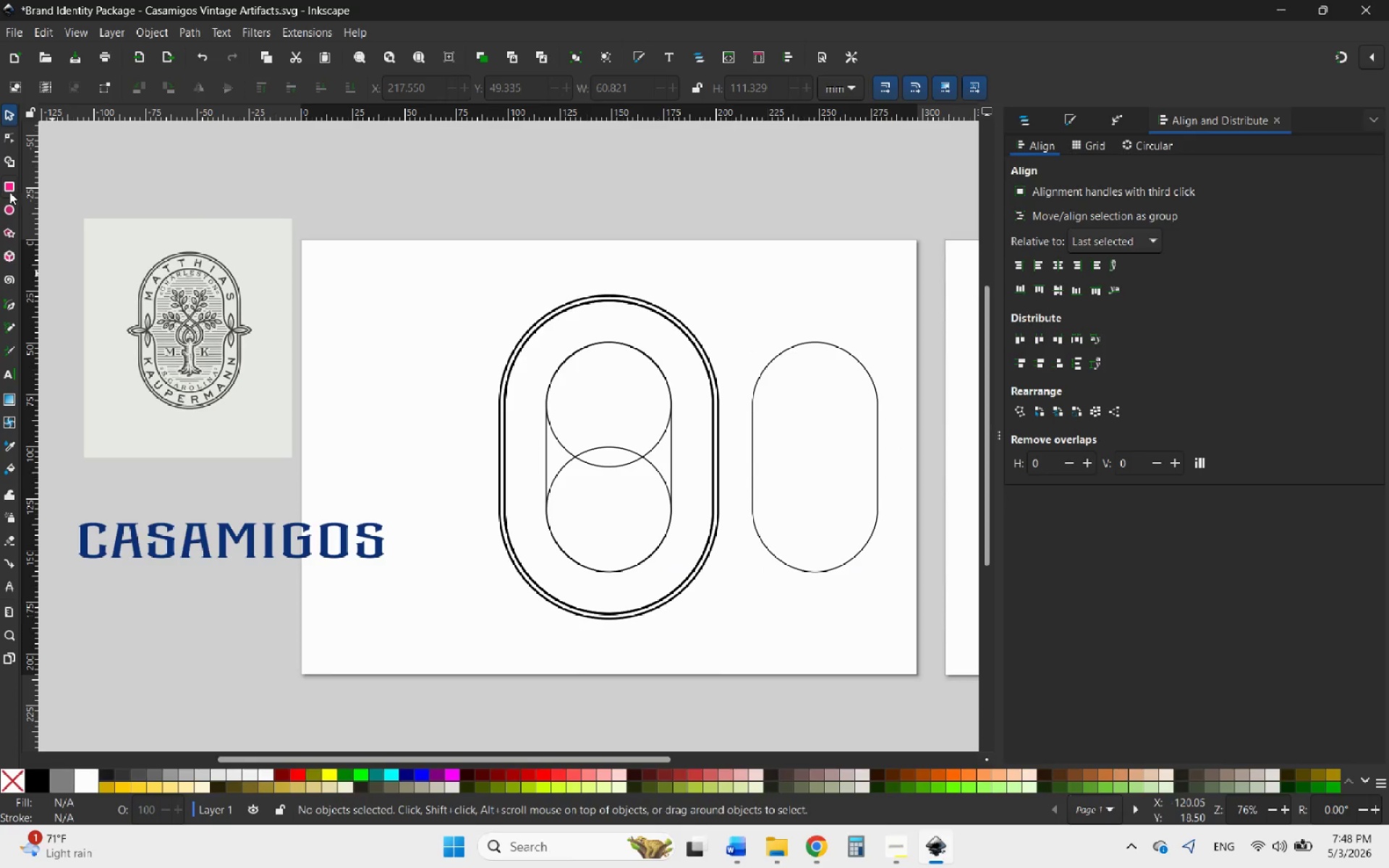 
left_click([3, 187])
 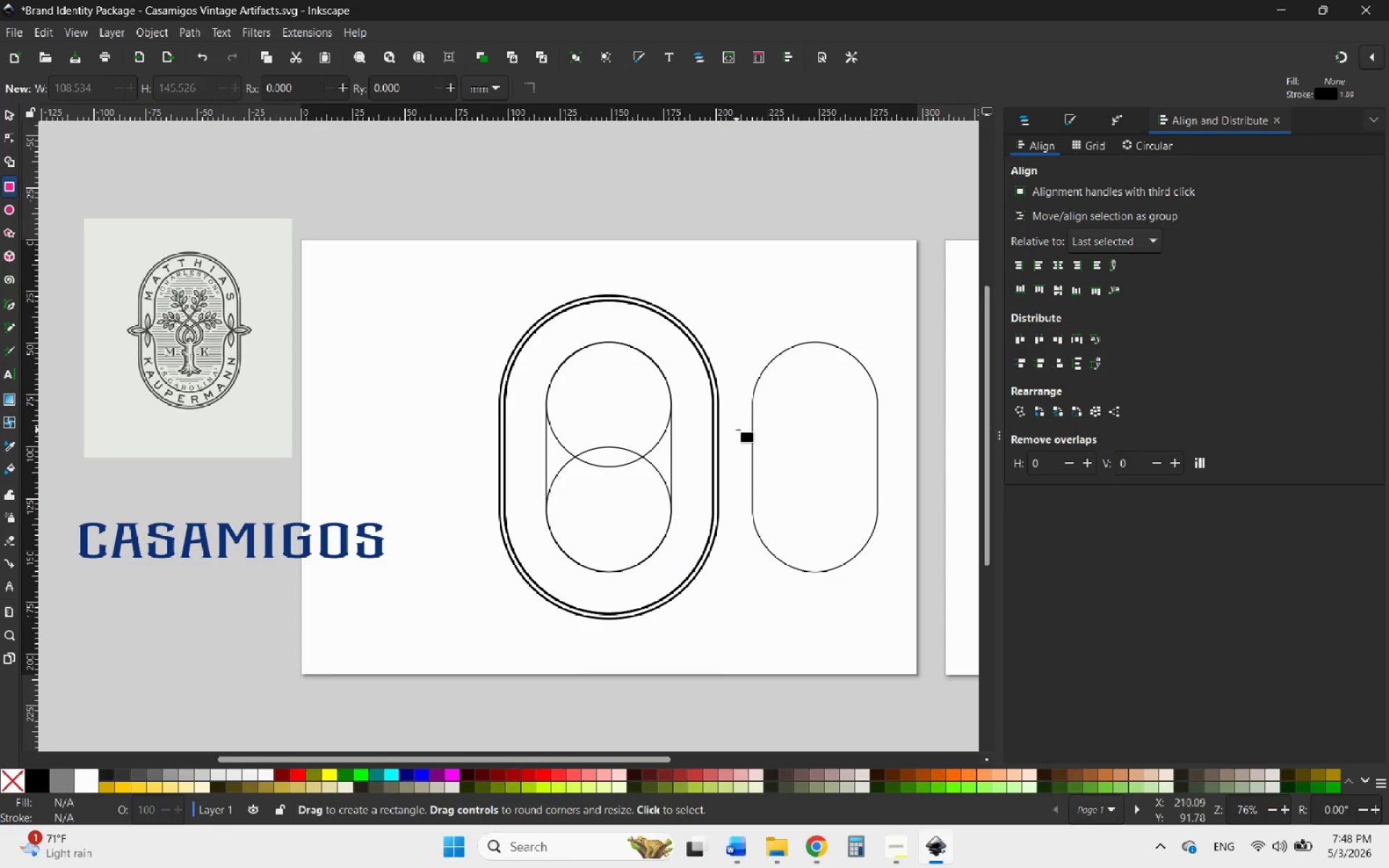 
left_click_drag(start_coordinate=[738, 431], to_coordinate=[893, 473])
 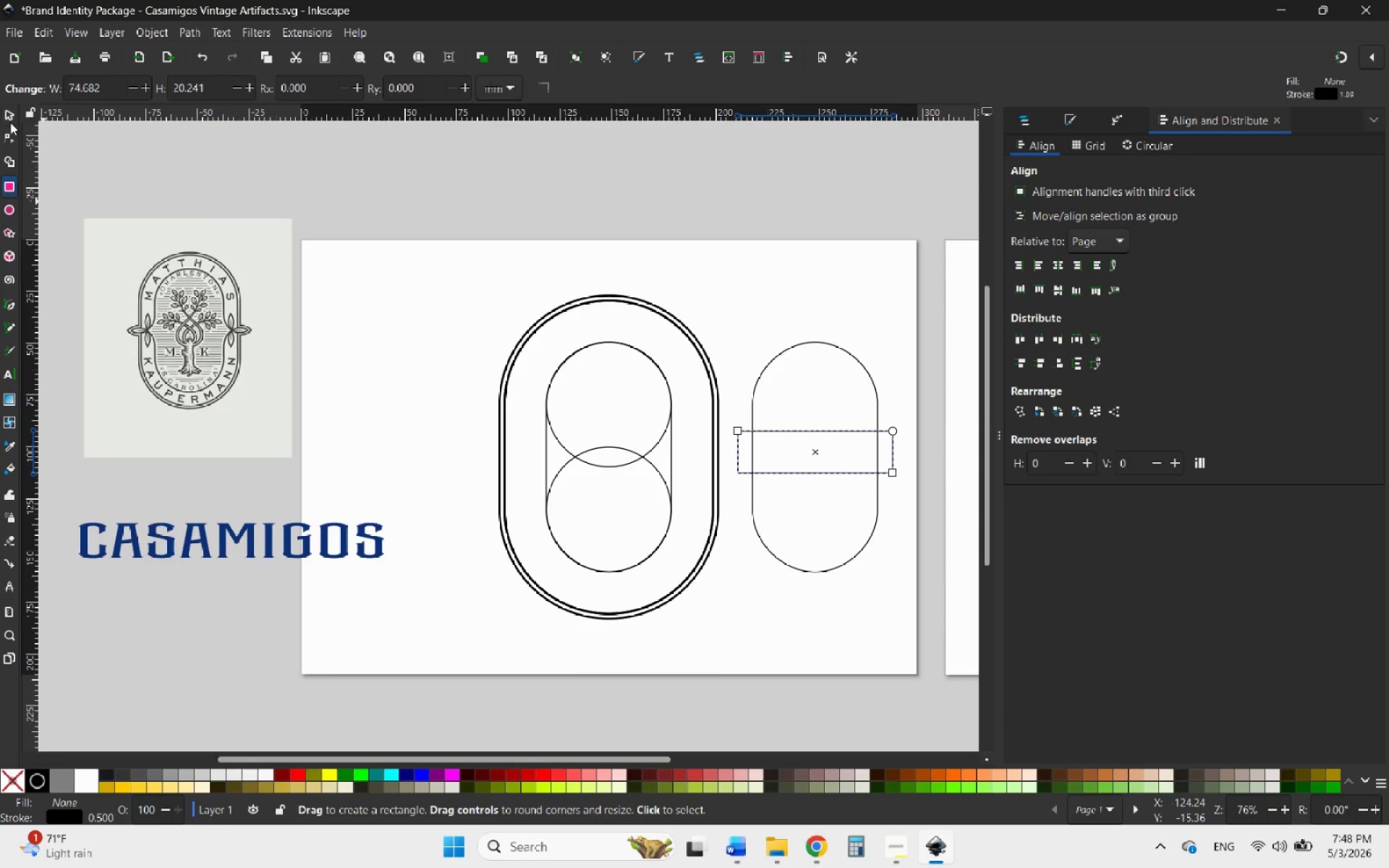 
left_click([7, 116])
 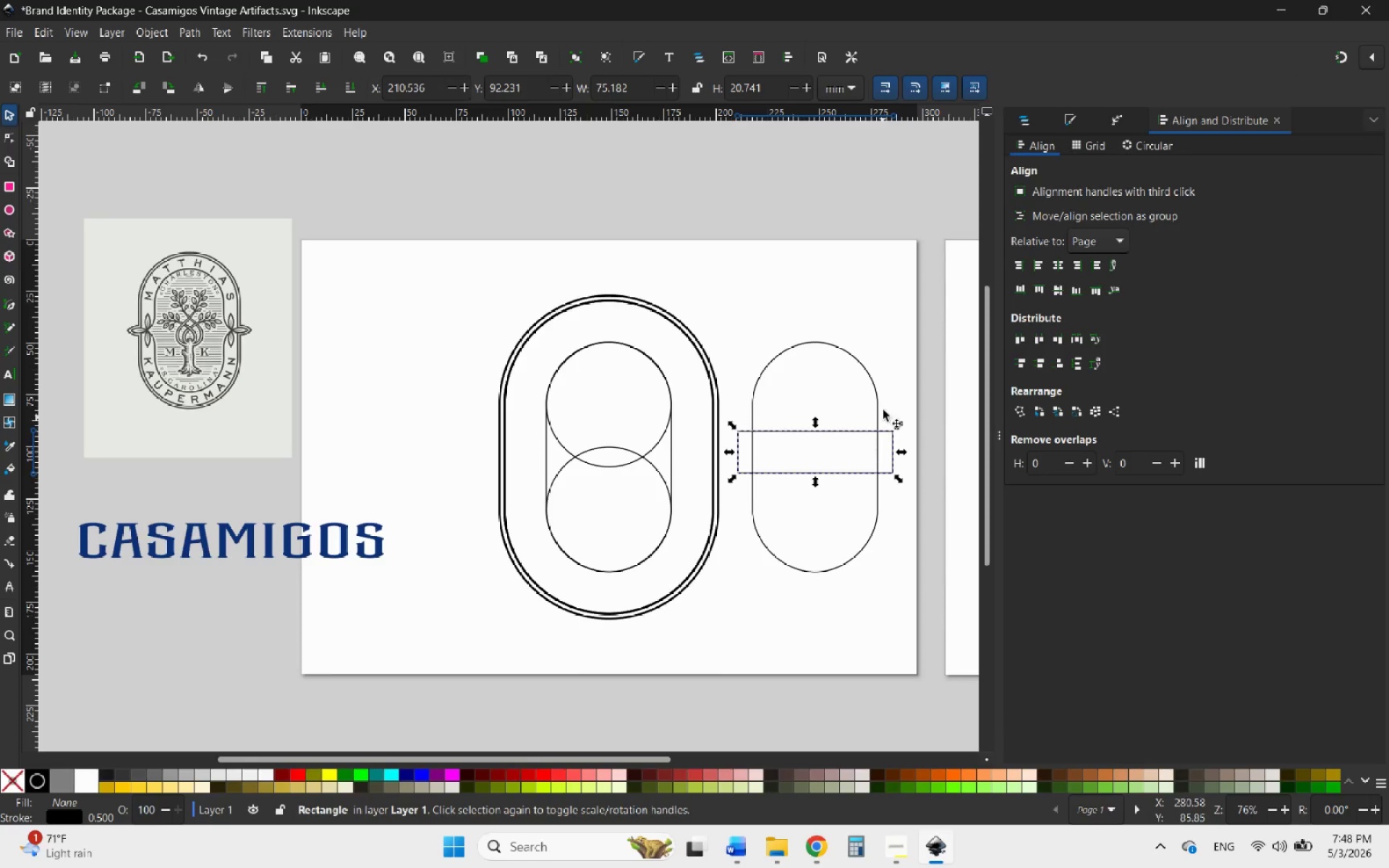 
hold_key(key=ControlLeft, duration=1.2)
left_click([872, 380])
 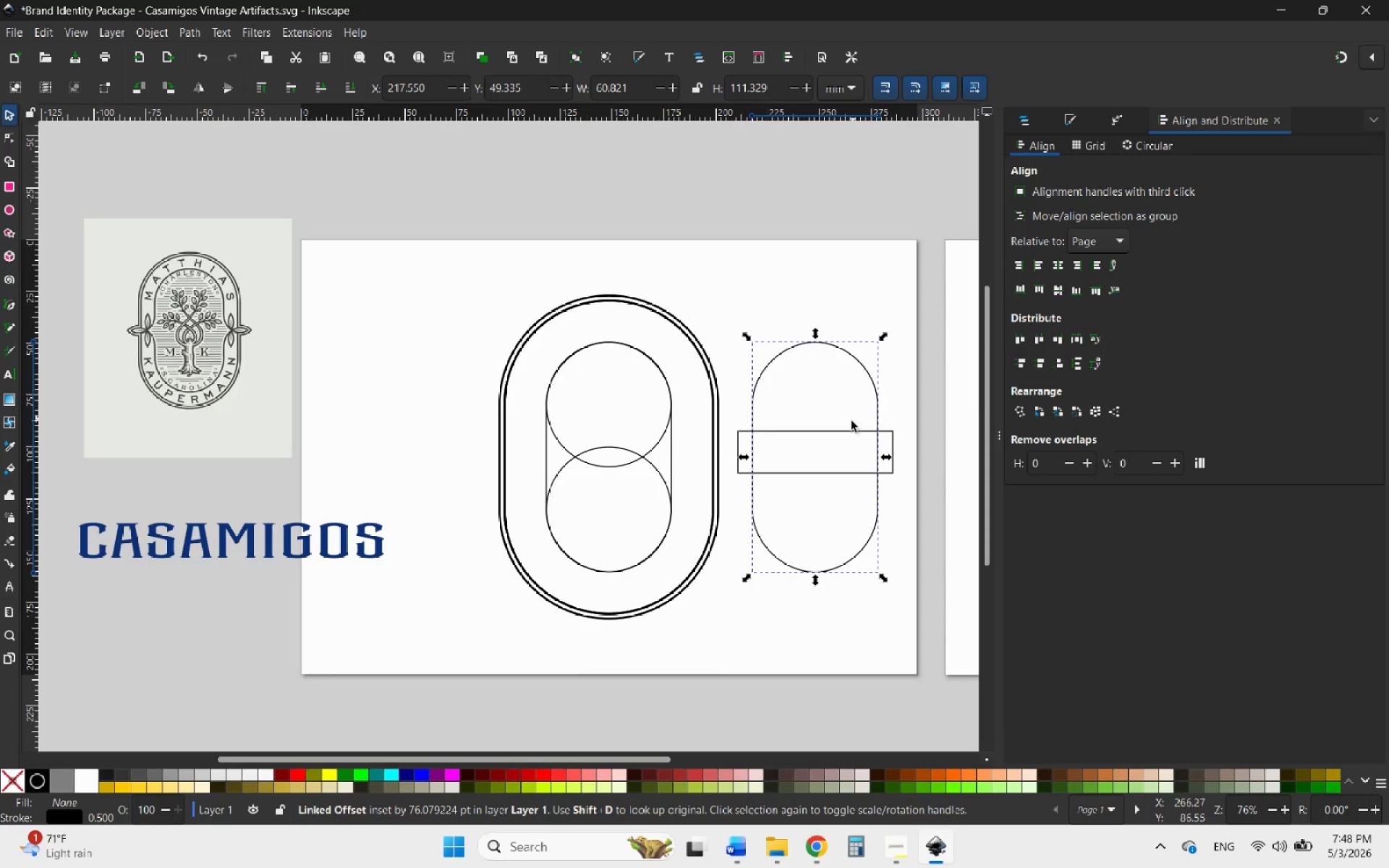 
hold_key(key=ShiftLeft, duration=0.56)
left_click([831, 432])
 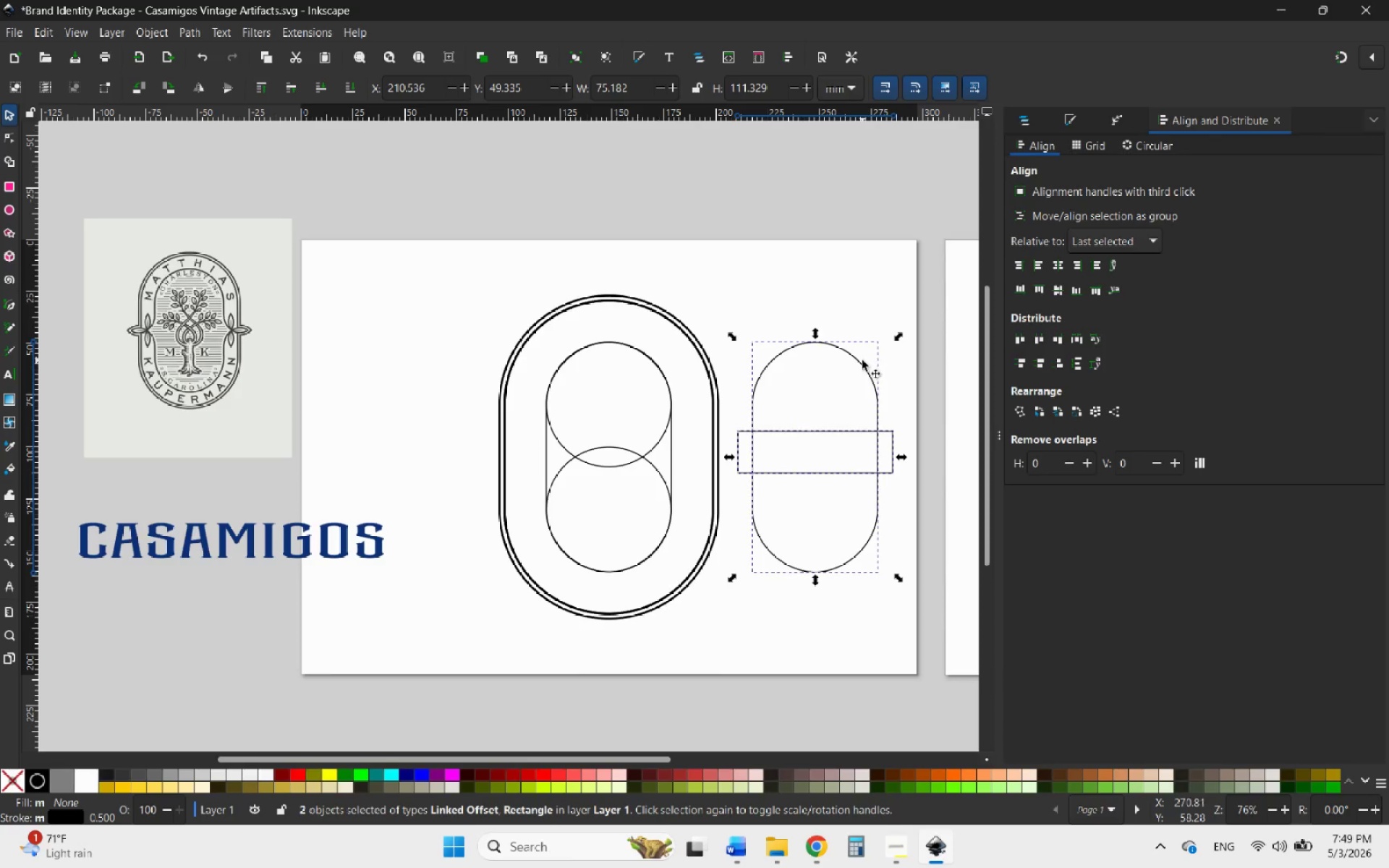 
wait(8.36)
 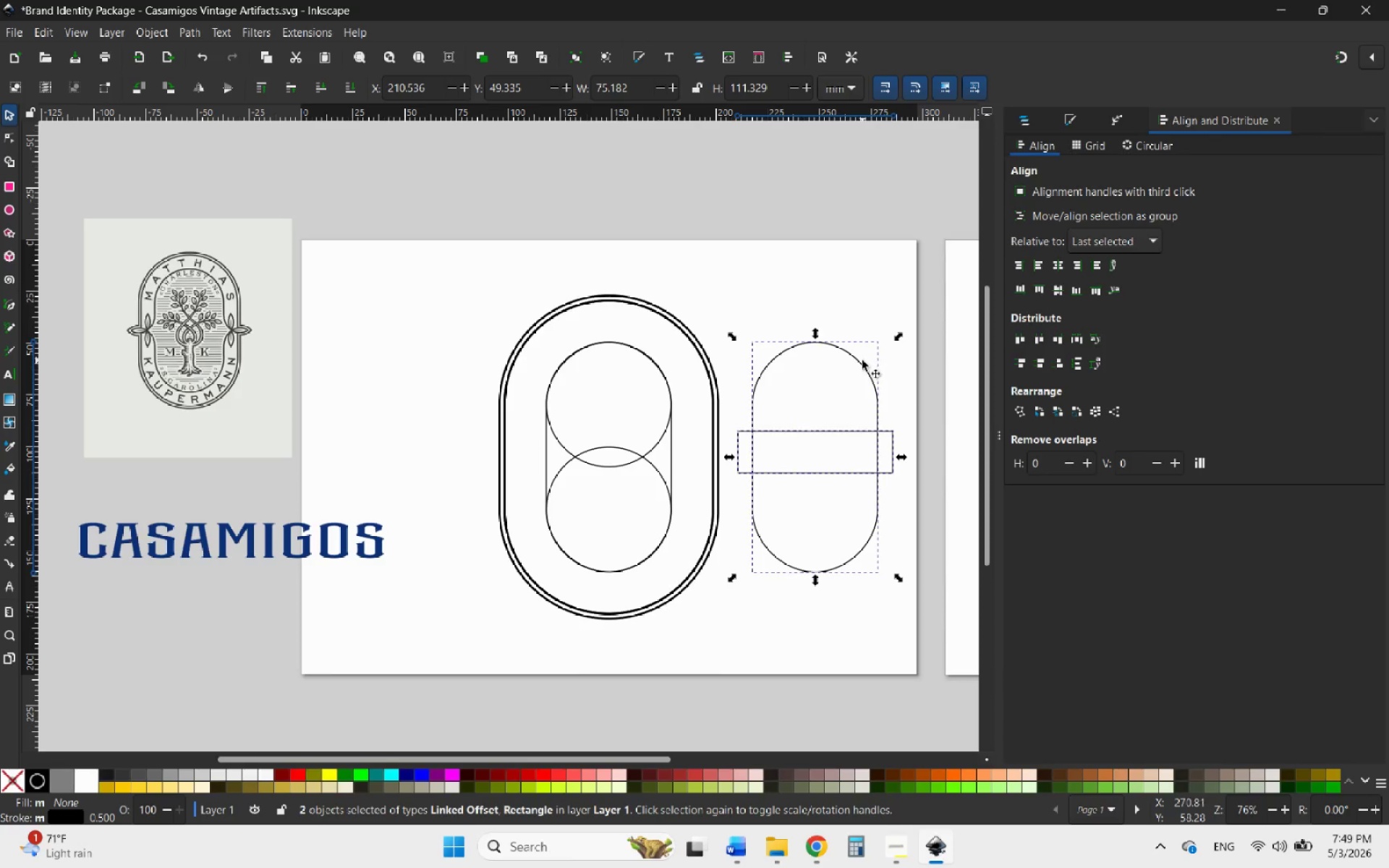 
left_click([1057, 265])
 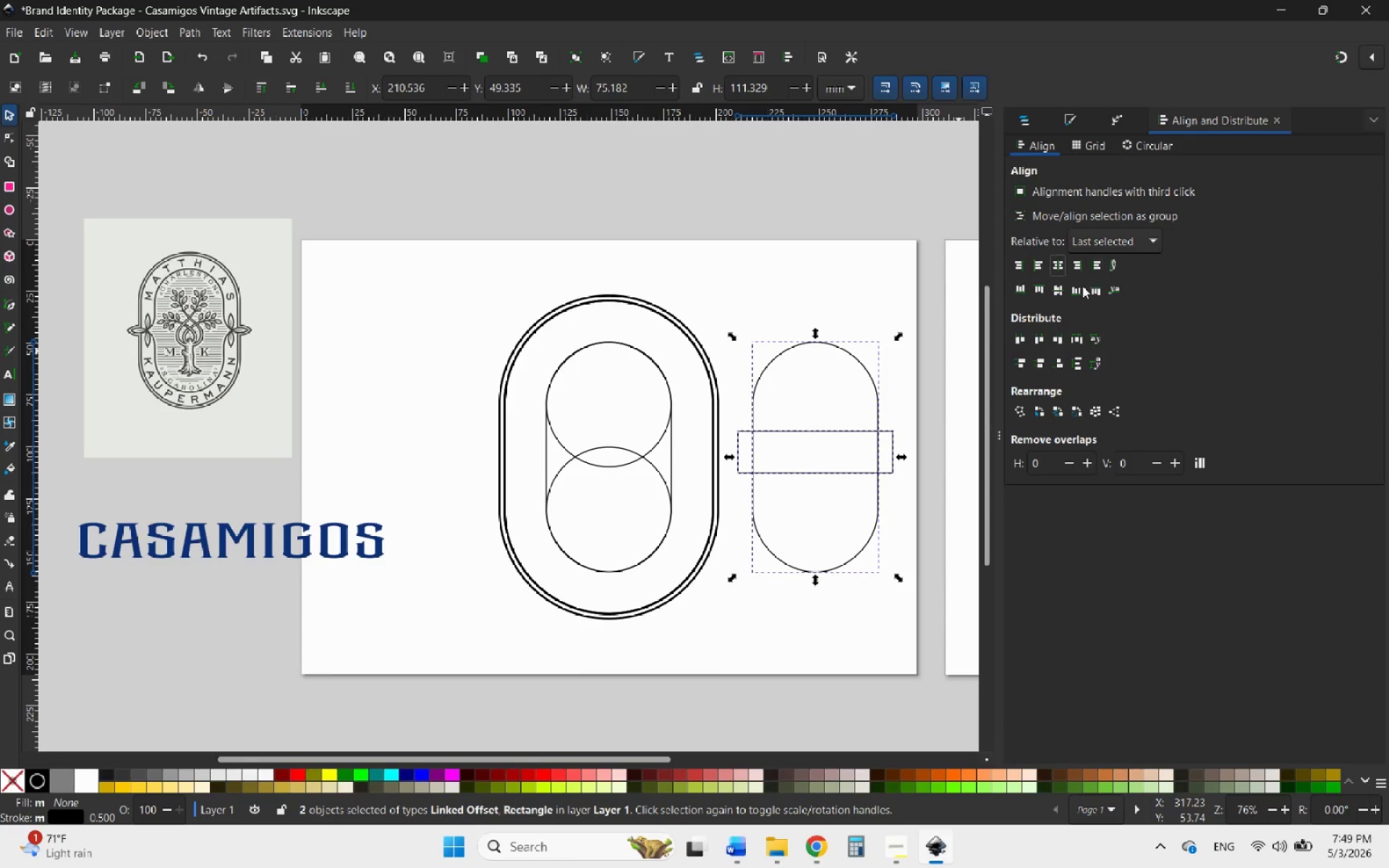 
left_click([1056, 292])
 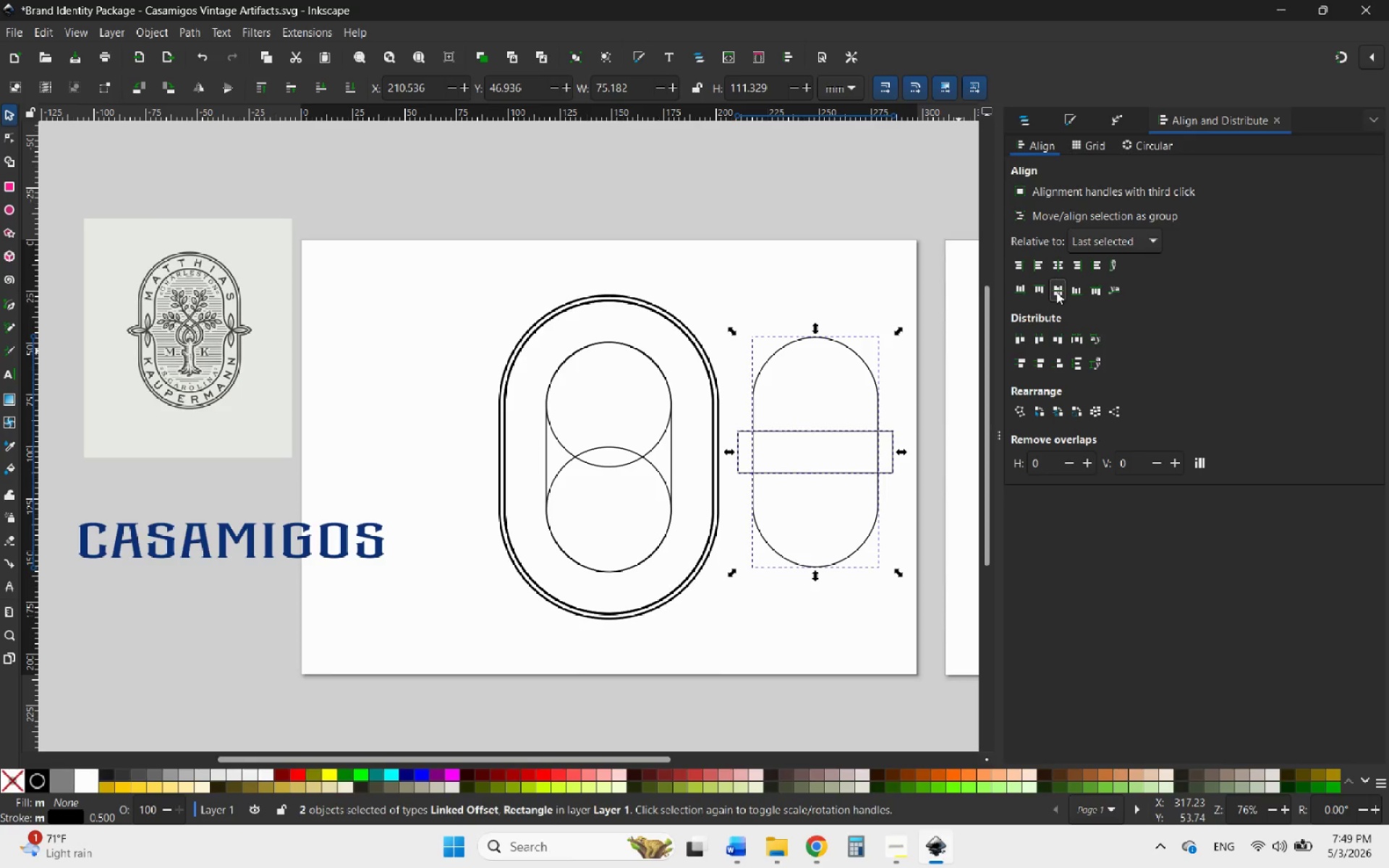 
left_click([1056, 292])
 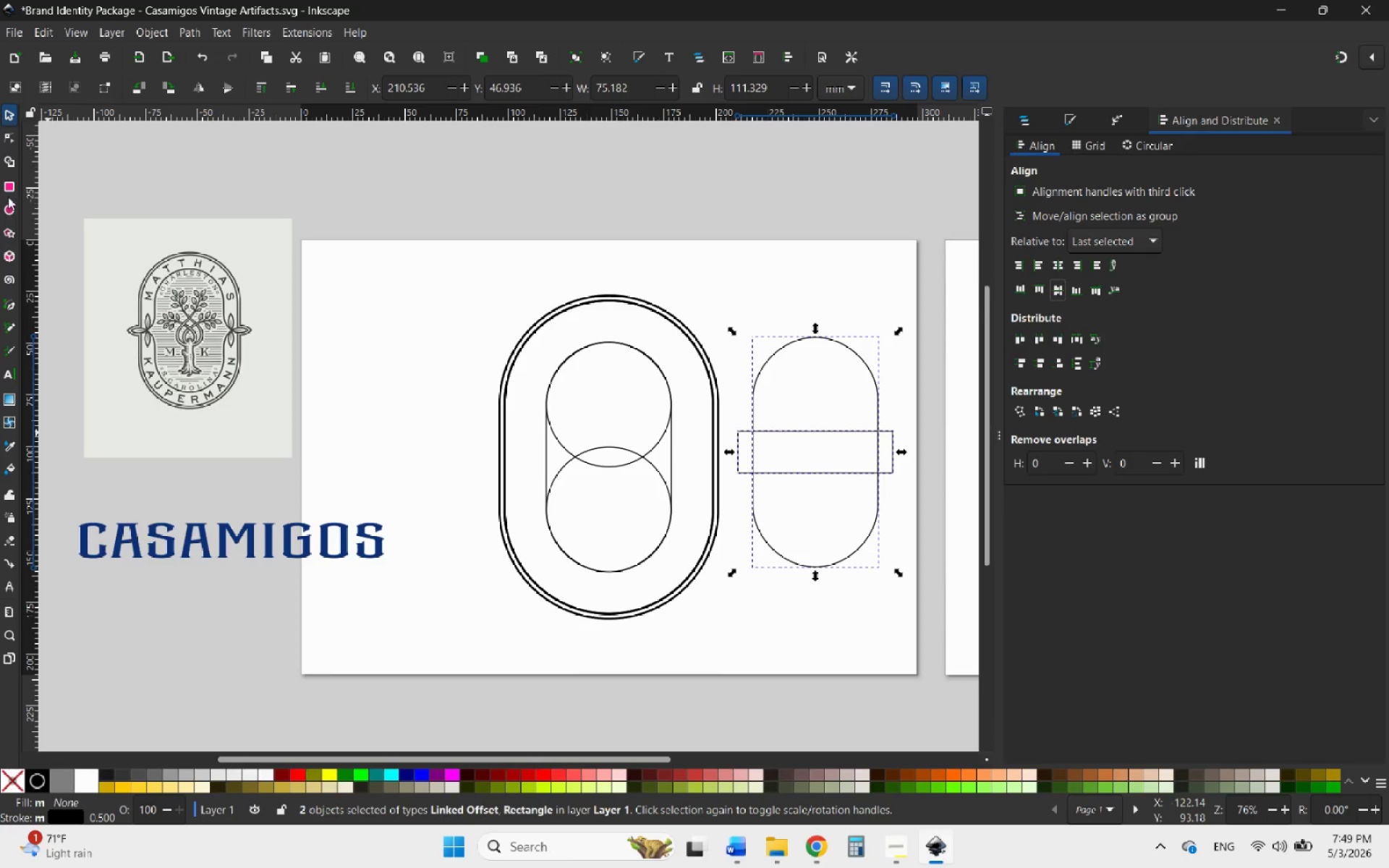 
left_click([6, 151])
 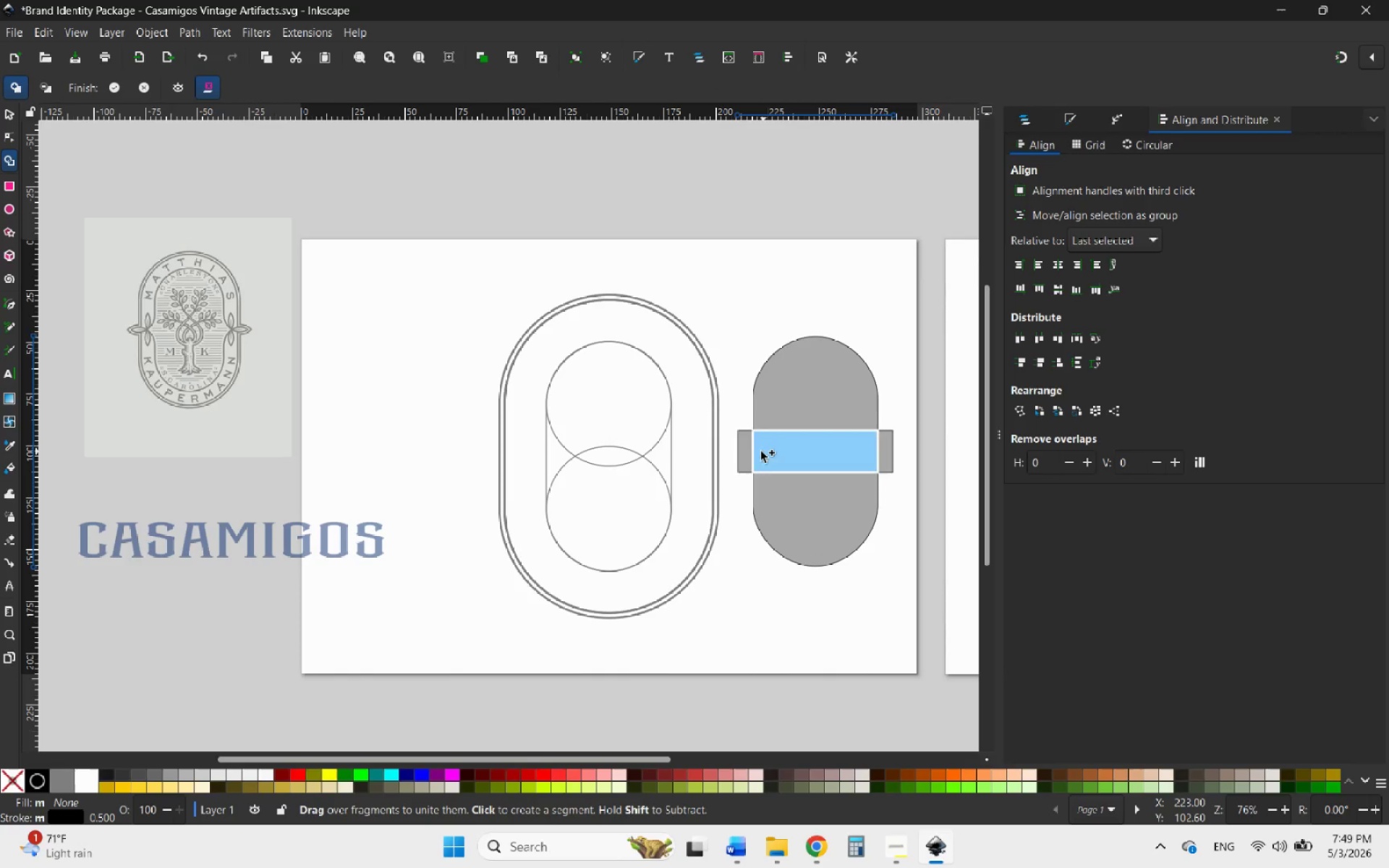 
left_click_drag(start_coordinate=[746, 450], to_coordinate=[885, 443])
 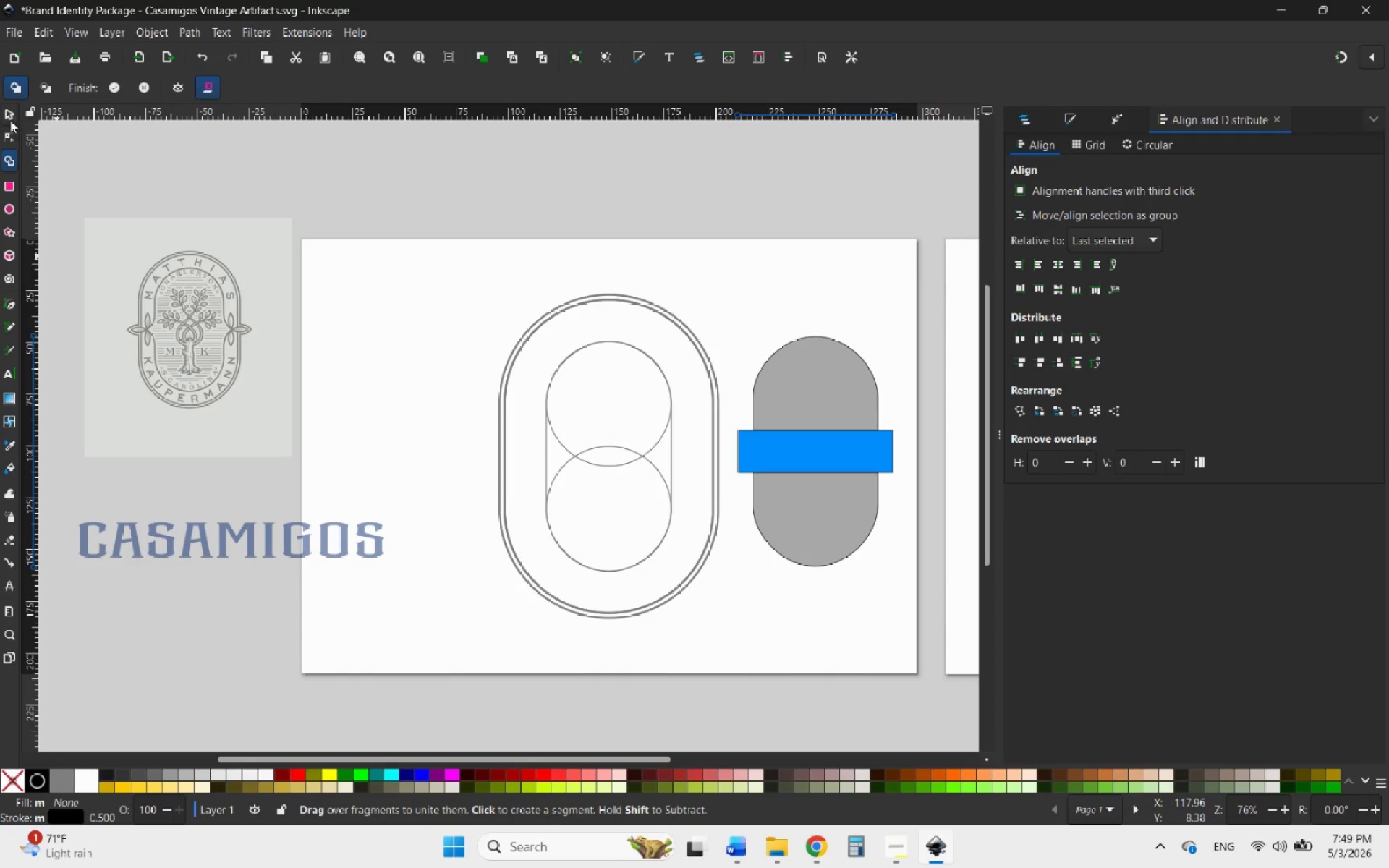 
left_click([4, 116])
 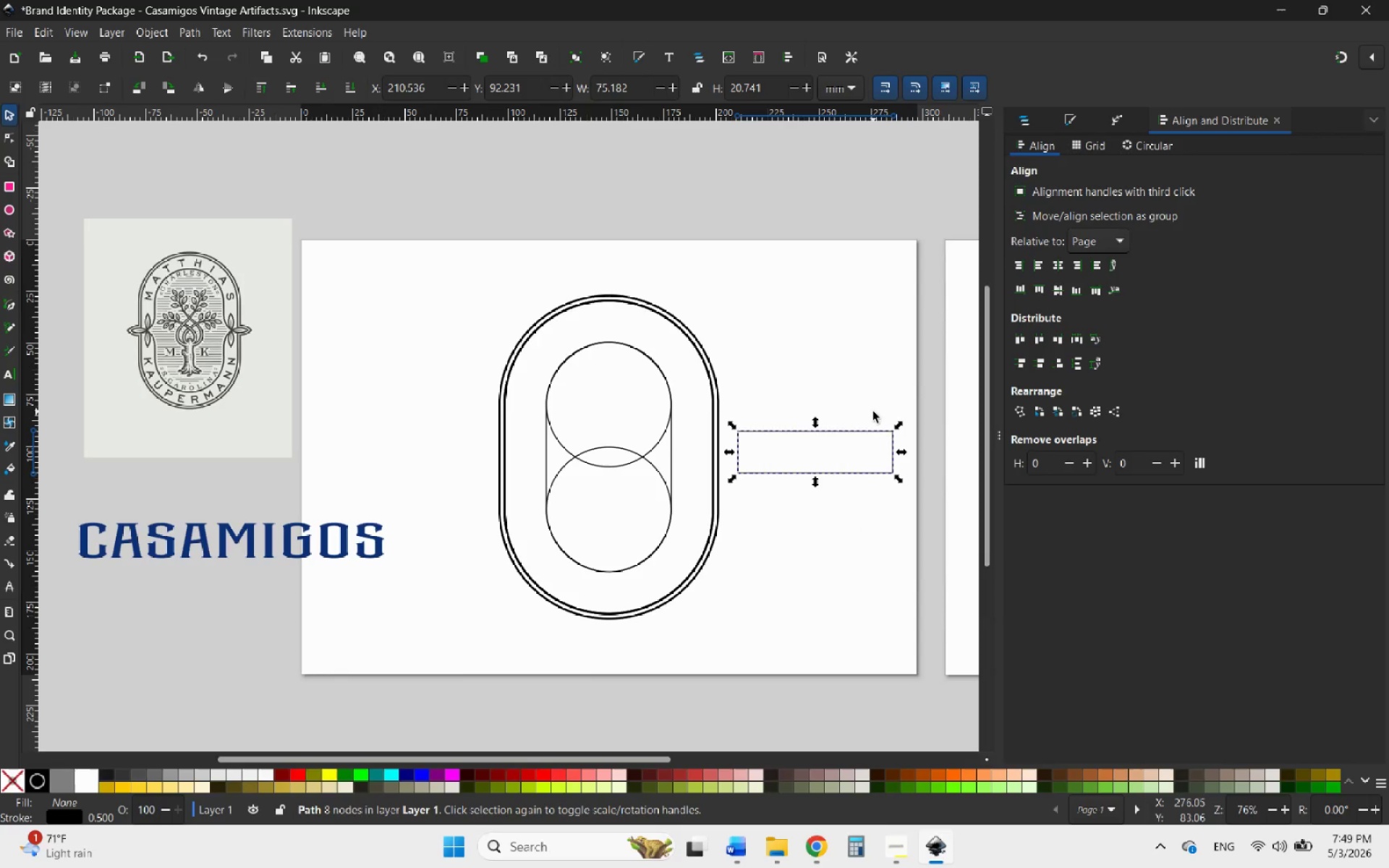 
left_click_drag(start_coordinate=[911, 399], to_coordinate=[804, 361])
 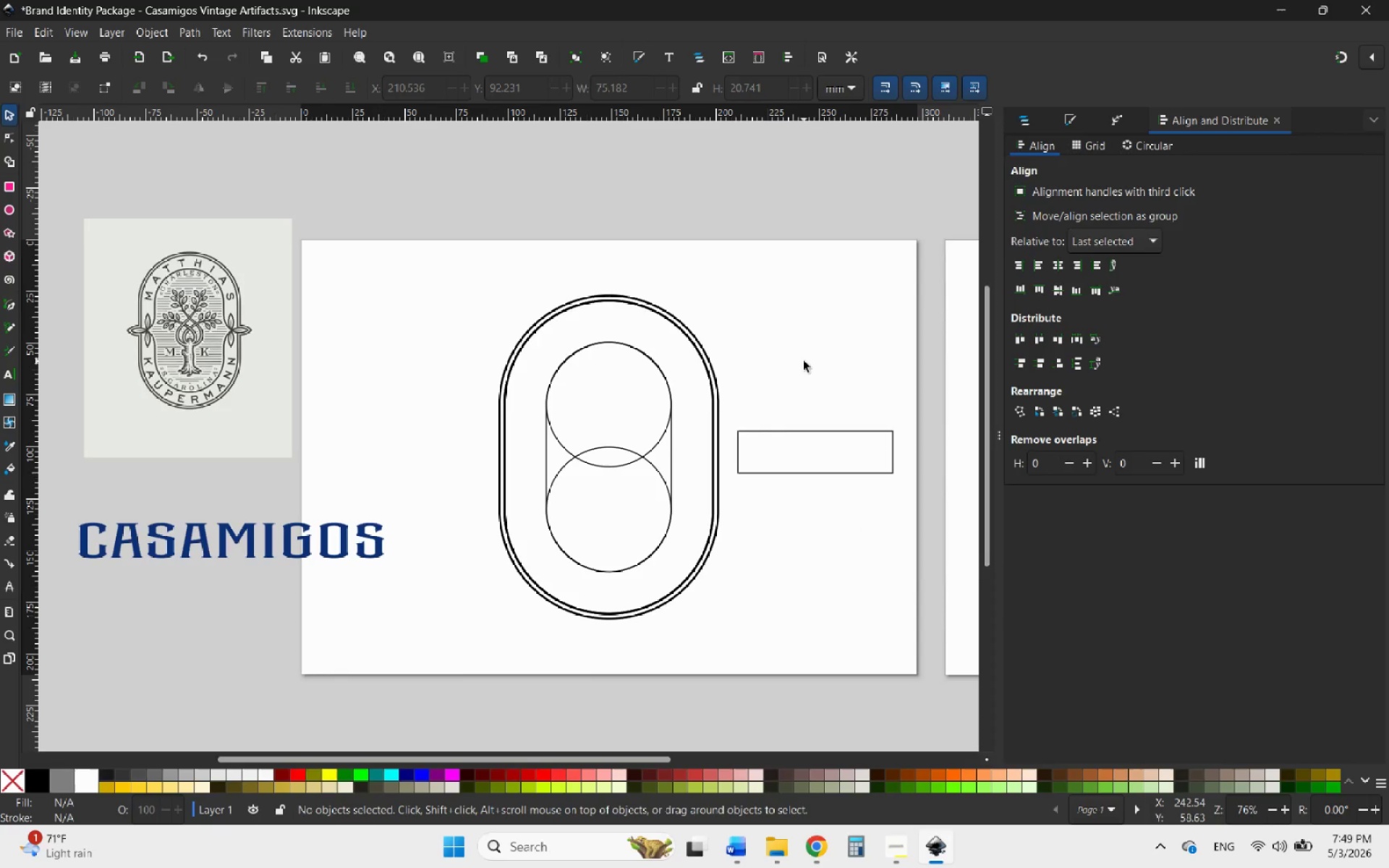 
key(Control+ControlLeft)
 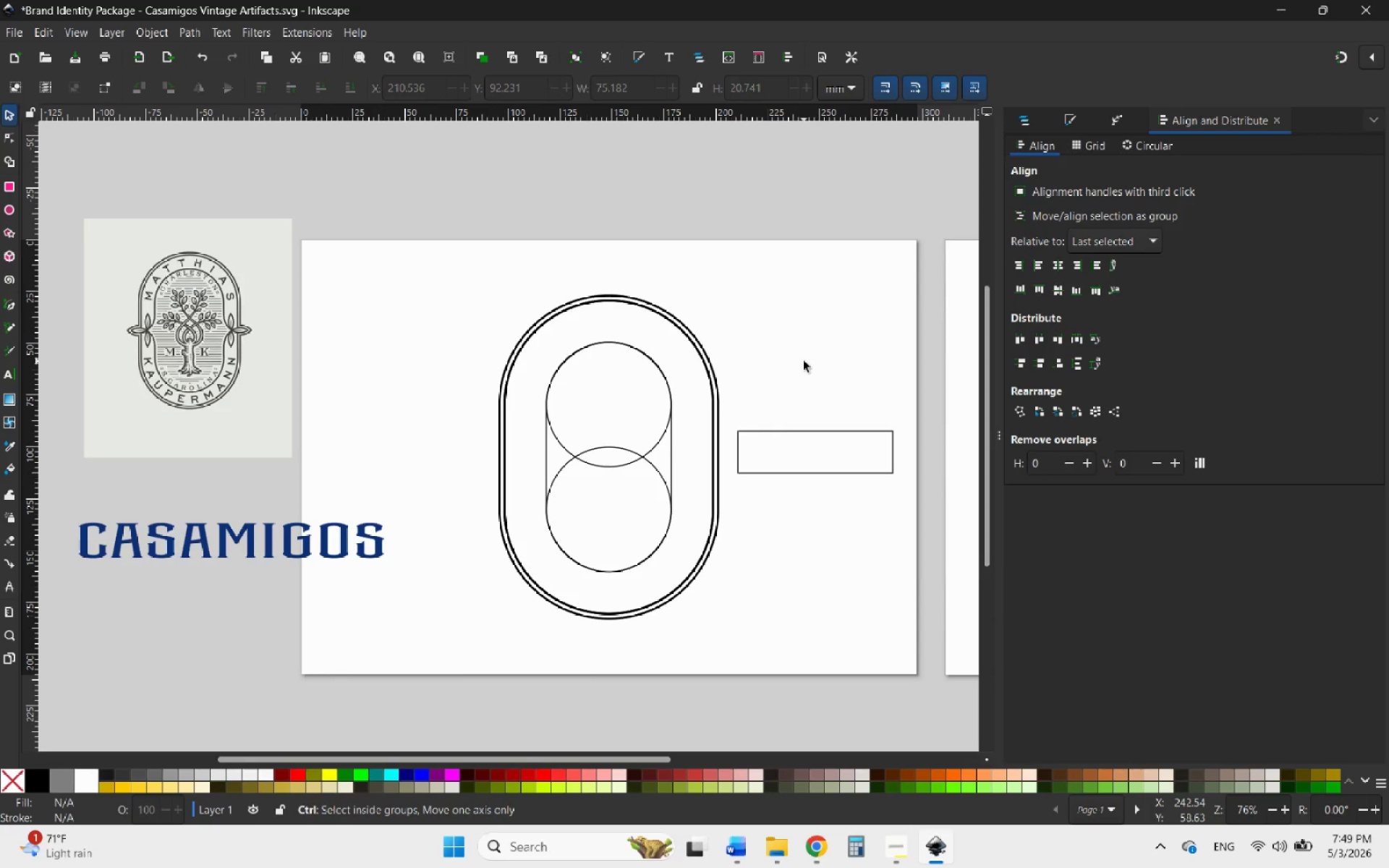 
key(Control+Z)
 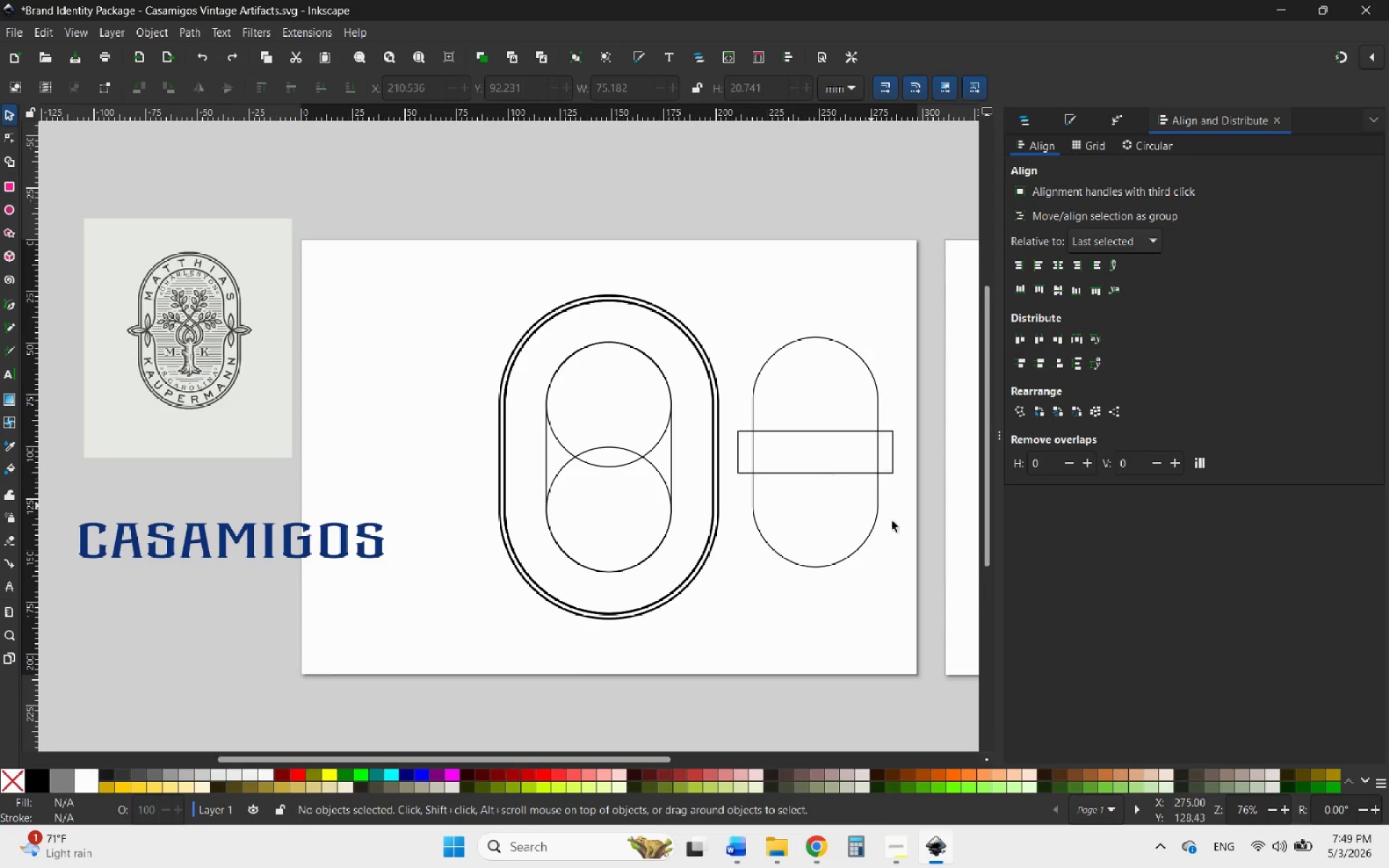 
left_click_drag(start_coordinate=[730, 320], to_coordinate=[922, 598])
 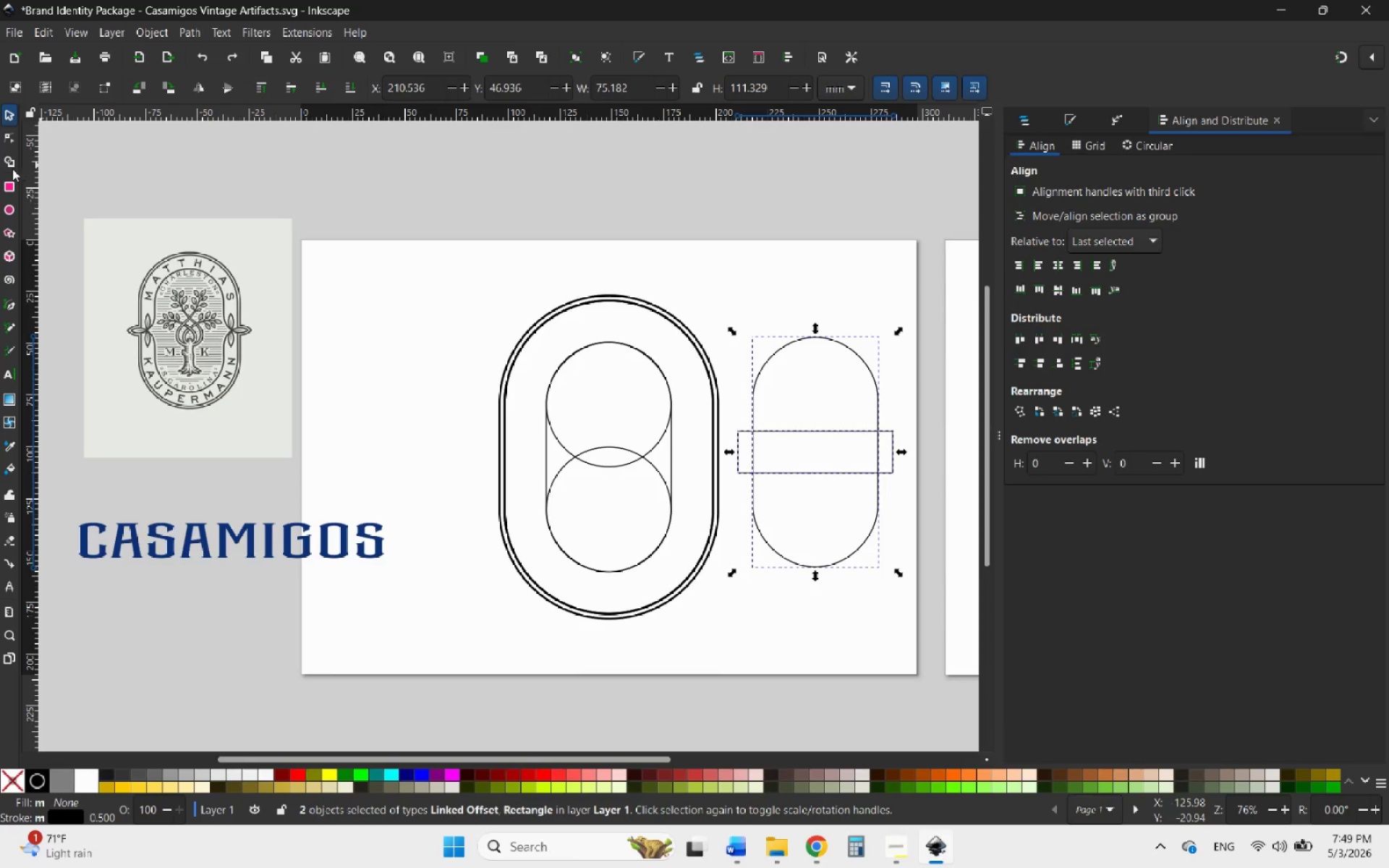 
left_click([7, 158])
 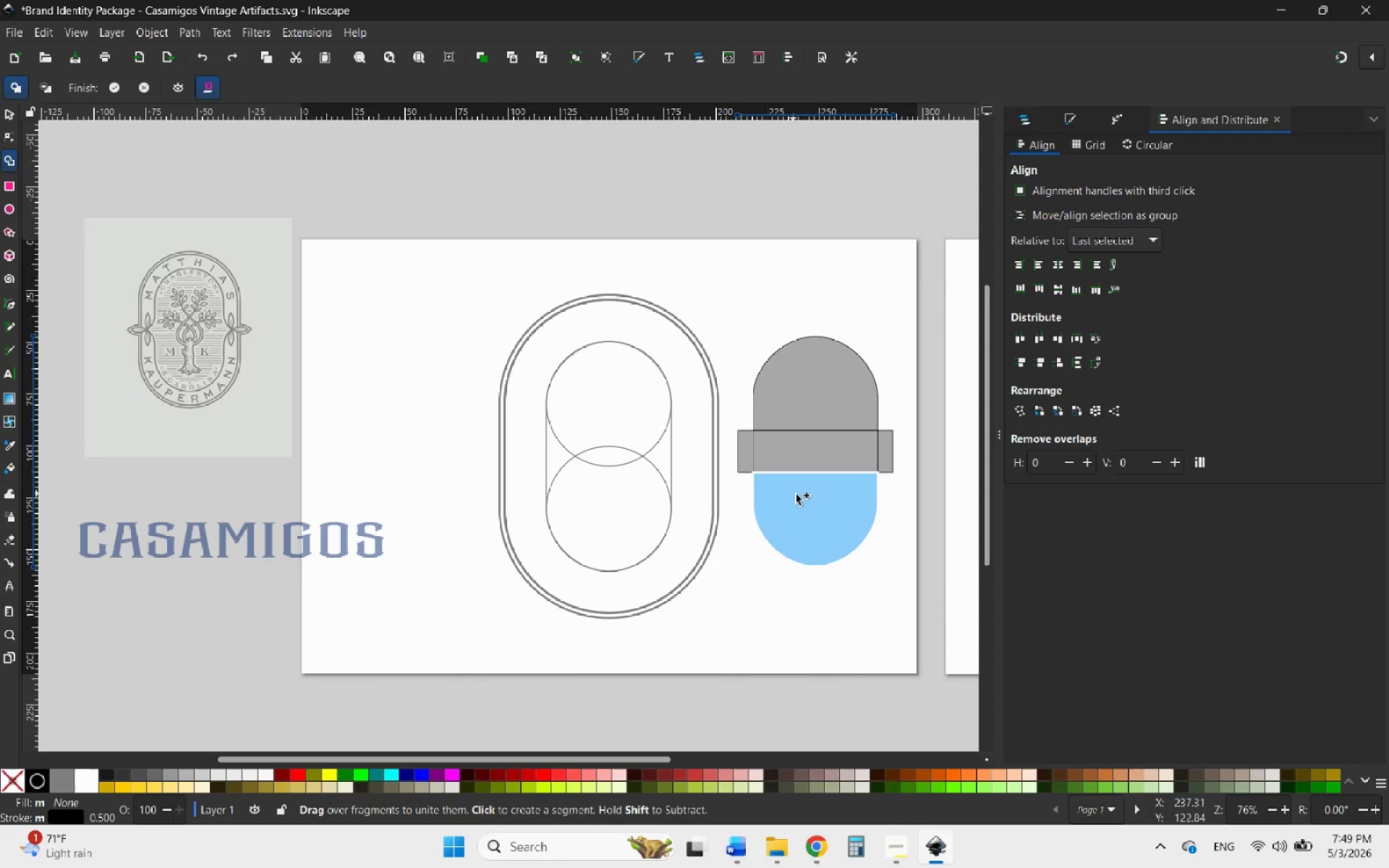 
left_click_drag(start_coordinate=[800, 495], to_coordinate=[812, 497])
 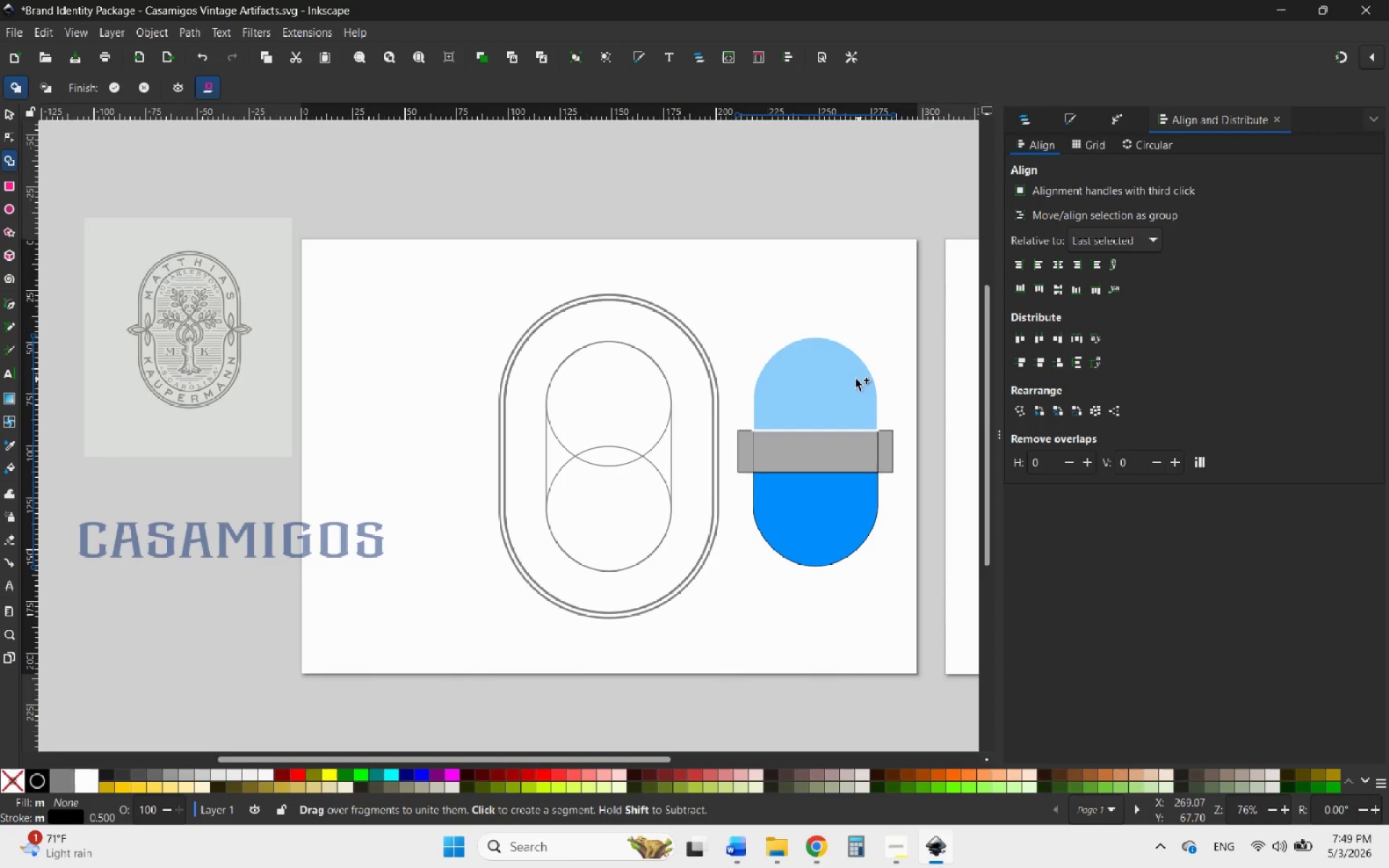 
left_click_drag(start_coordinate=[833, 382], to_coordinate=[815, 390])
 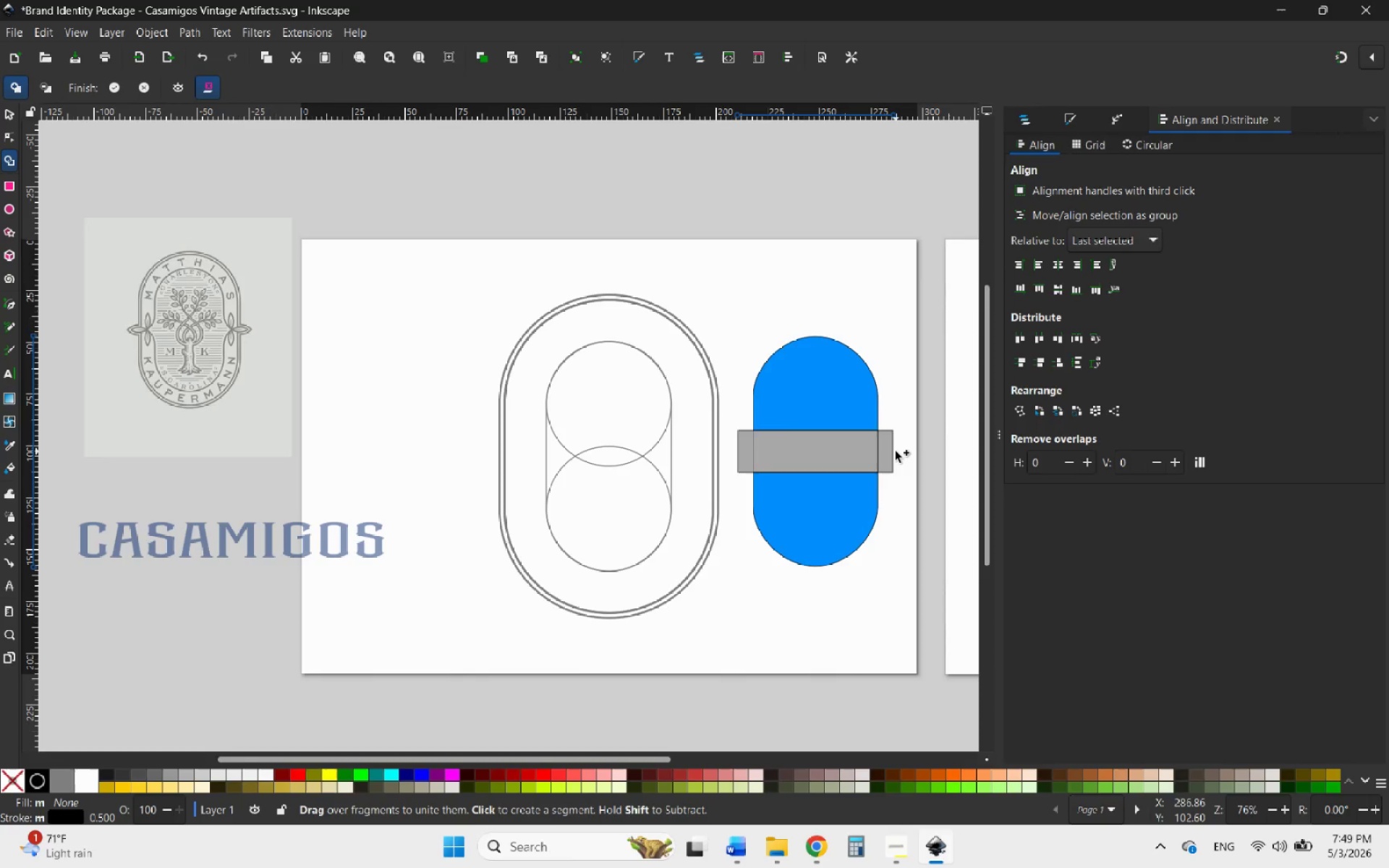 
left_click_drag(start_coordinate=[885, 455], to_coordinate=[749, 459])
 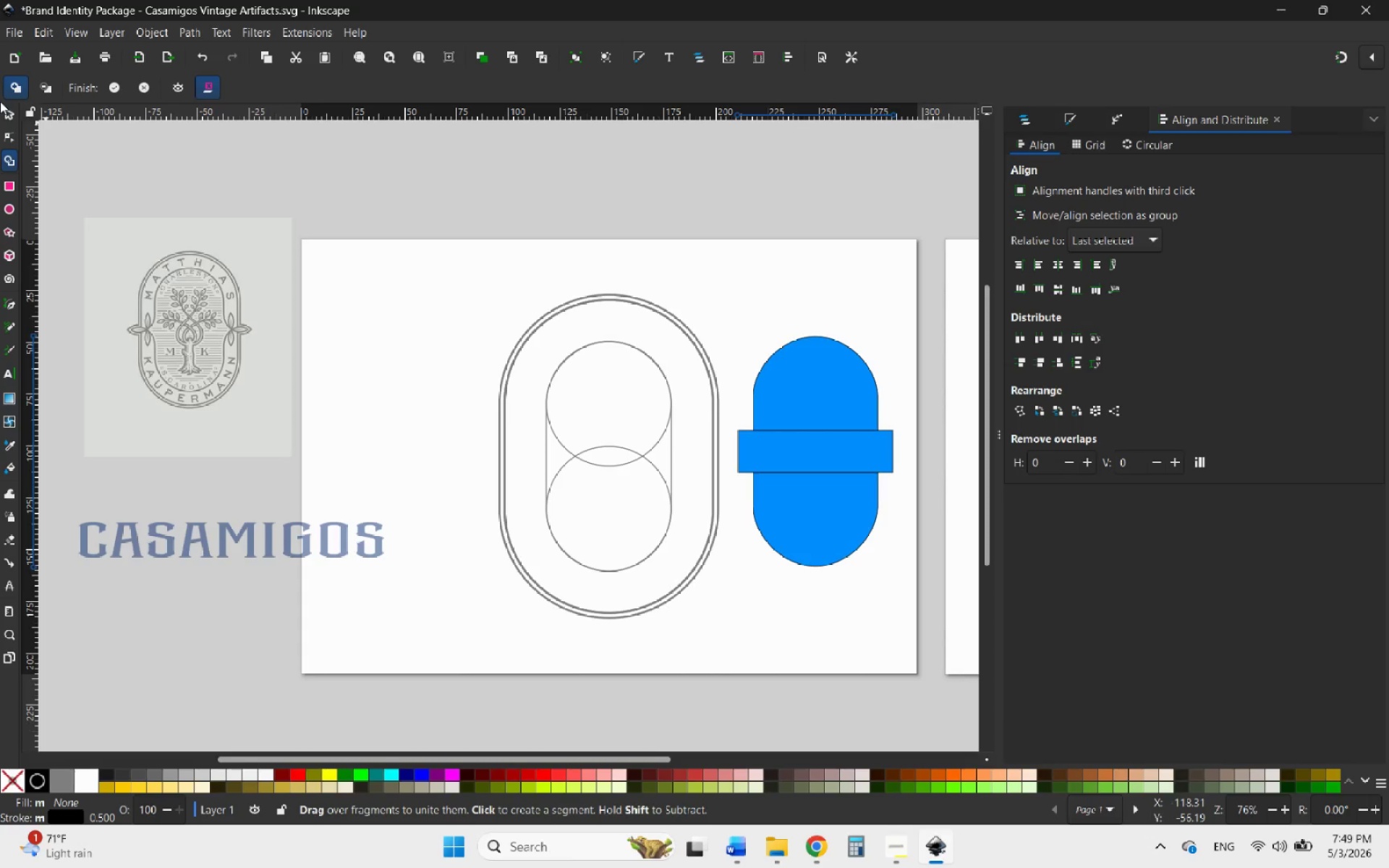 
left_click([4, 113])
 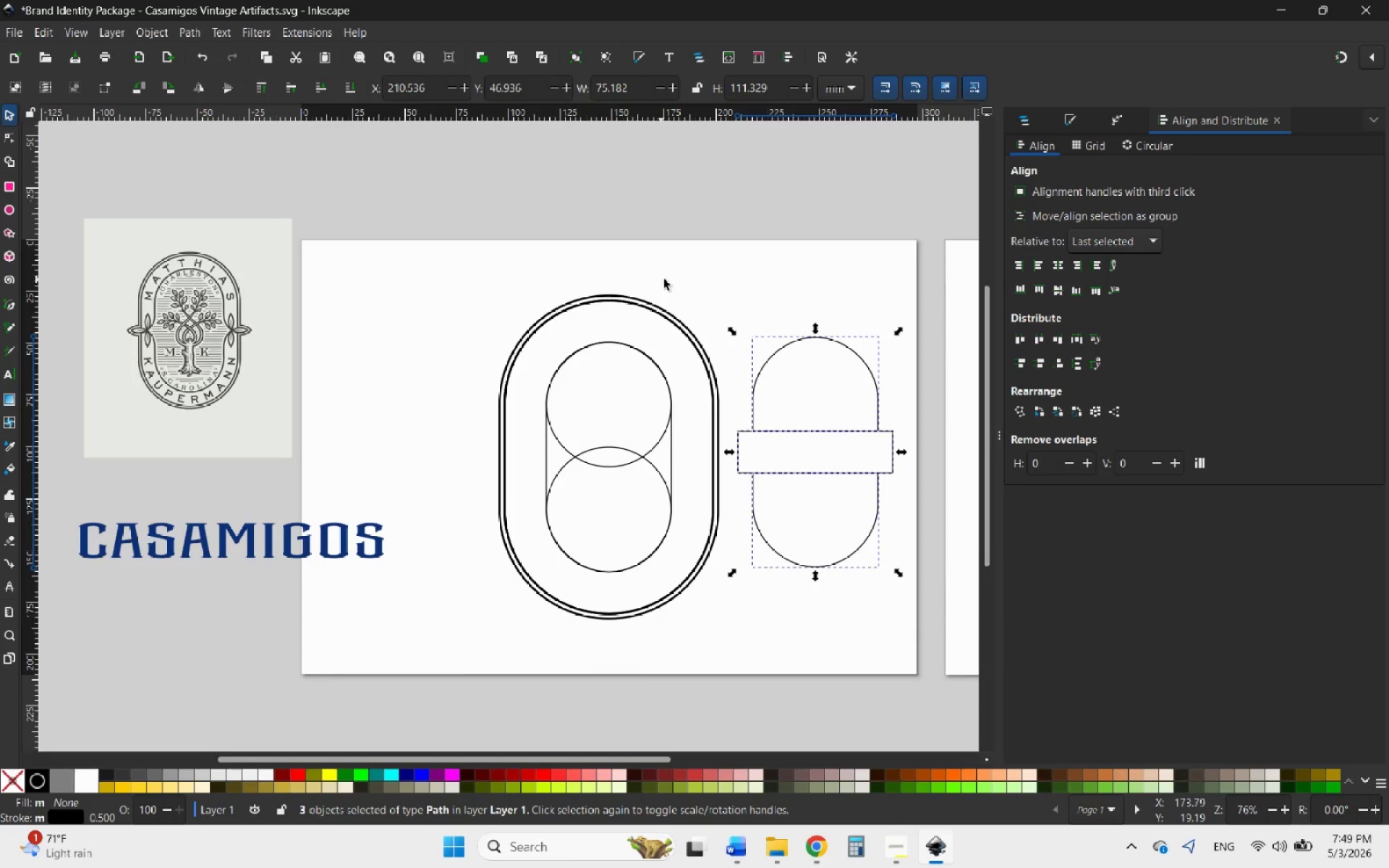 
left_click([747, 279])
 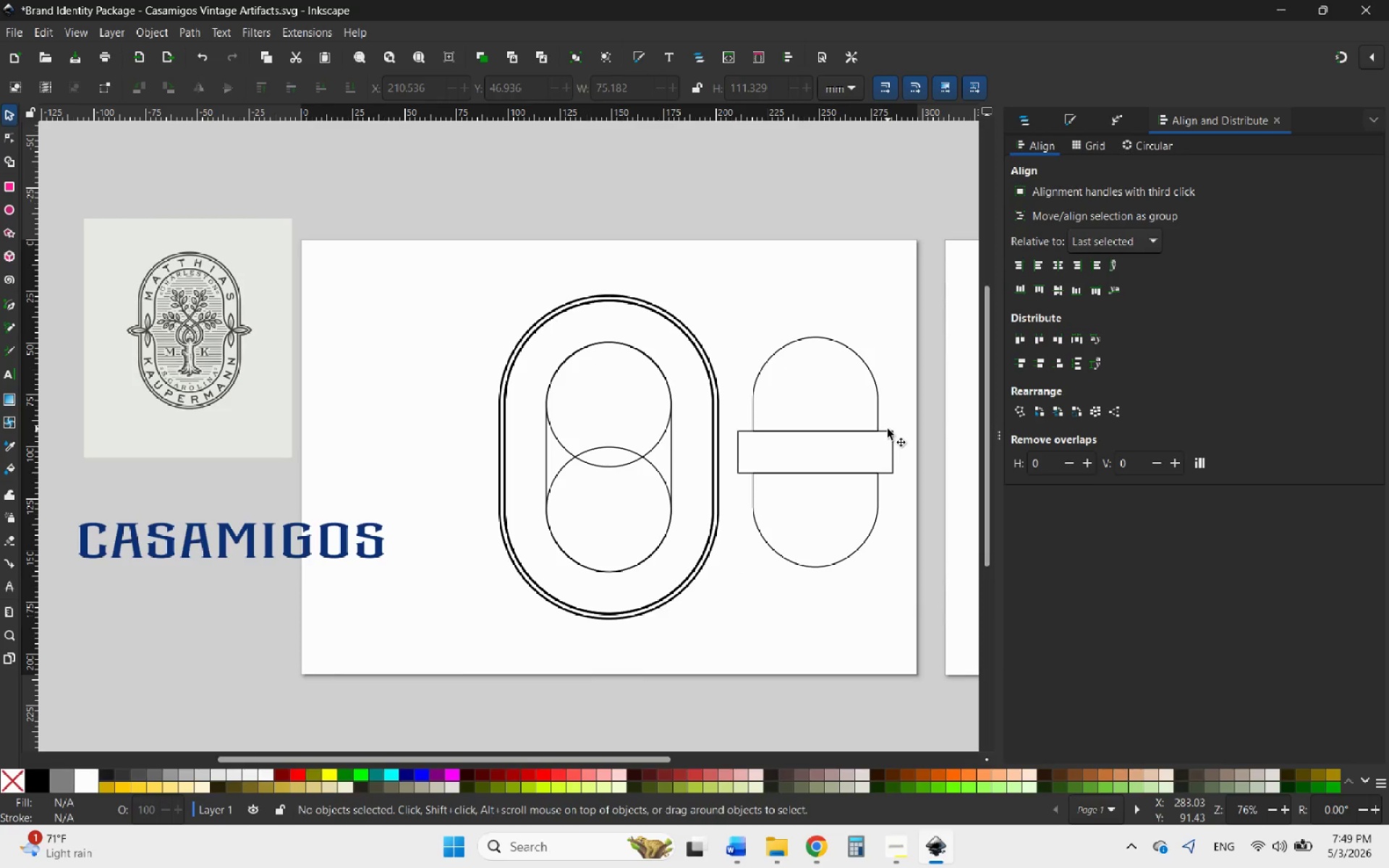 
left_click([887, 430])
 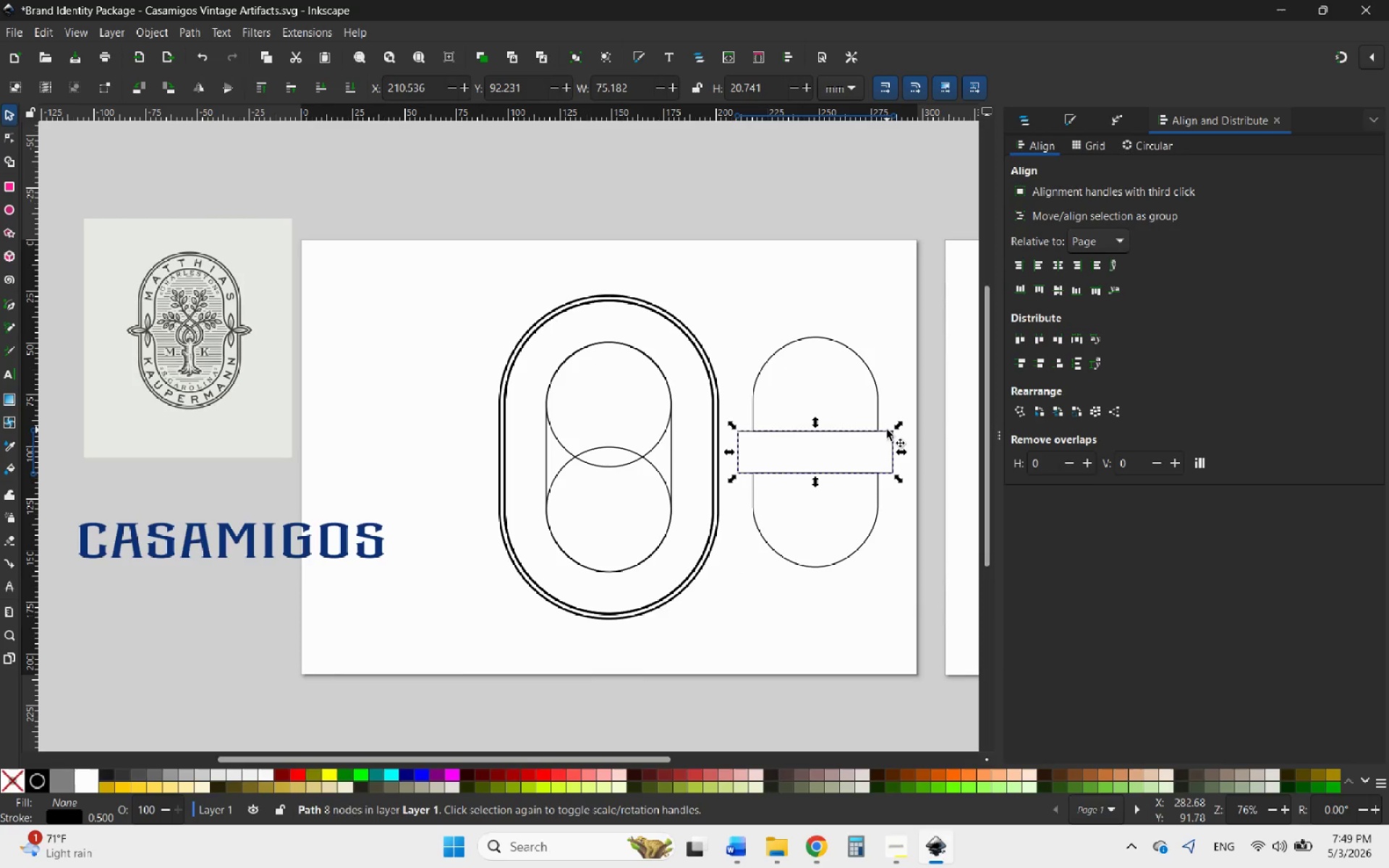 
key(Delete)
 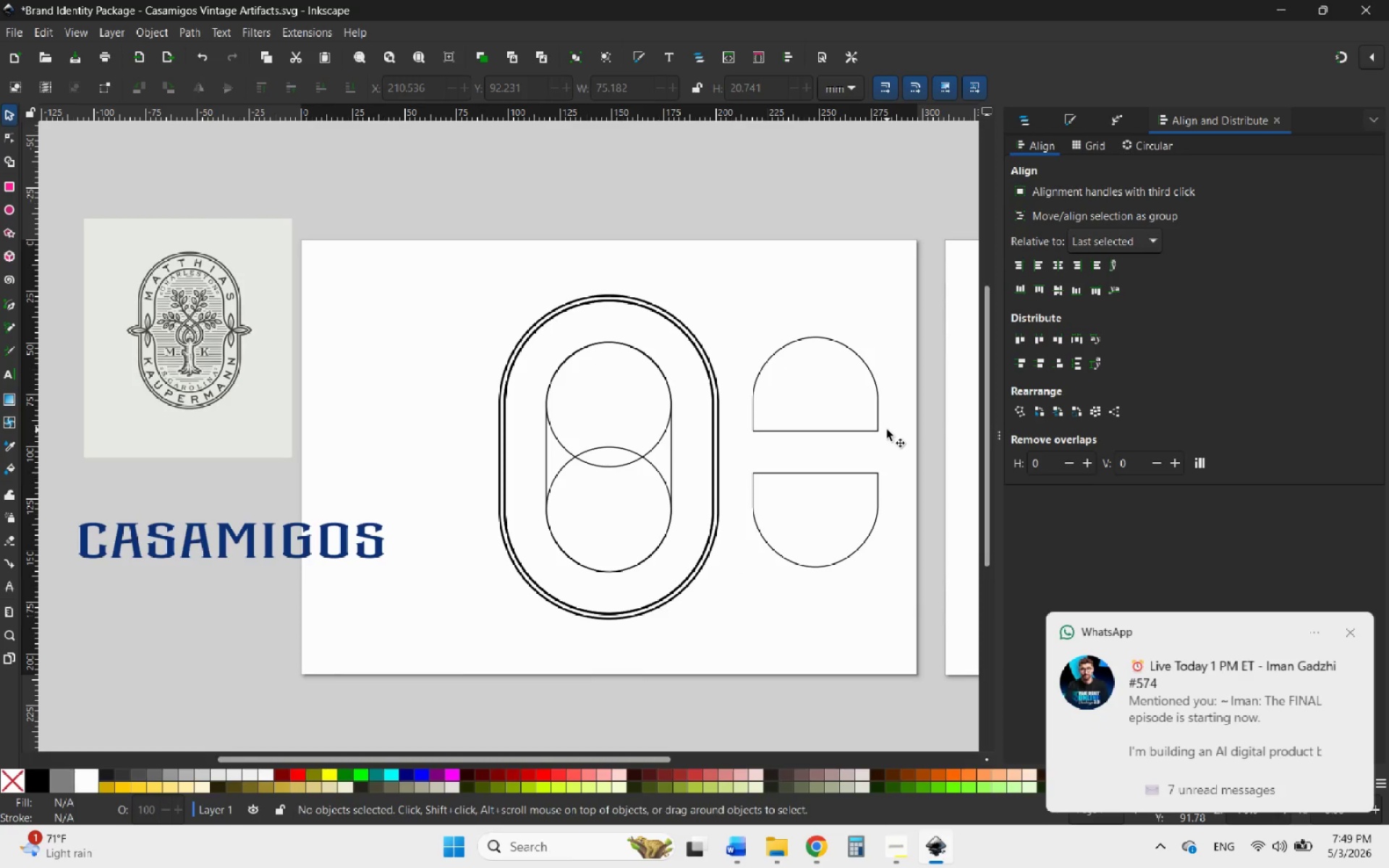 
wait(6.97)
 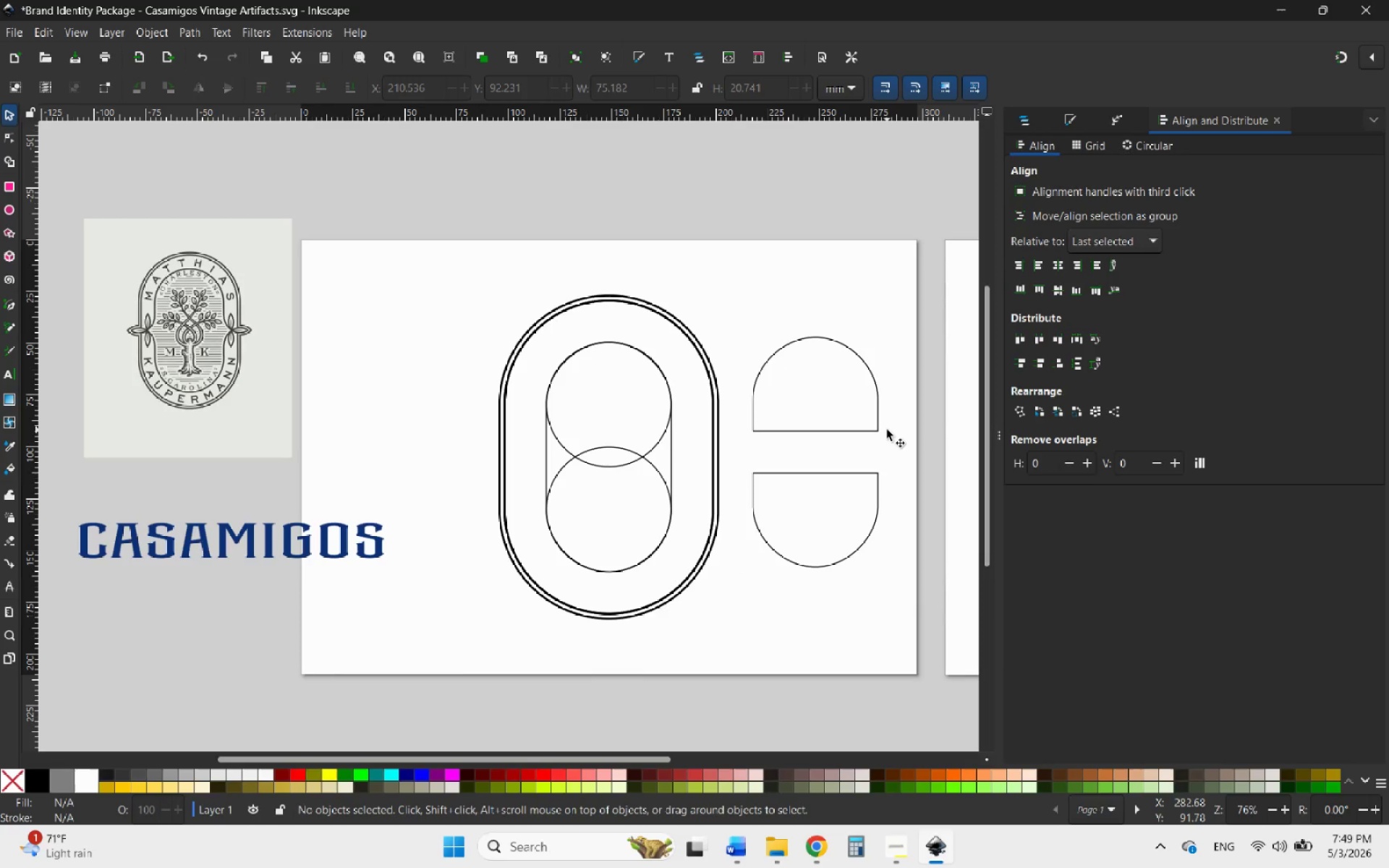 
left_click([1347, 632])
 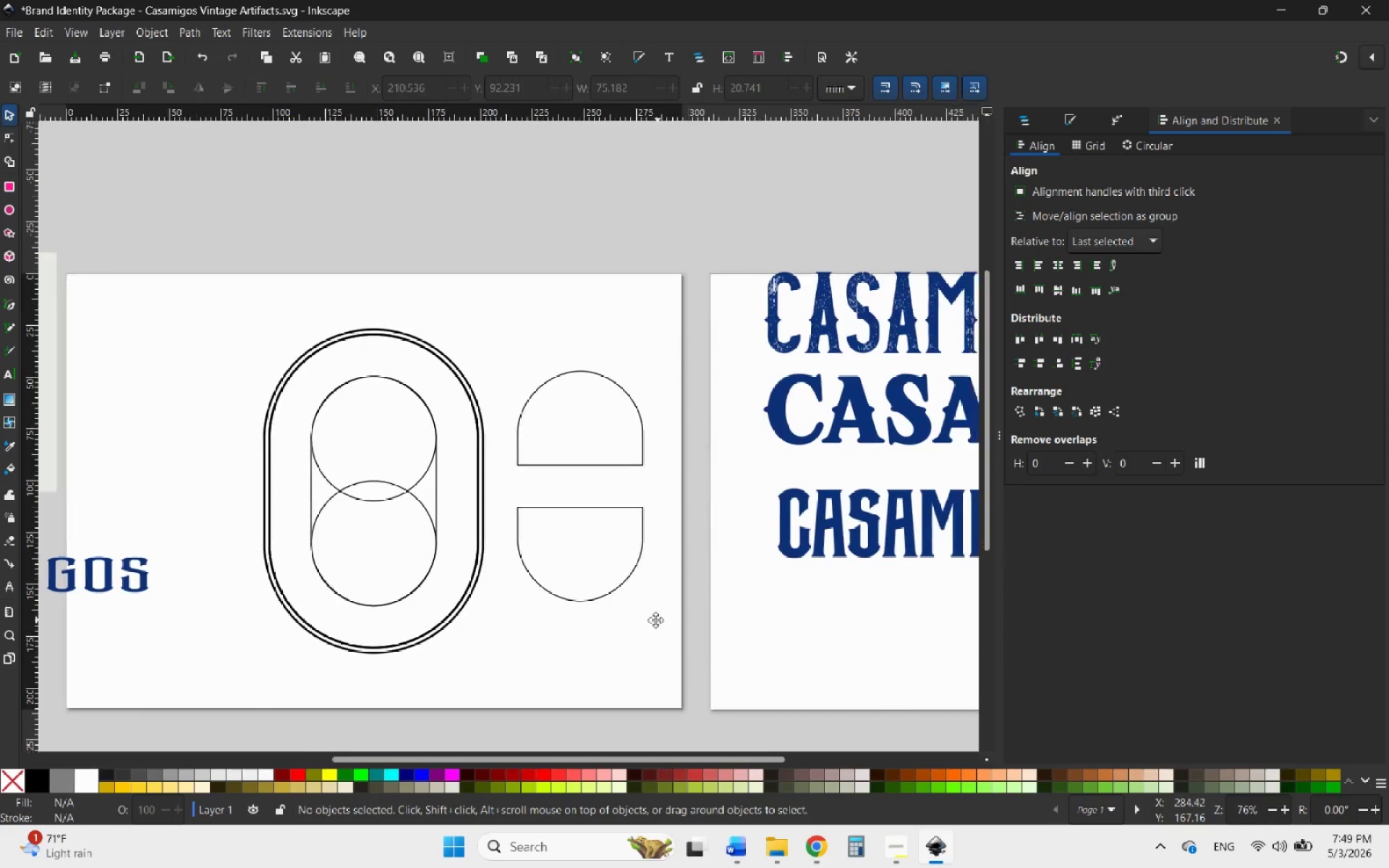 
wait(6.0)
 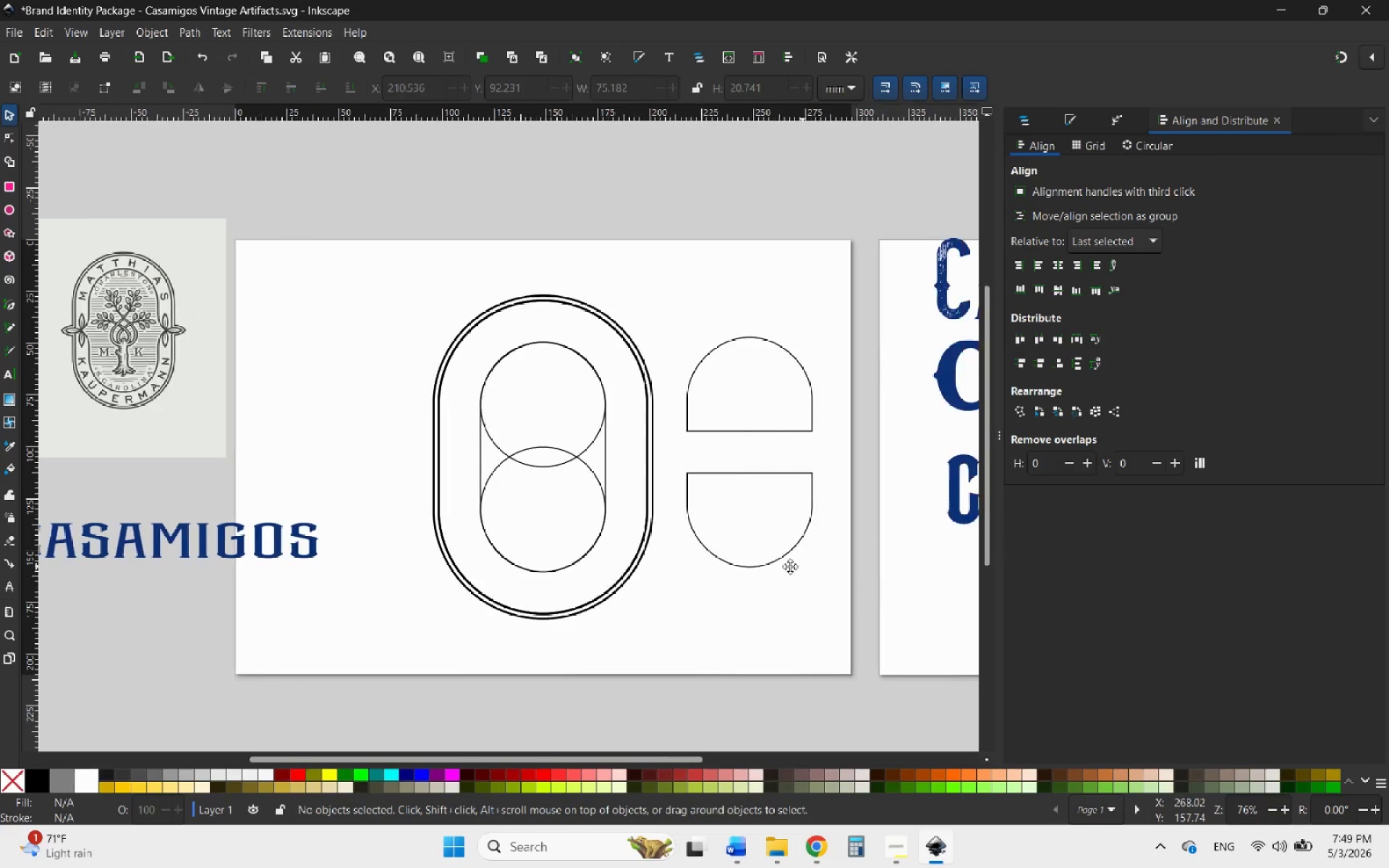 
left_click([538, 387])
 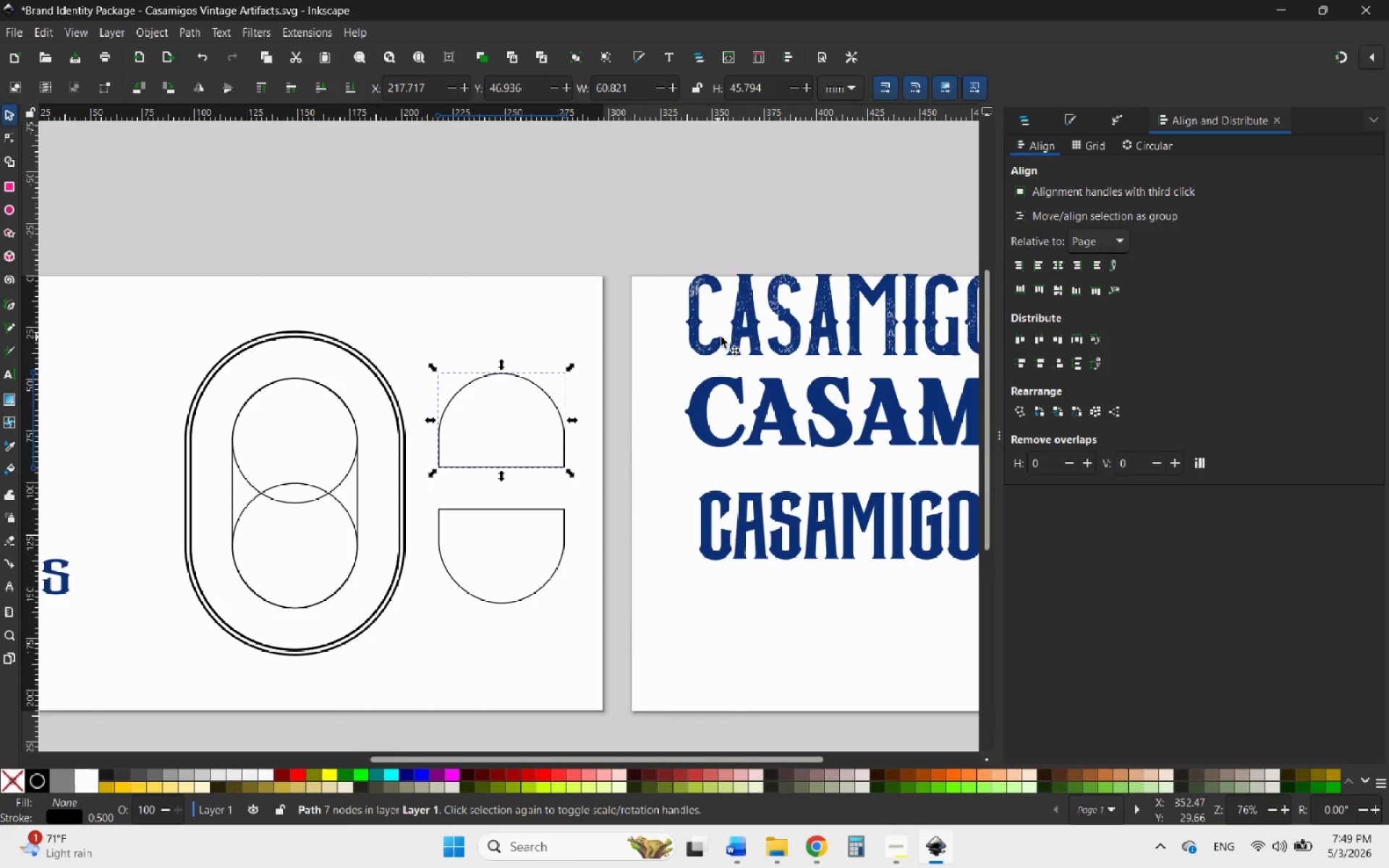 
hold_key(key=ControlLeft, duration=0.66)
left_click([734, 335])
 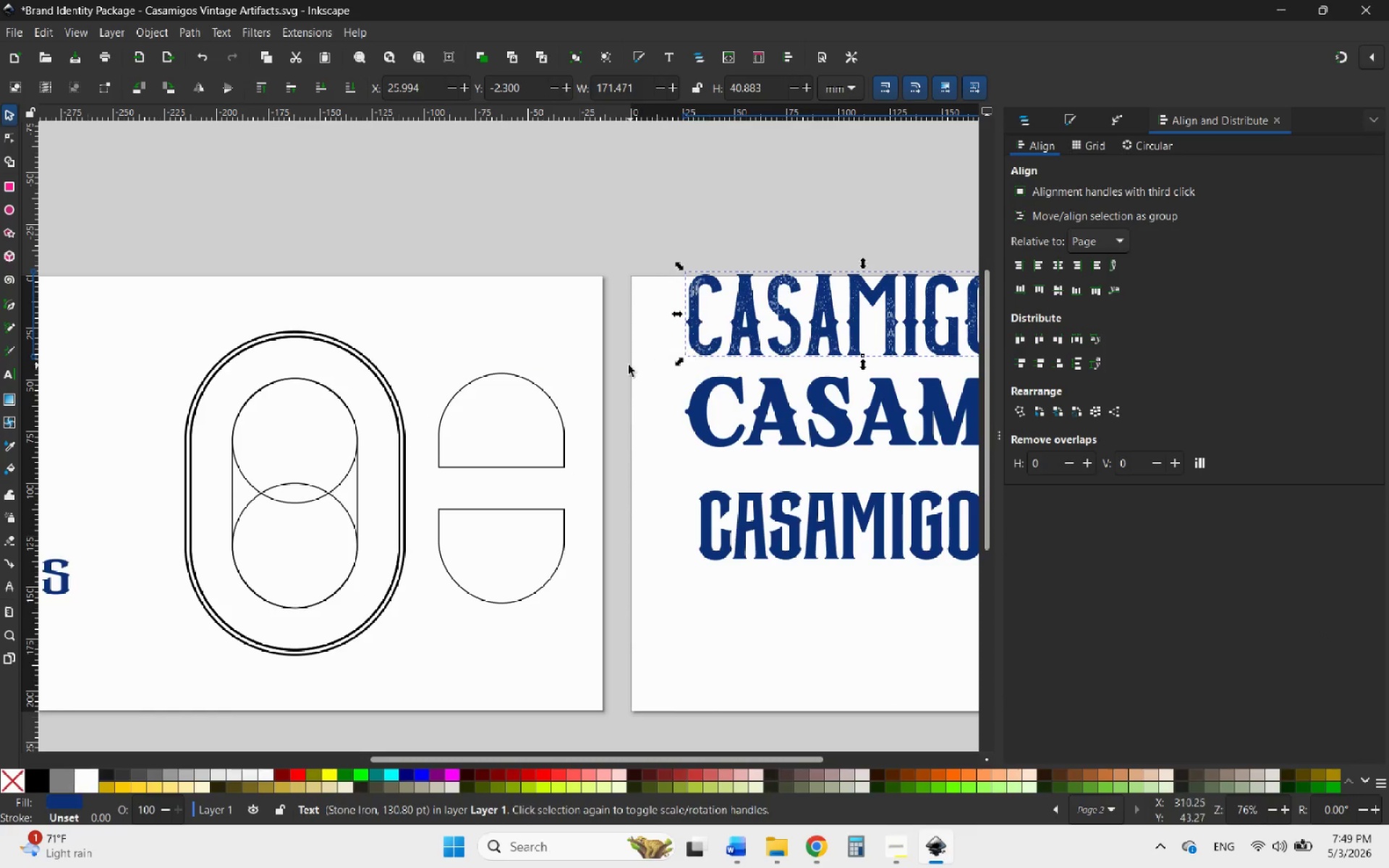 
hold_key(key=ShiftLeft, duration=1.12)
left_click([531, 382])
 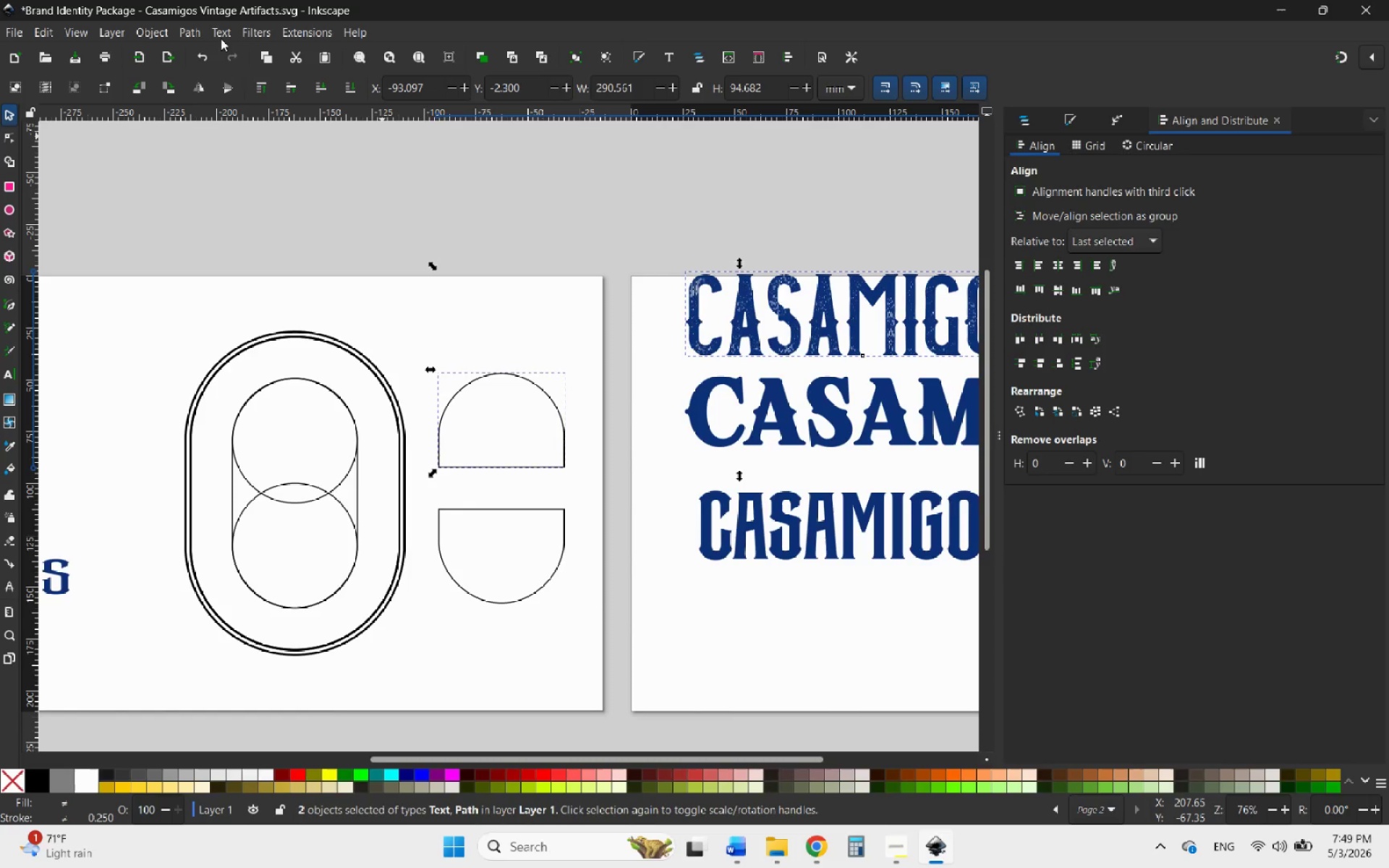 
left_click([221, 30])
 